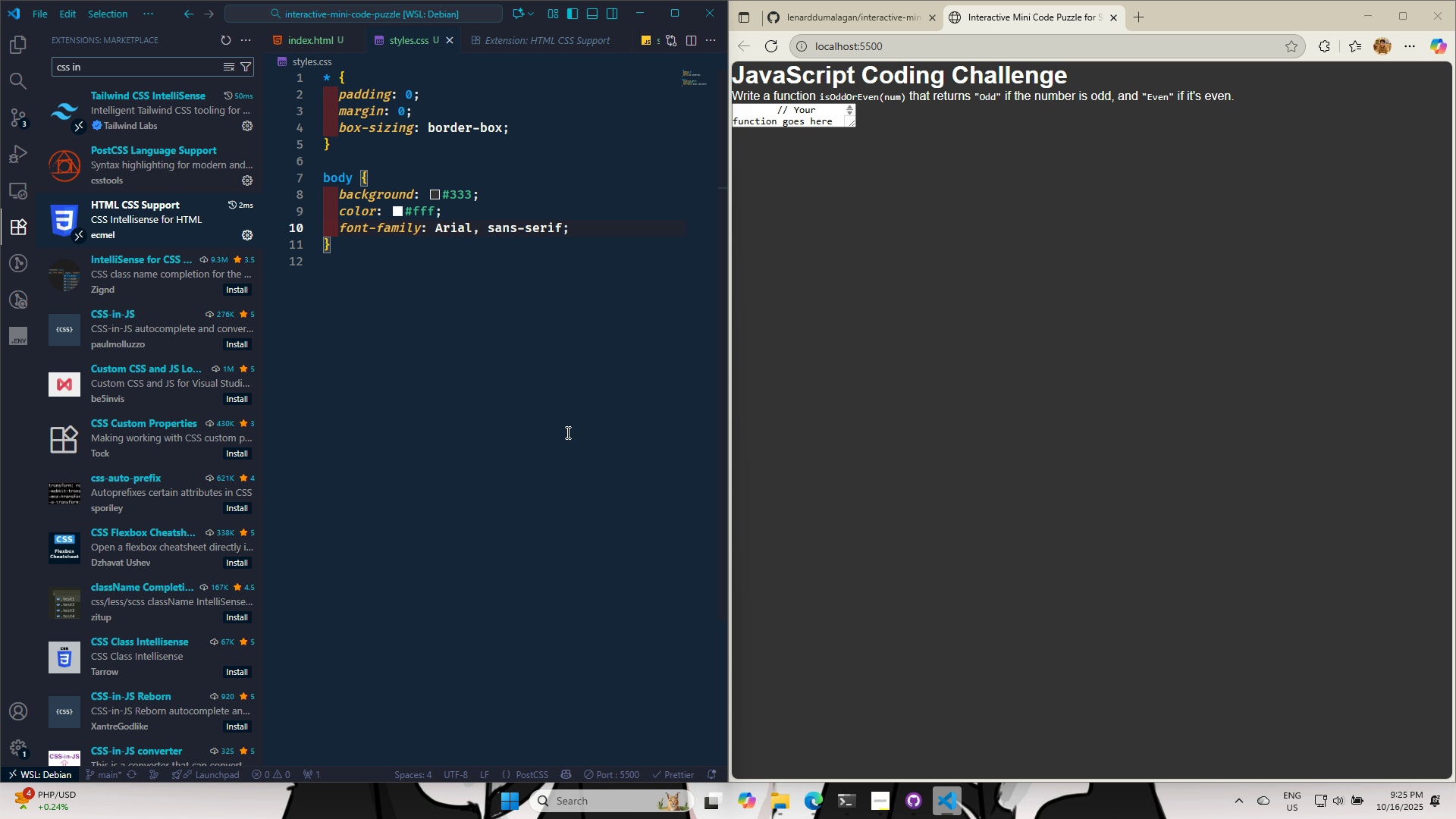 
key(Control+S)
 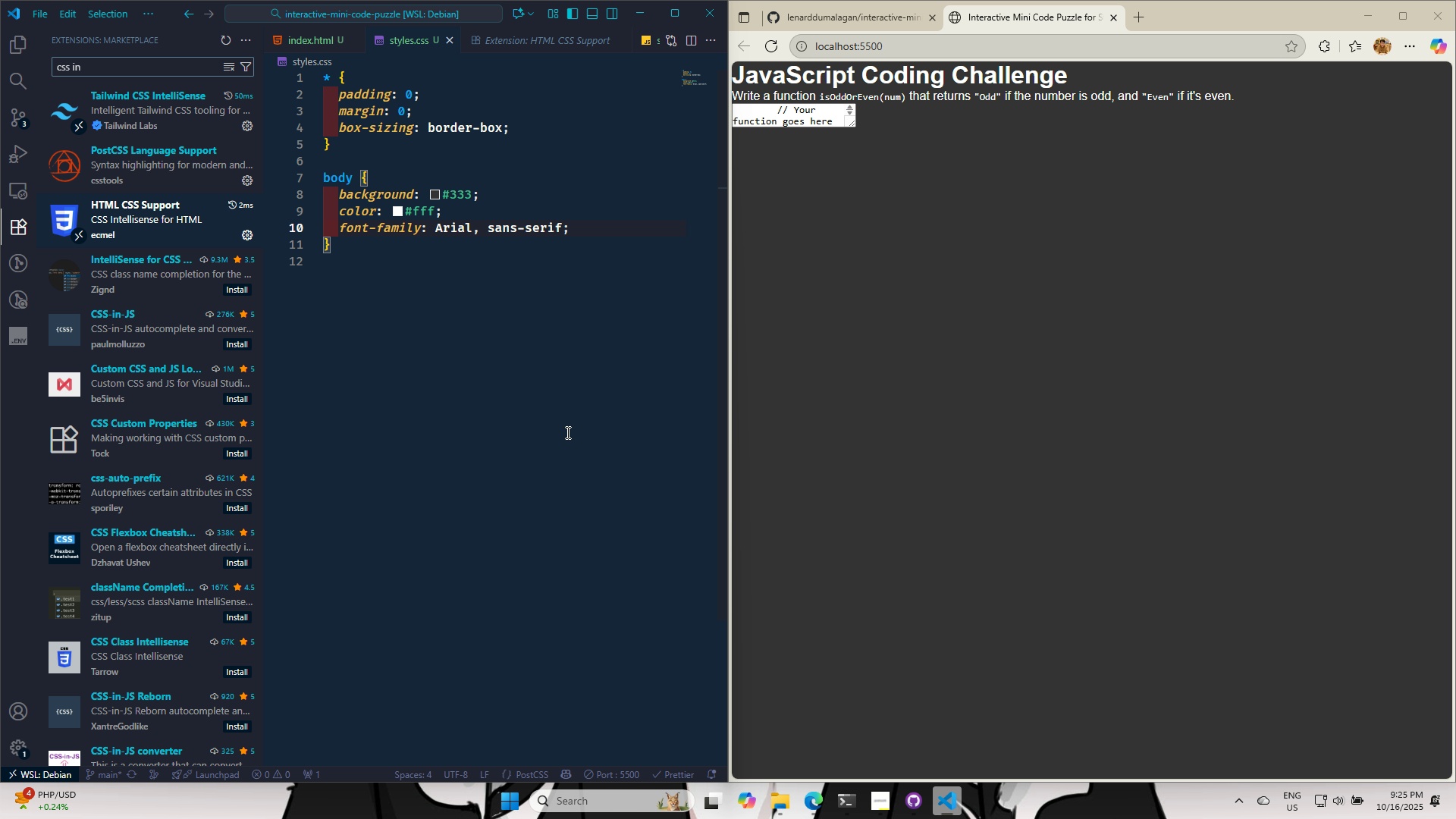 
key(Control+S)
 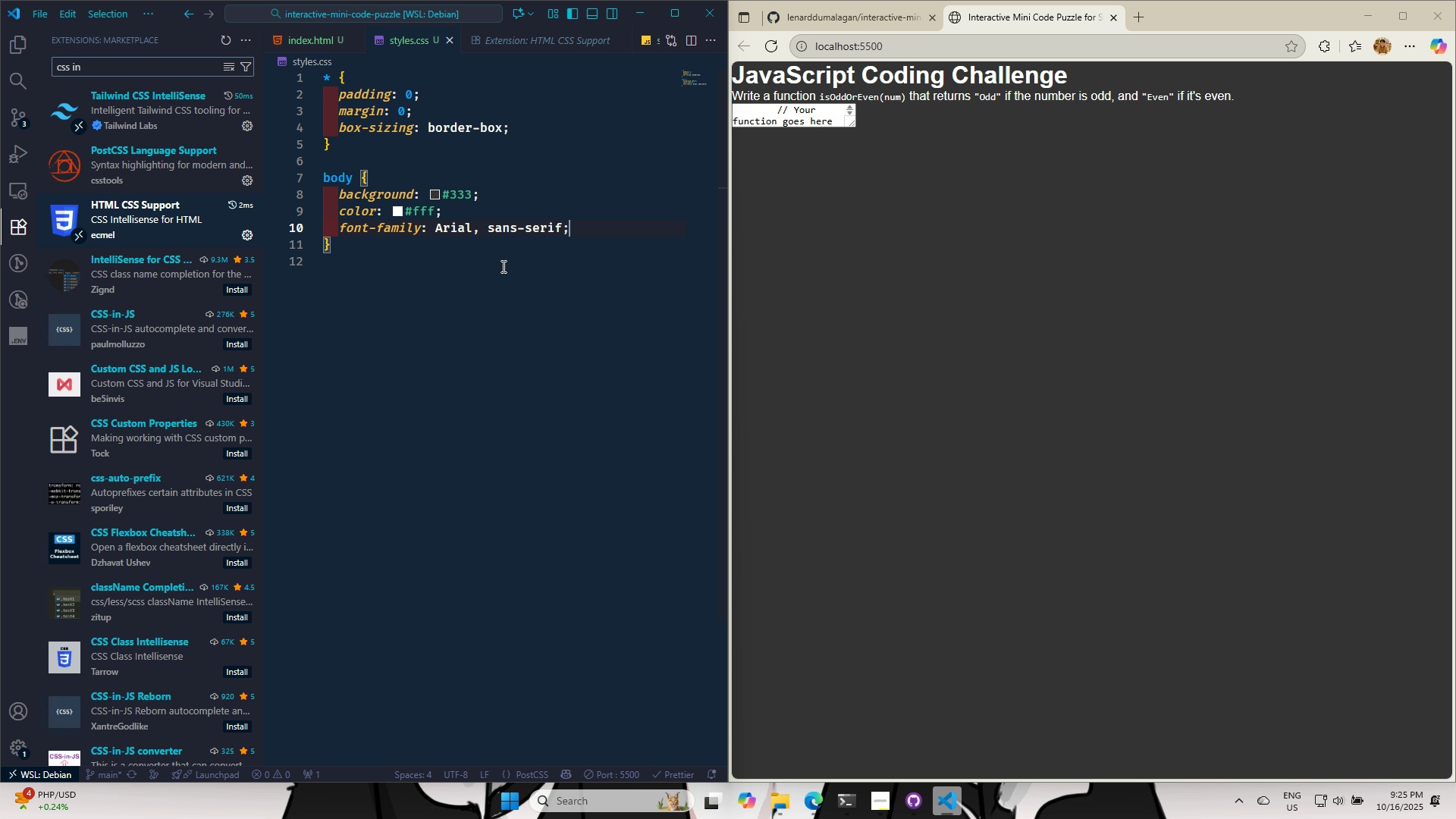 
wait(10.52)
 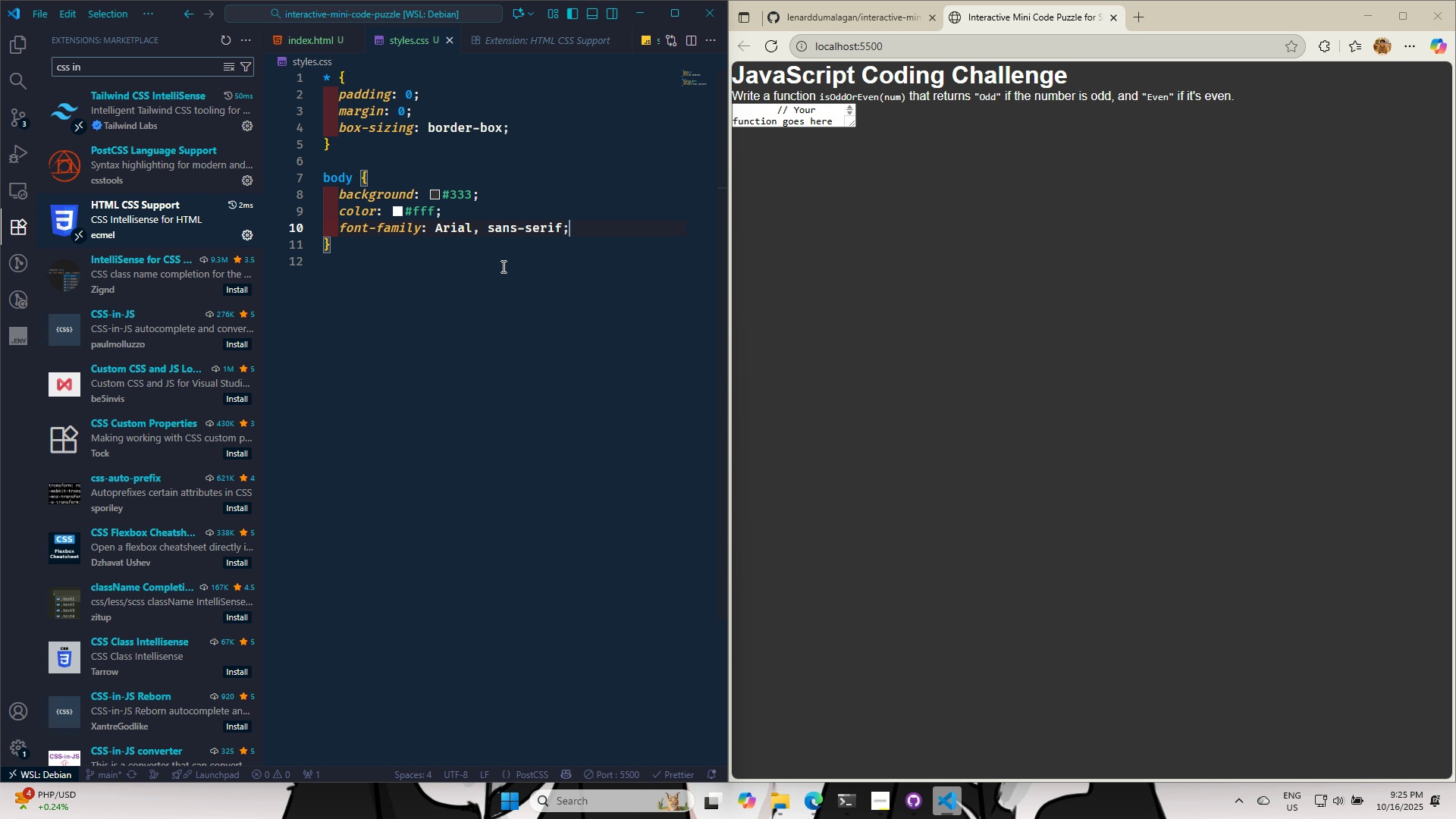 
double_click([463, 200])
 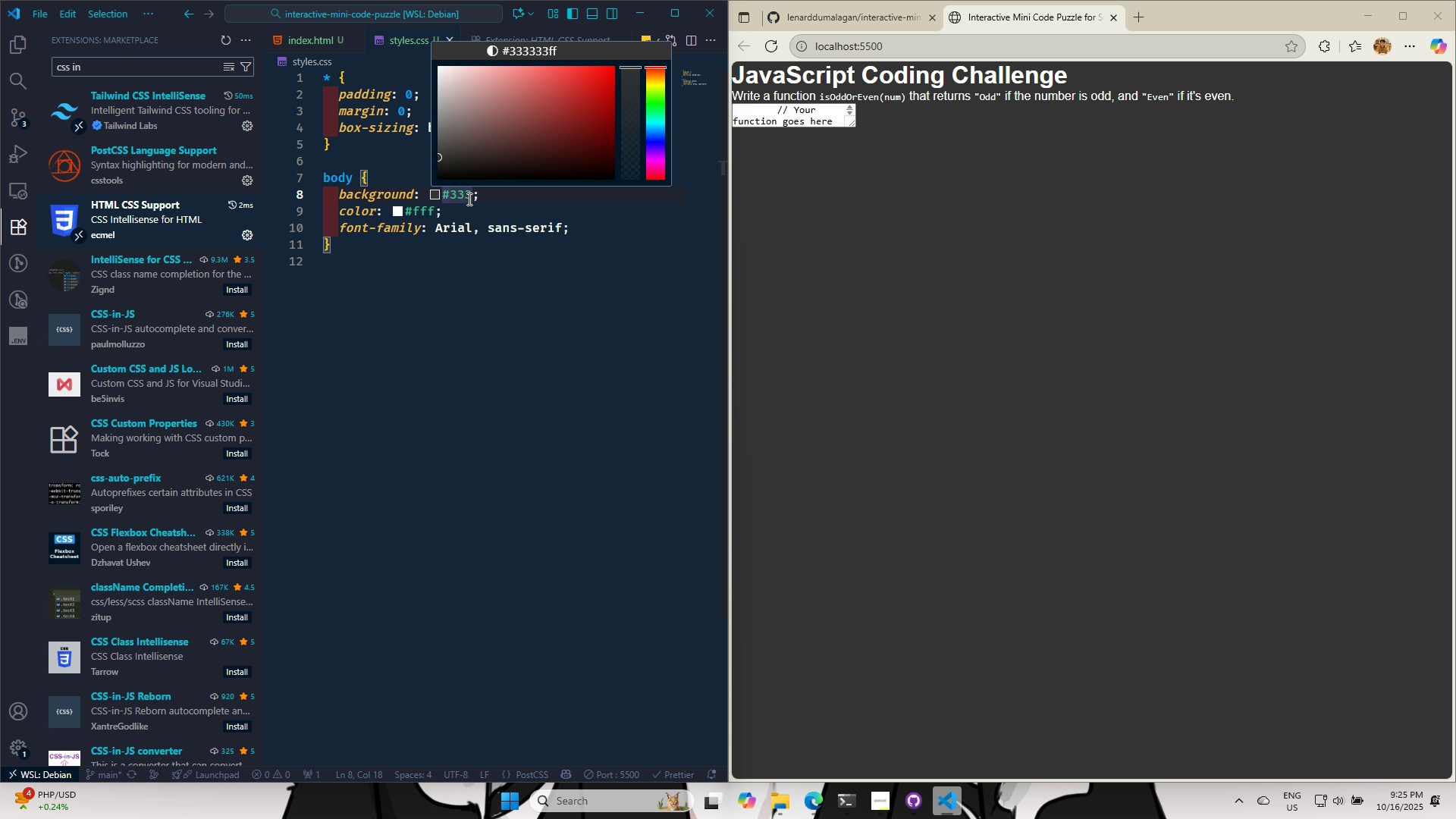 
left_click([468, 198])
 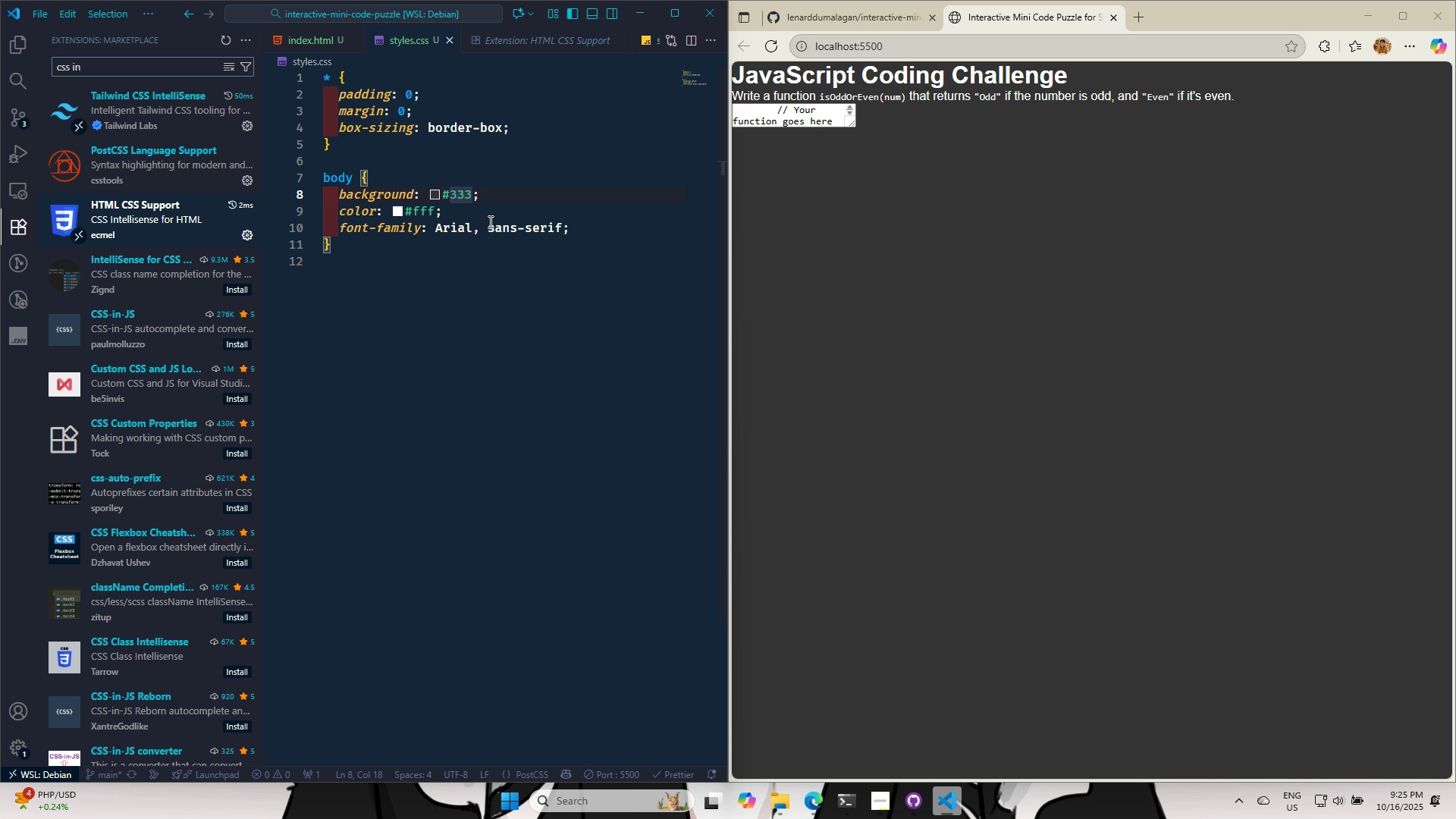 
key(ArrowRight)
 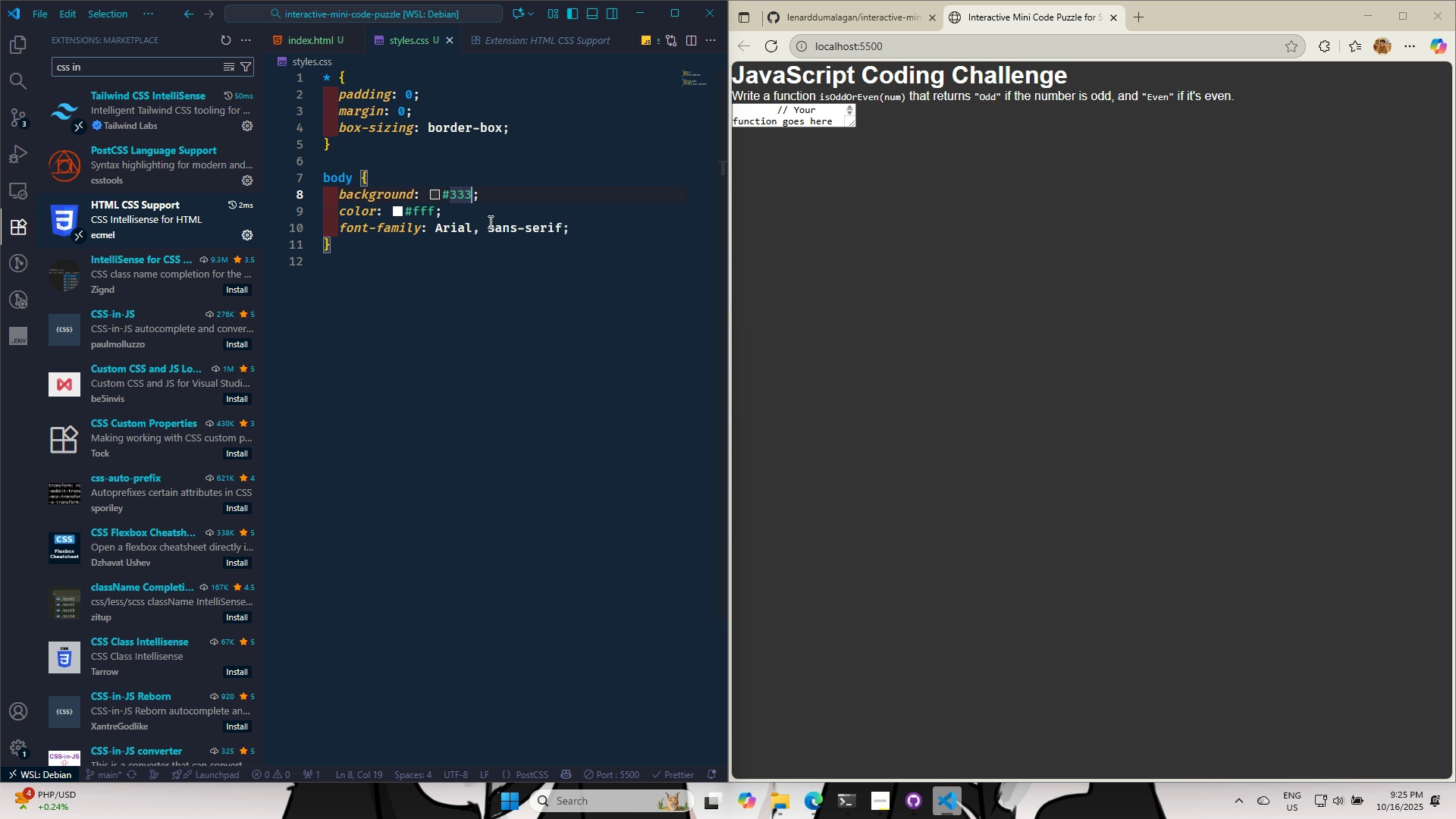 
key(Backspace)
key(Backspace)
key(Backspace)
type(f8)
key(Backspace)
type(7)
 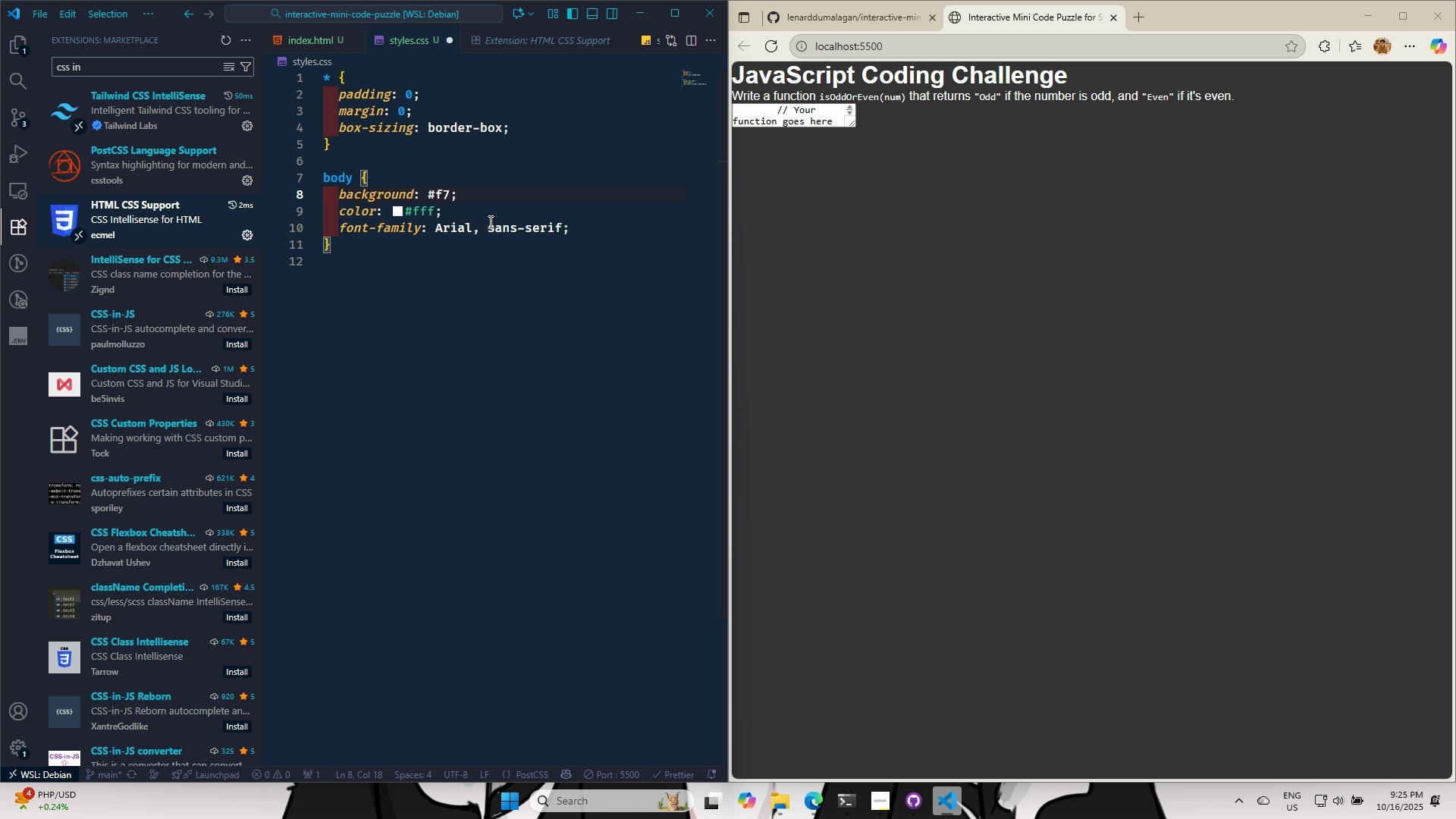 
type(f9fc)
 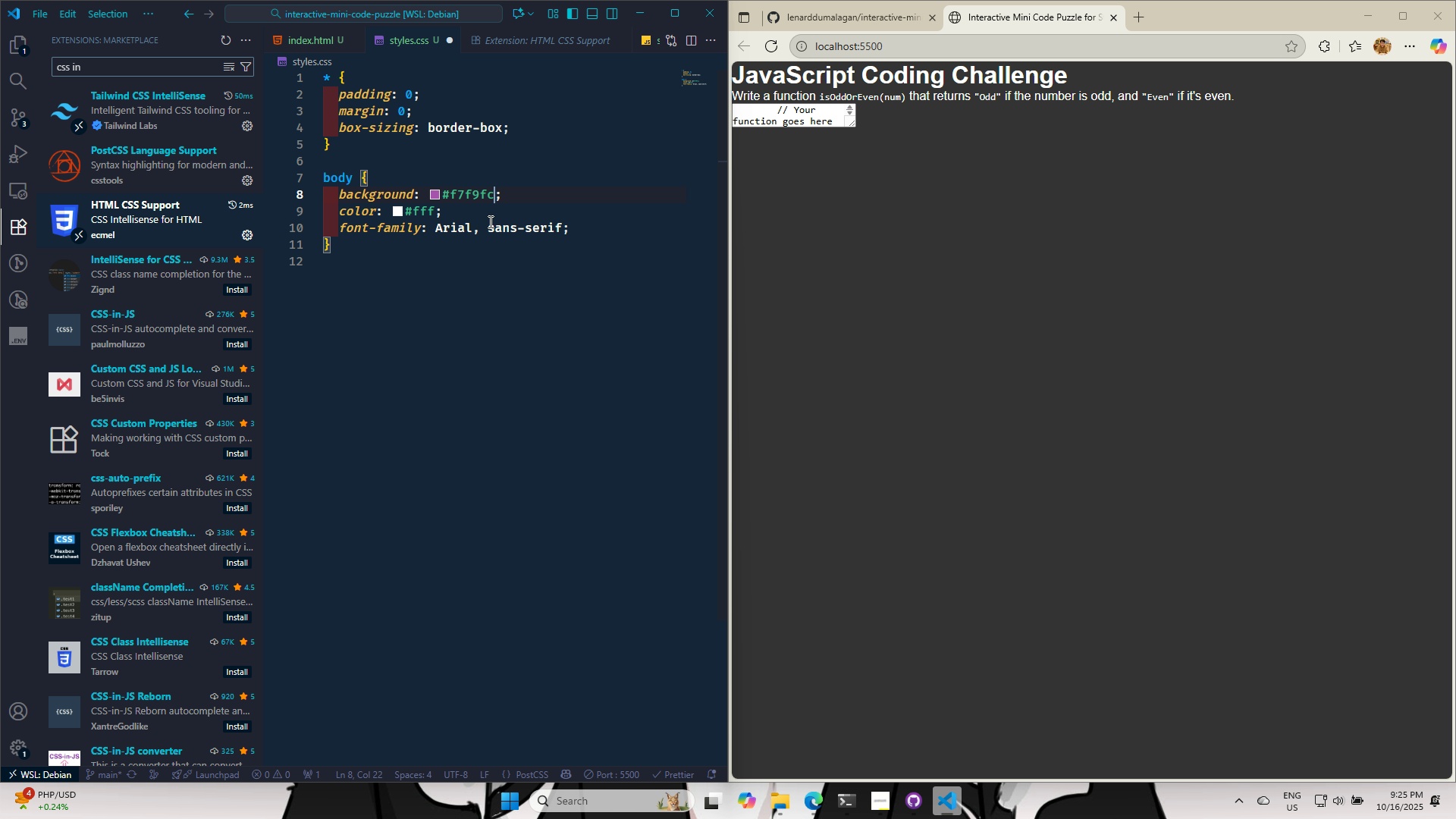 
key(Control+S)
 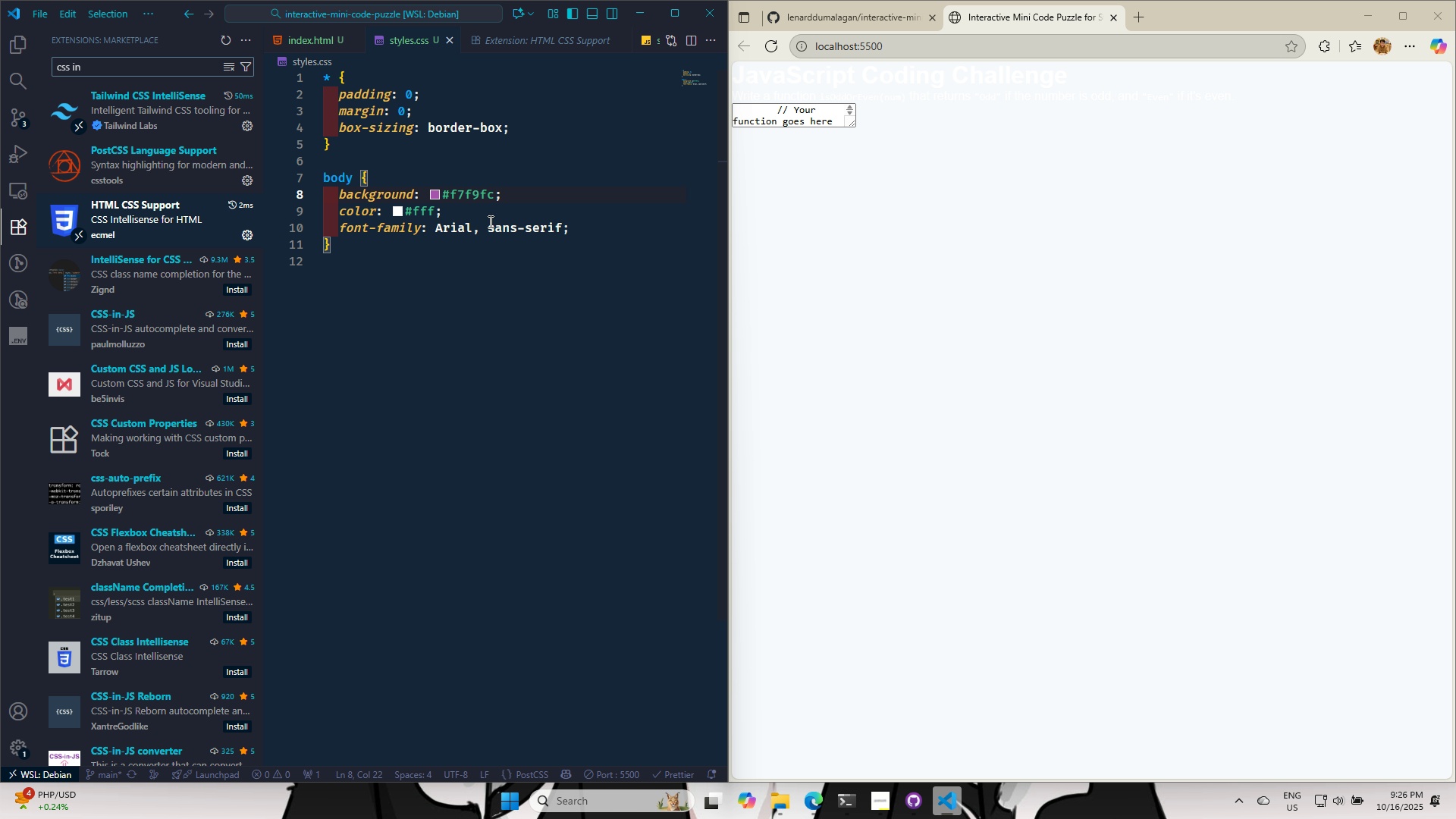 
key(Control+S)
 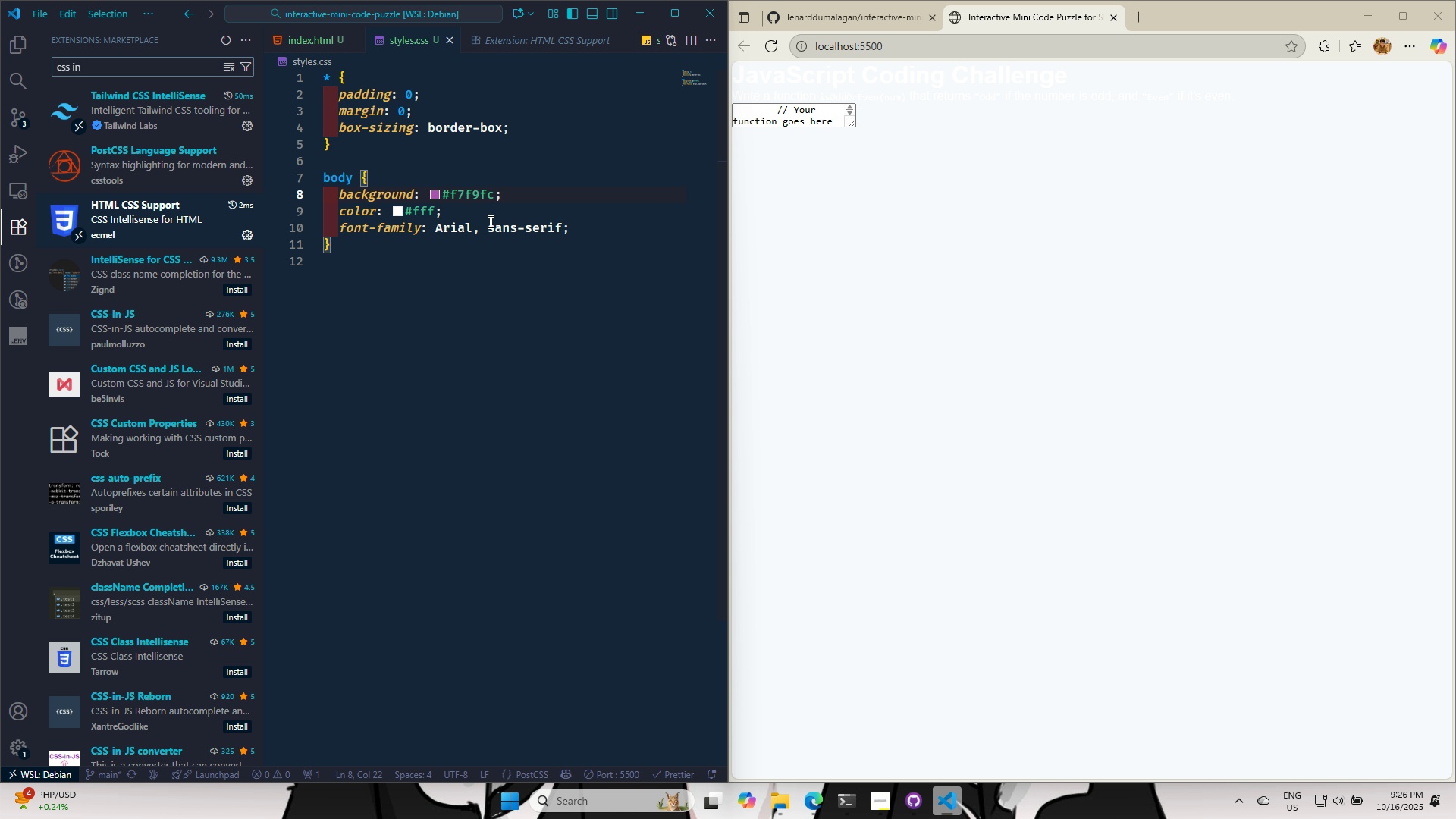 
key(Control+S)
 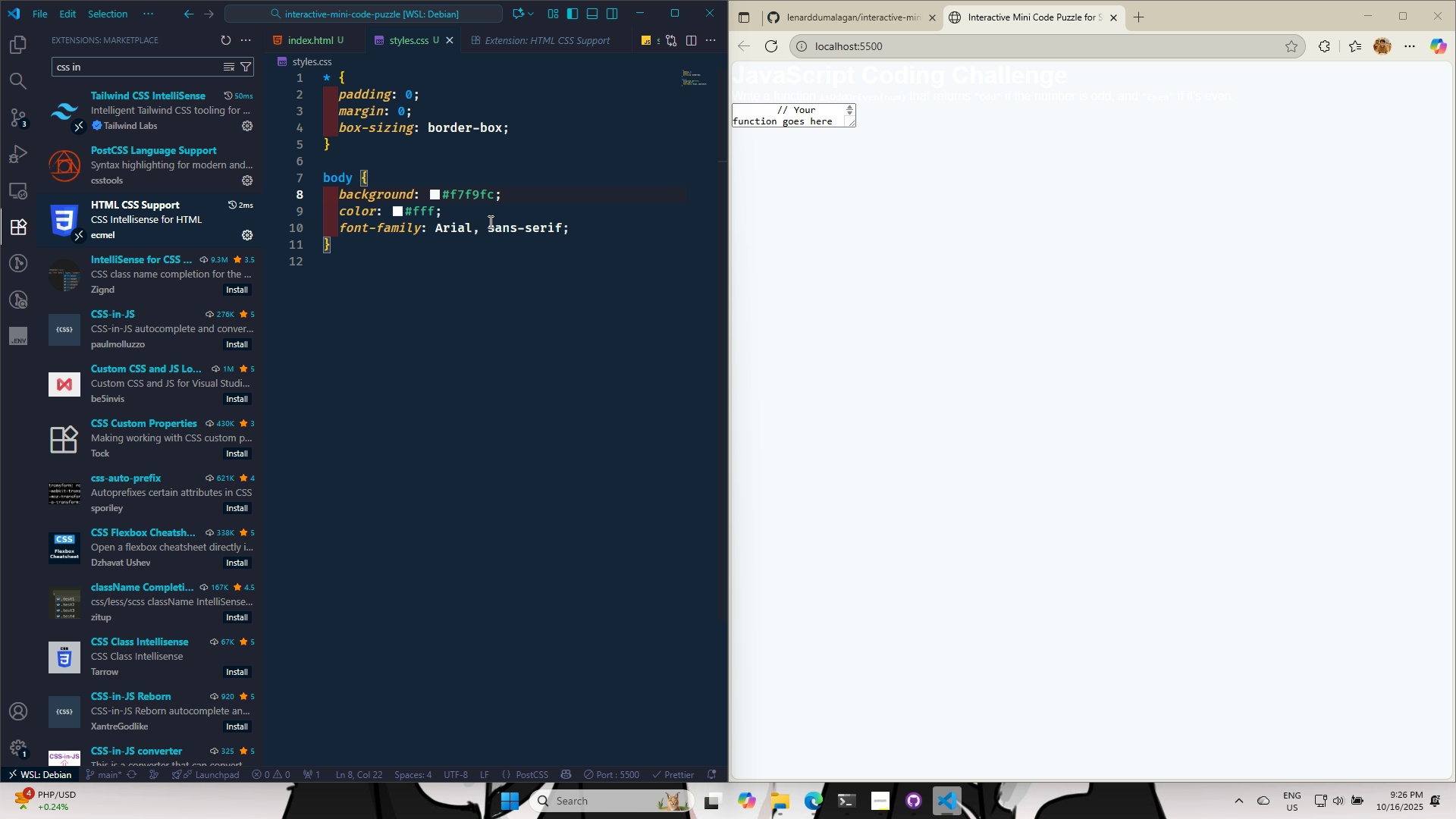 
key(ArrowDown)
 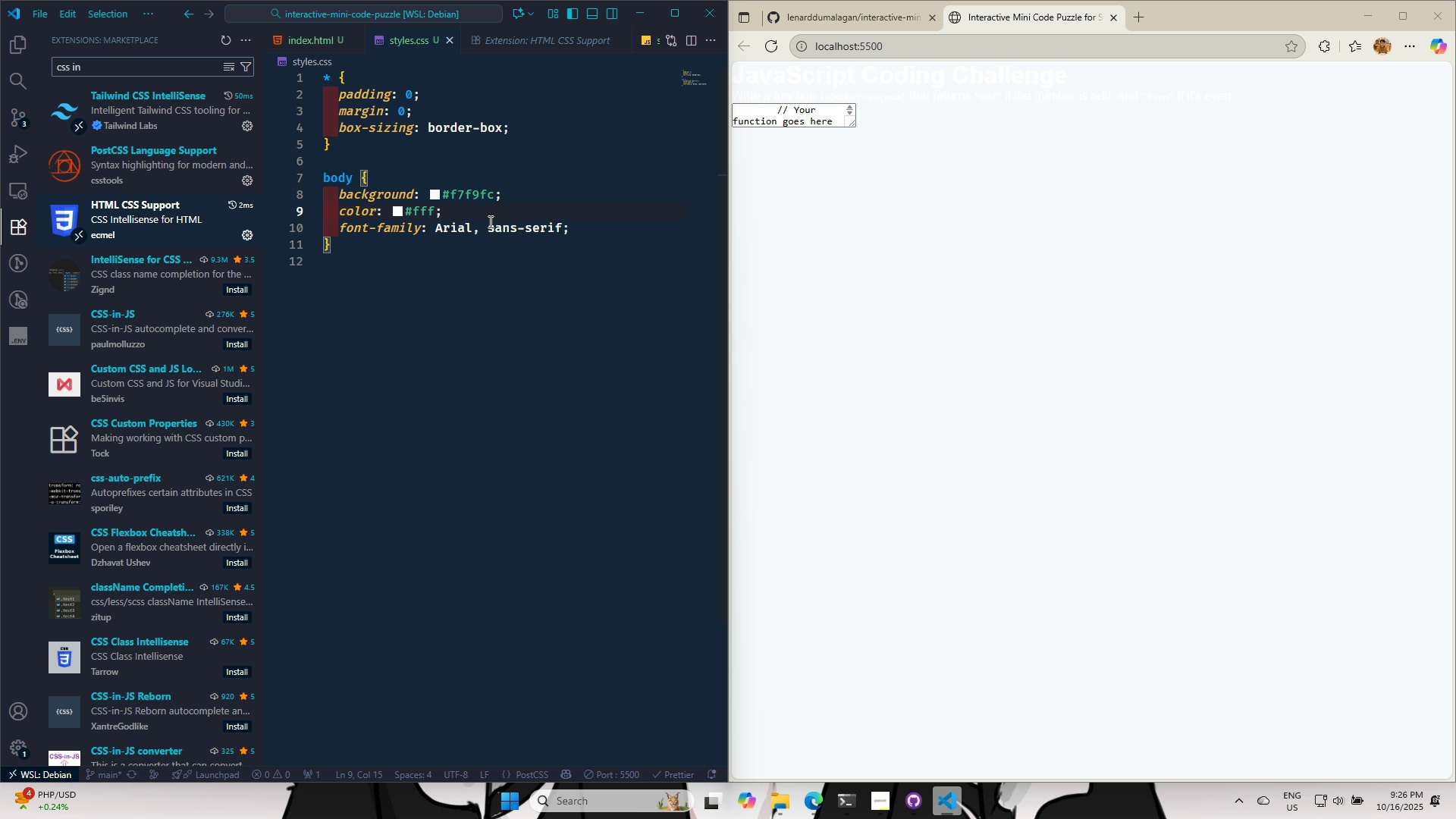 
key(ArrowDown)
 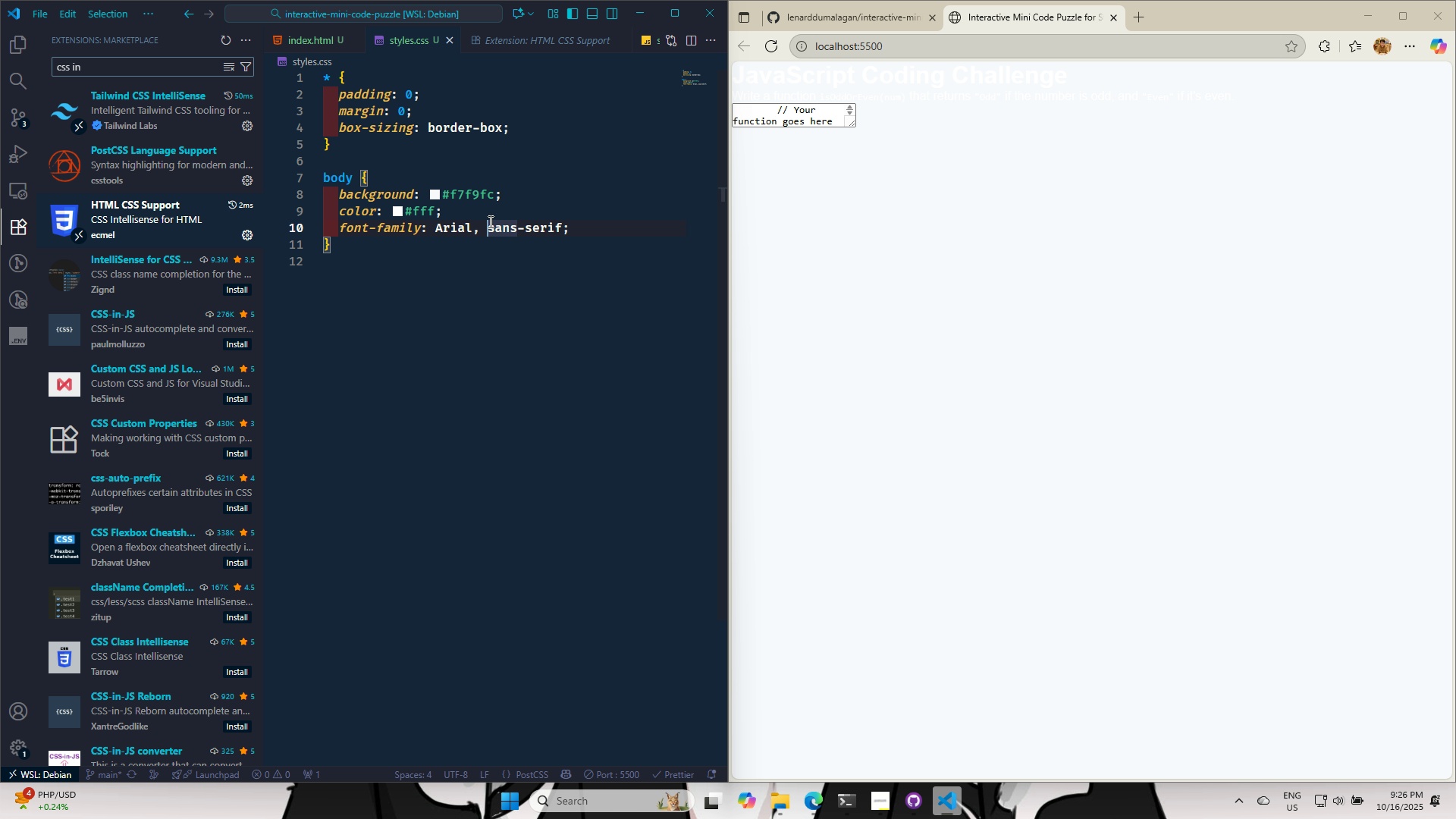 
key(ArrowLeft)
 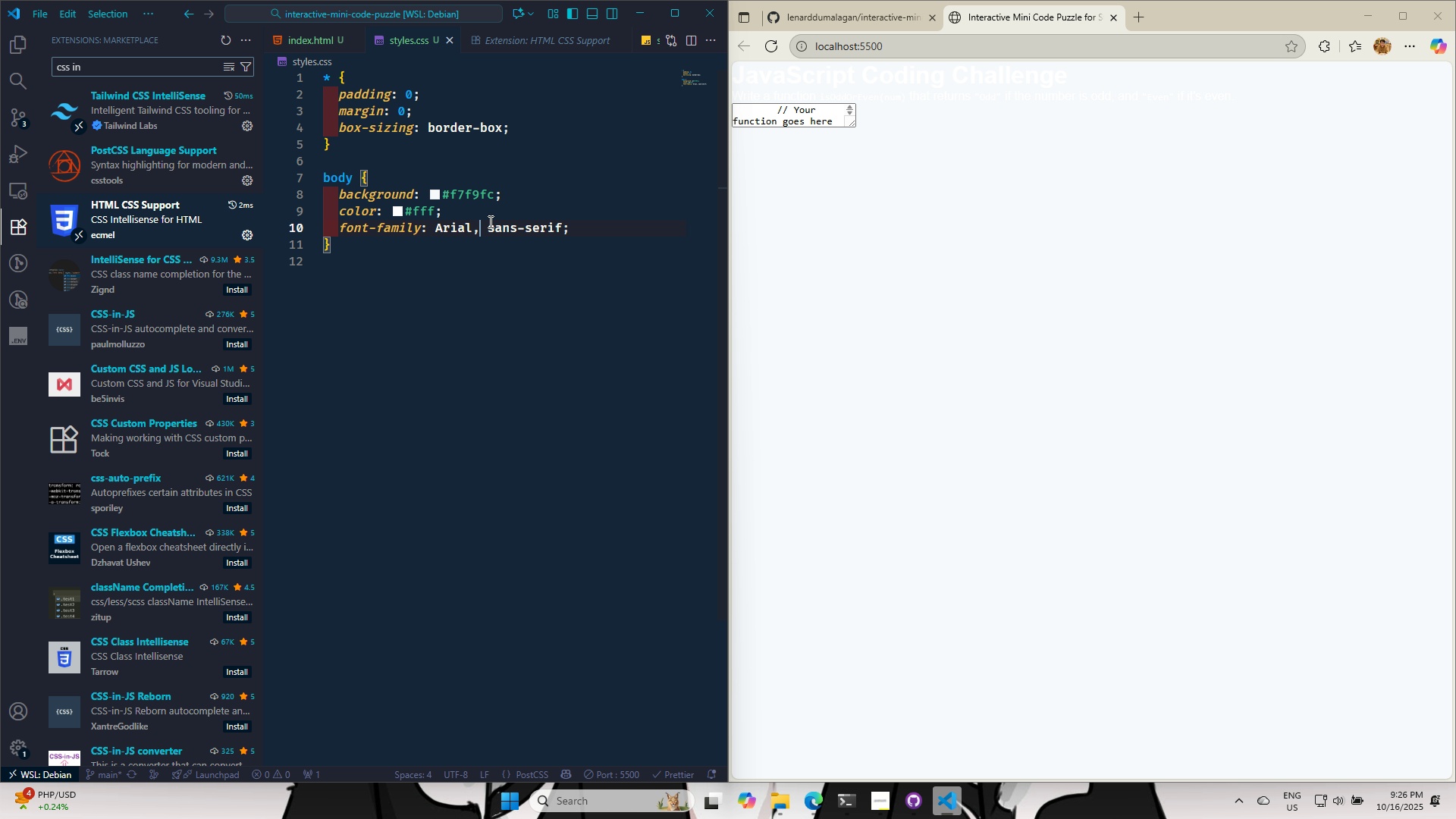 
key(ArrowUp)
 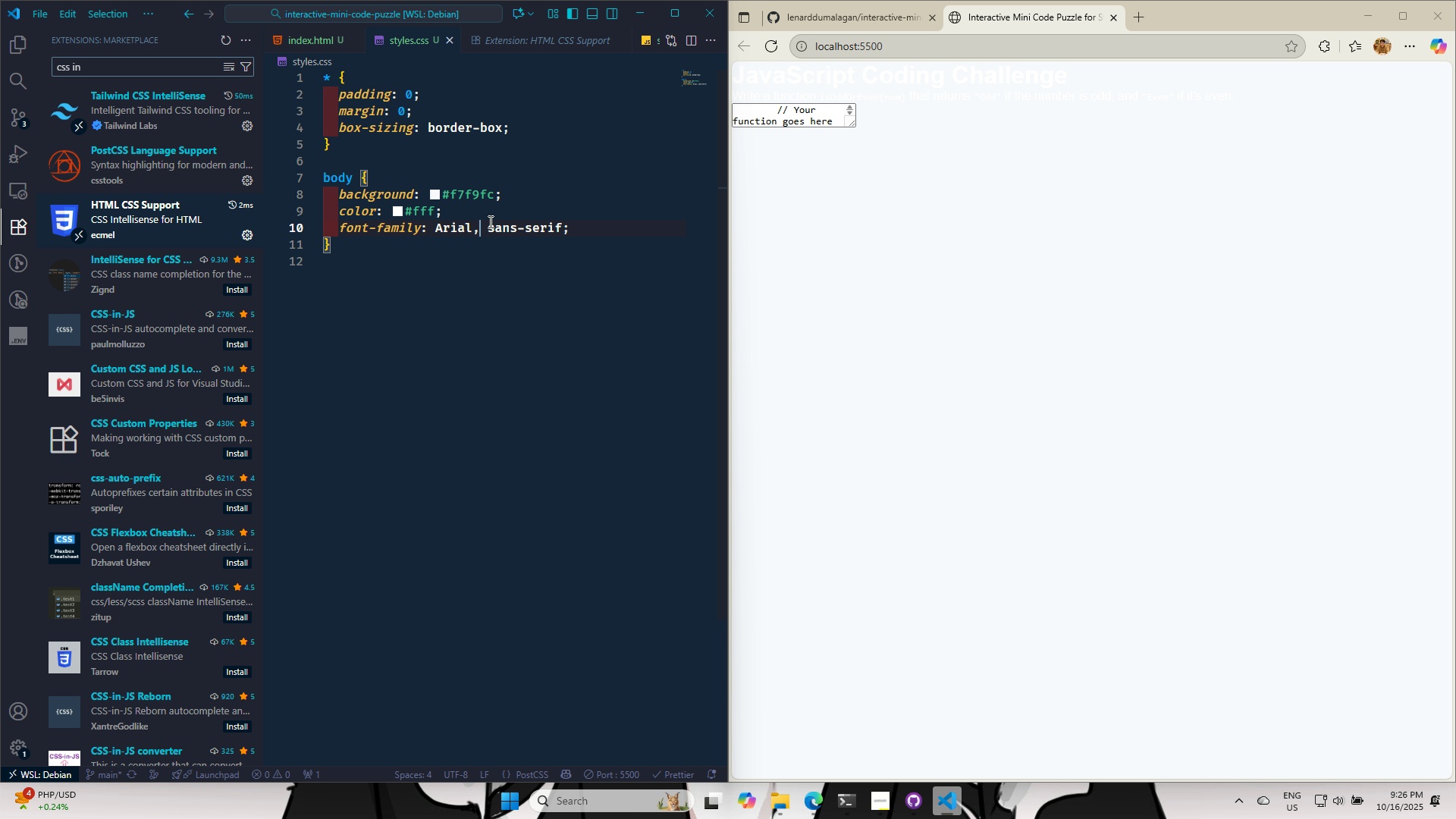 
key(End)
 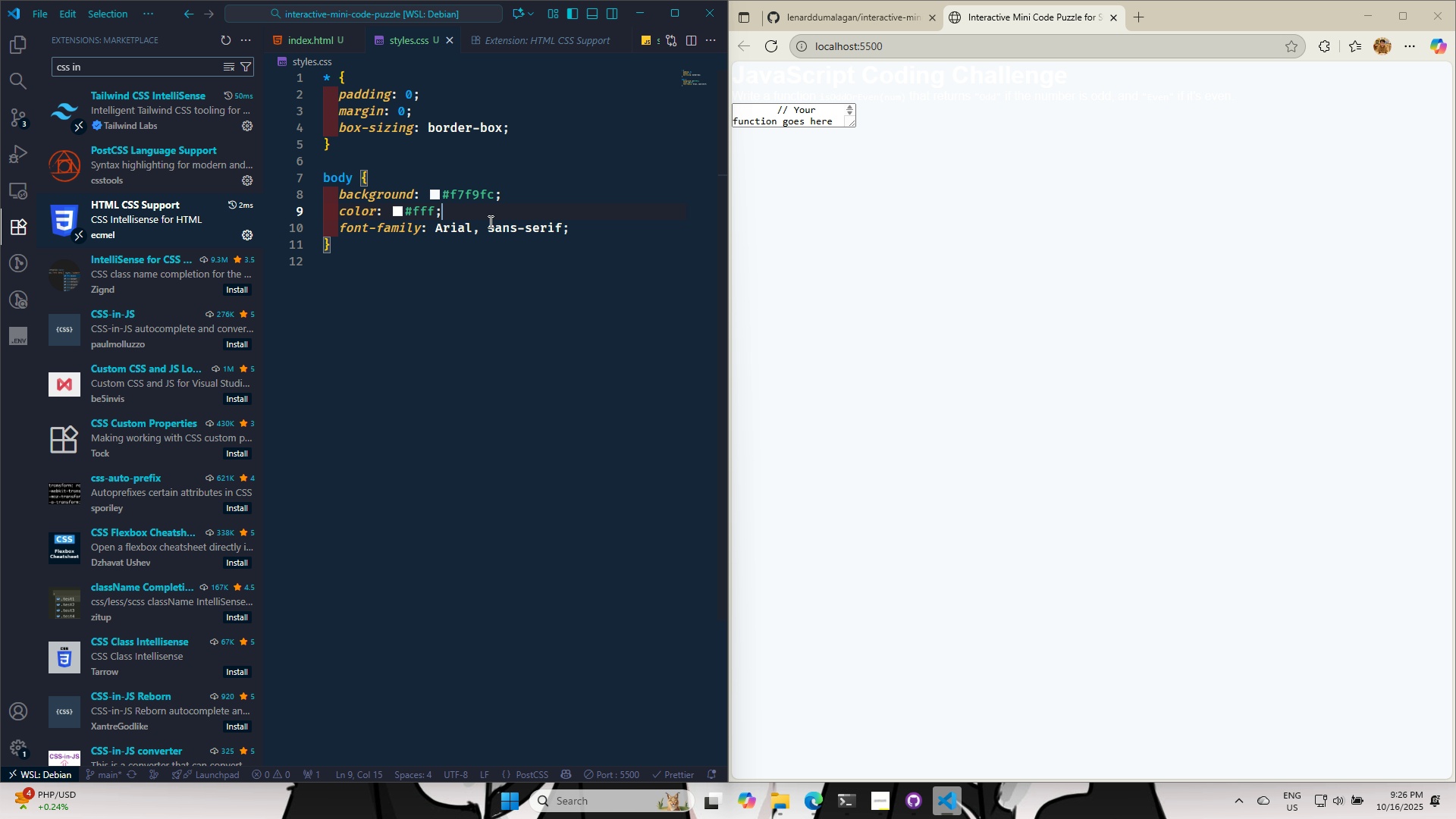 
key(ArrowLeft)
 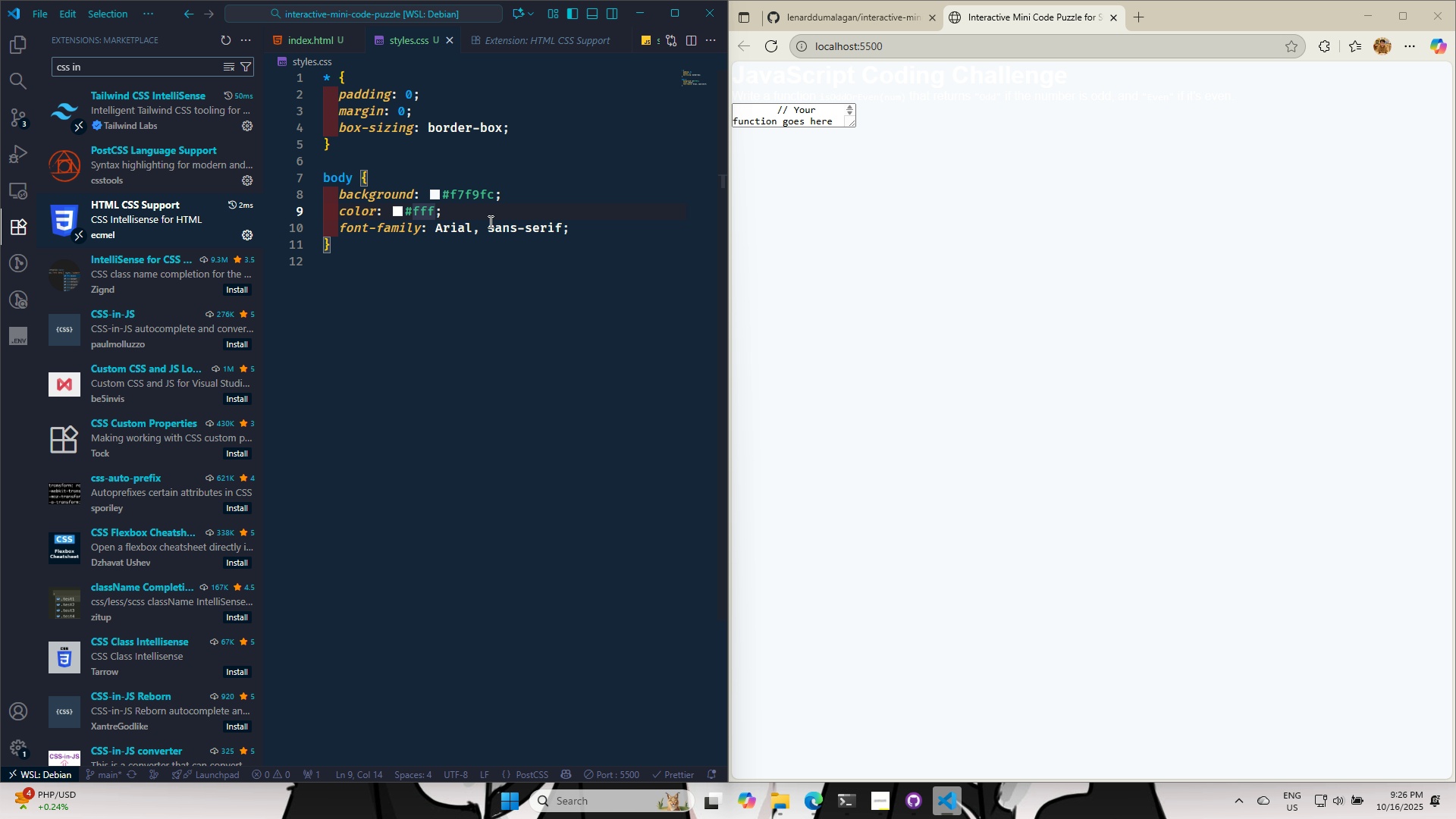 
key(Backspace)
key(Backspace)
key(Backspace)
type(333)
 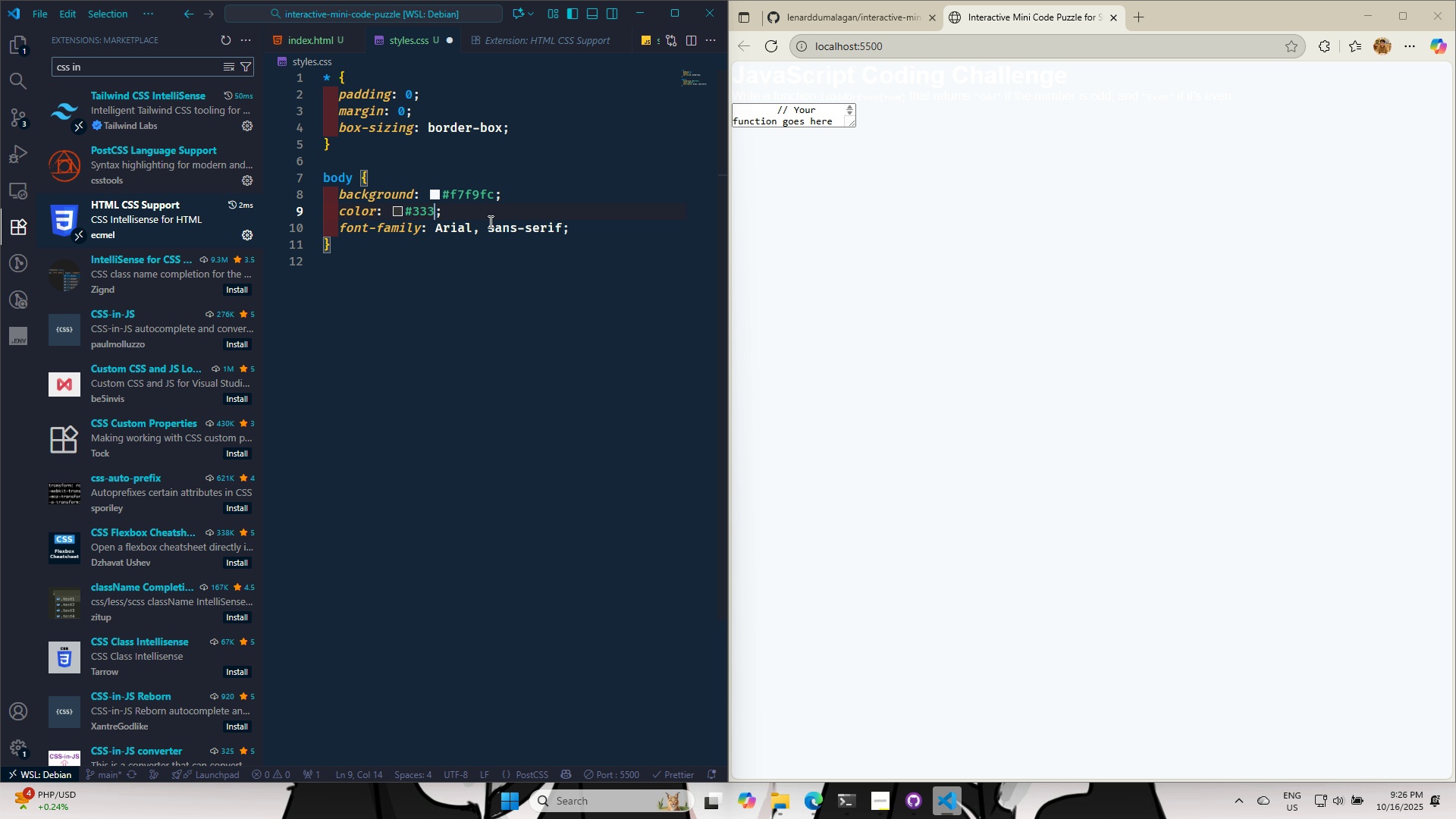 
key(Control+S)
 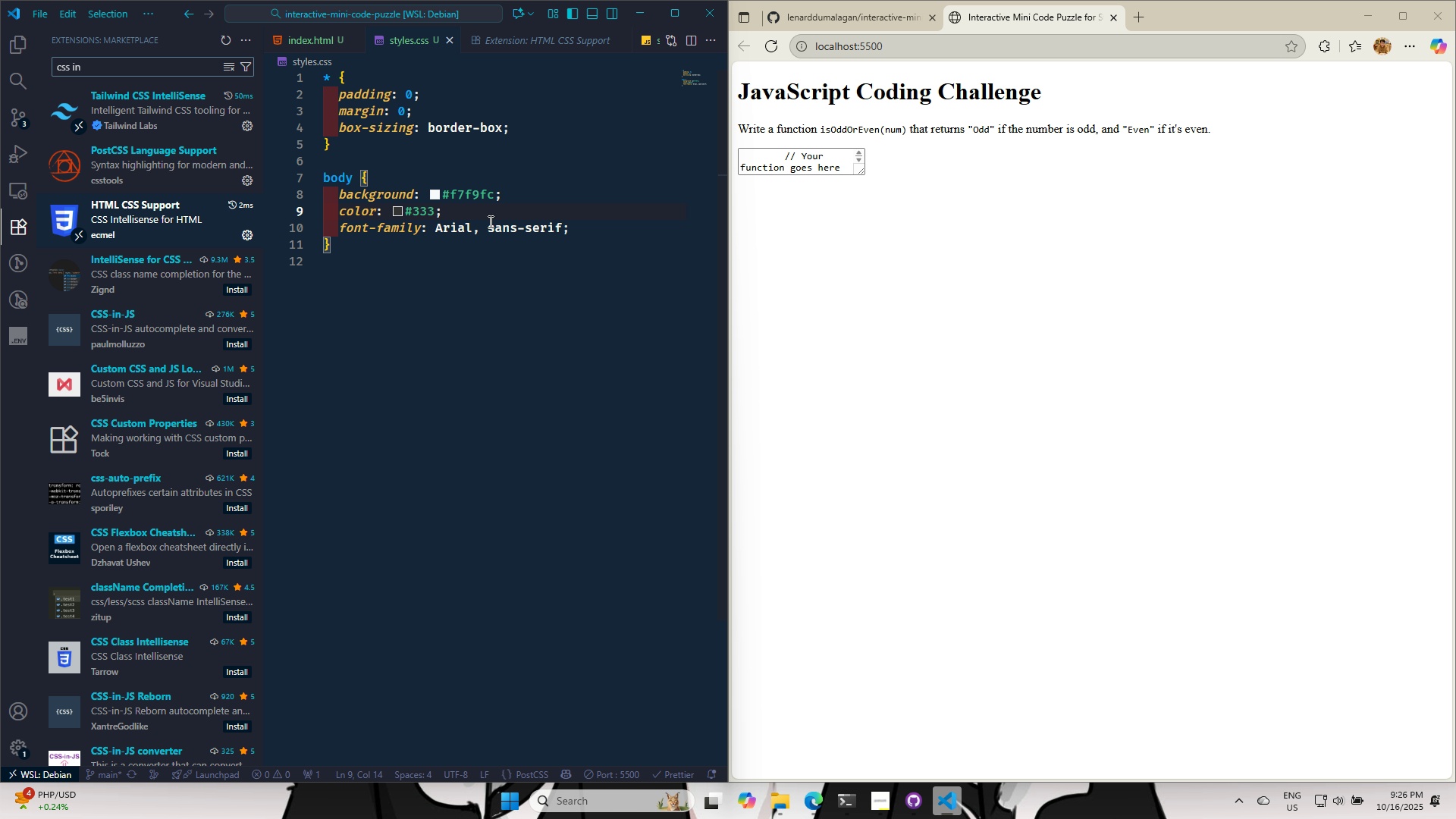 
key(Control+S)
 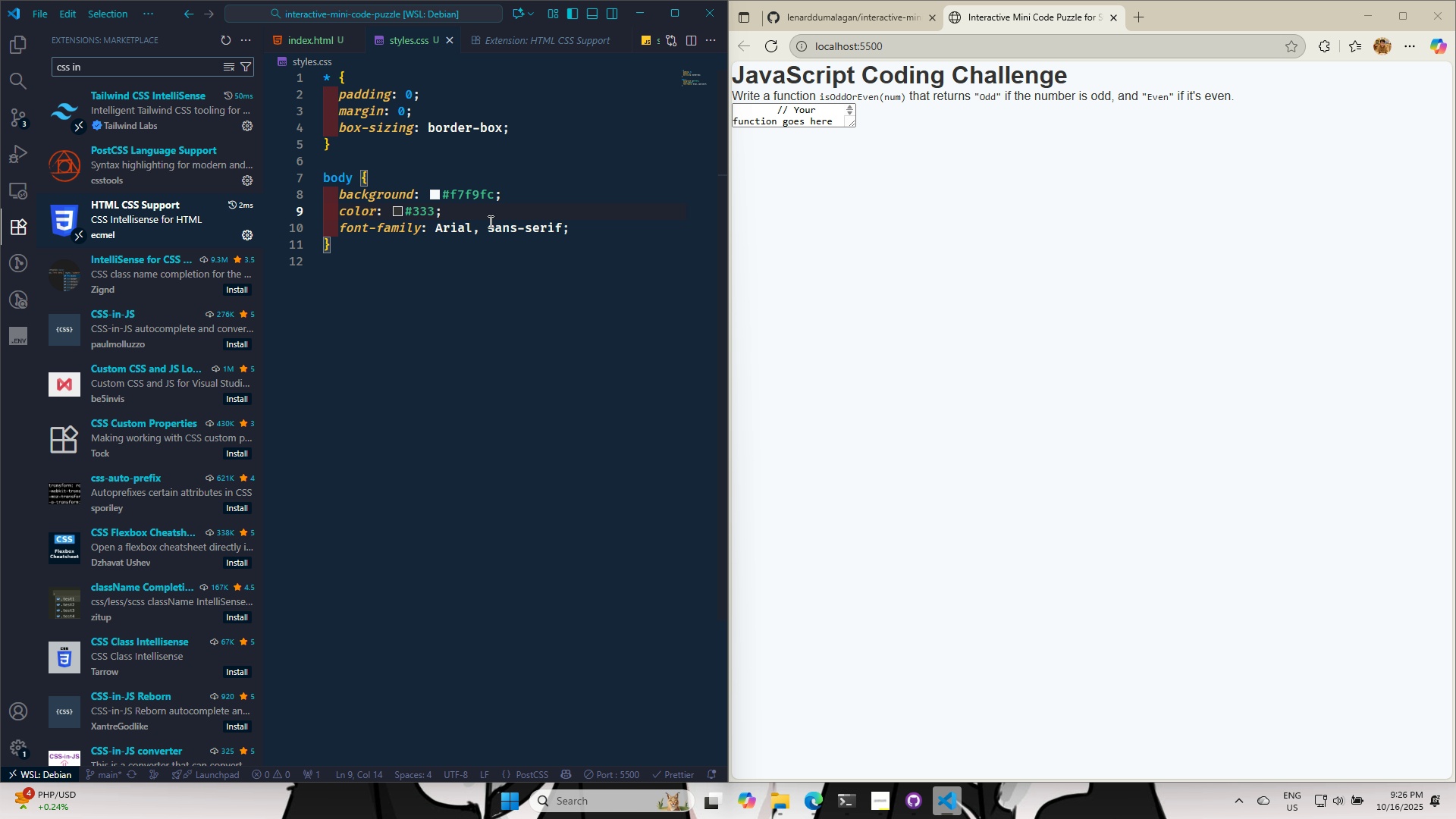 
key(Control+S)
 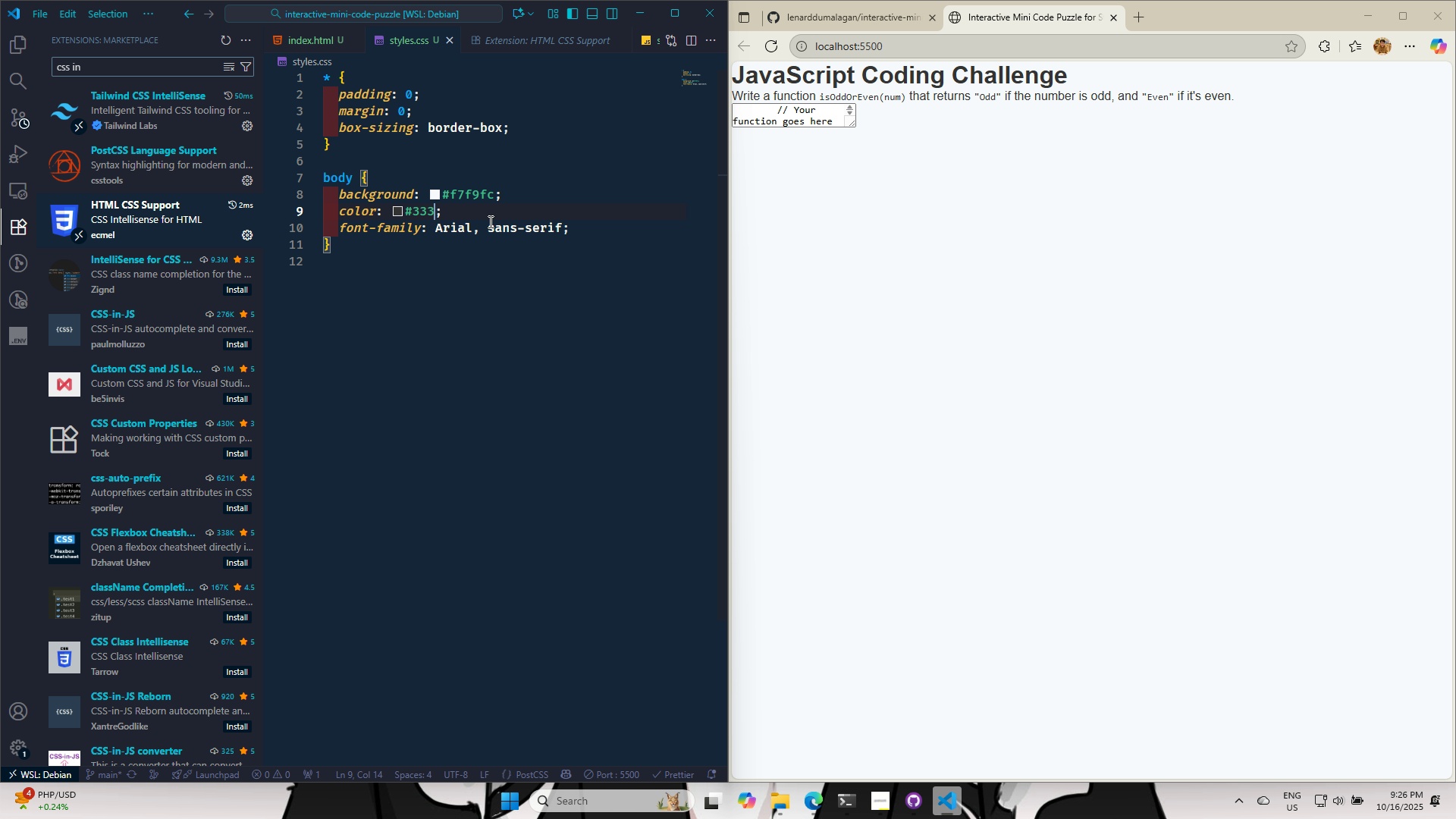 
key(Control+S)
 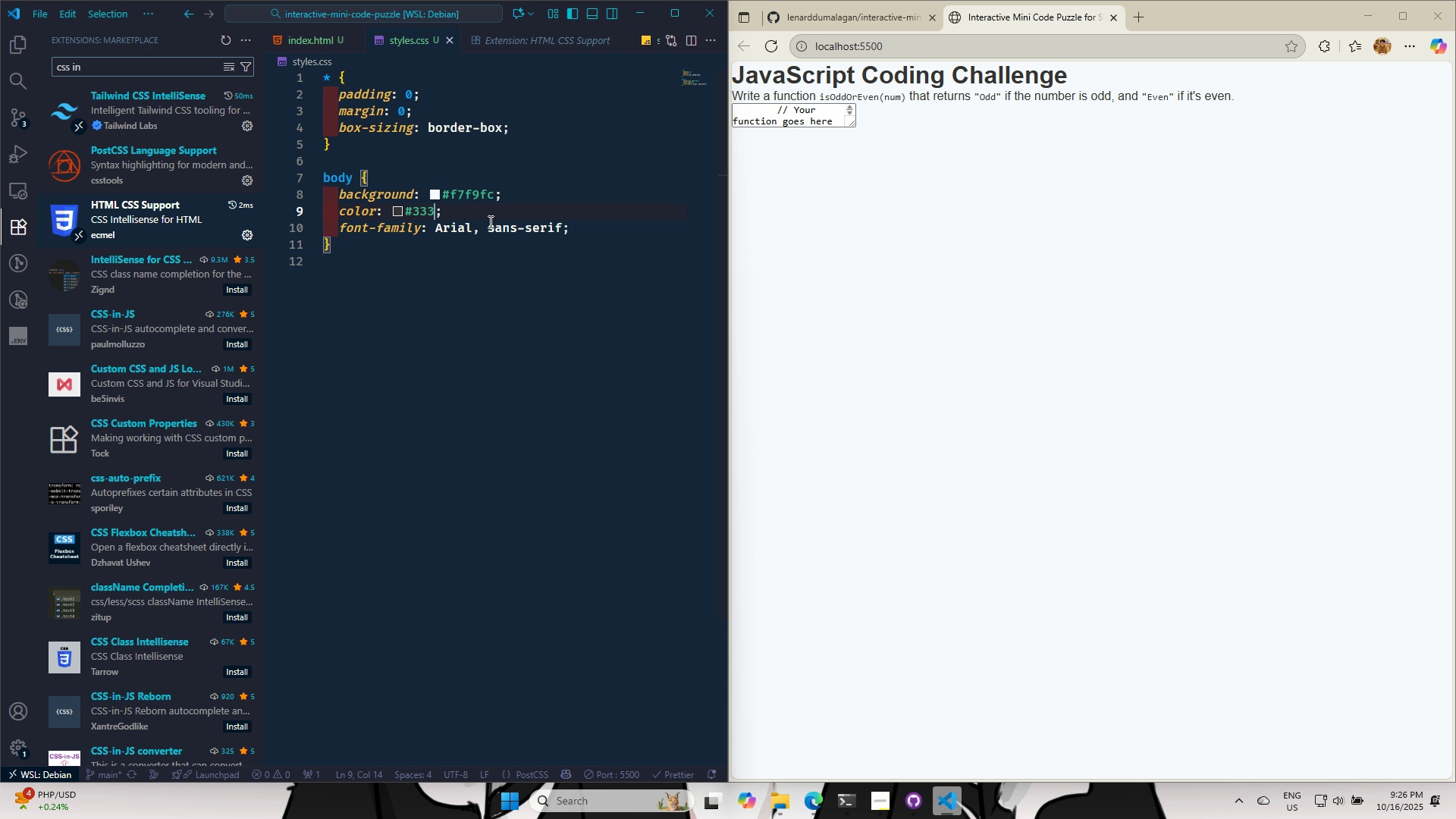 
key(ArrowDown)
 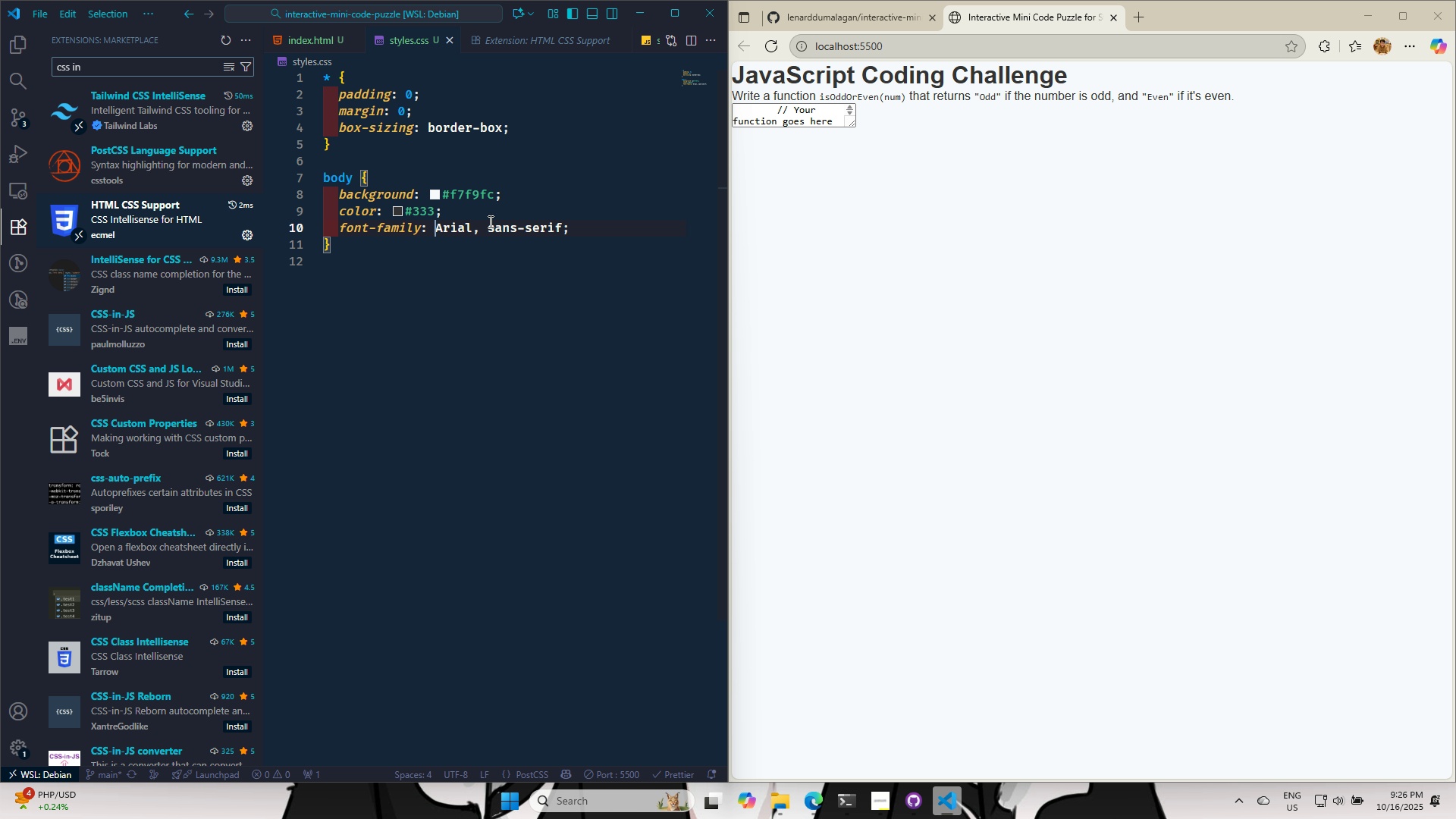 
hold_key(key=ArrowRight, duration=0.98)
 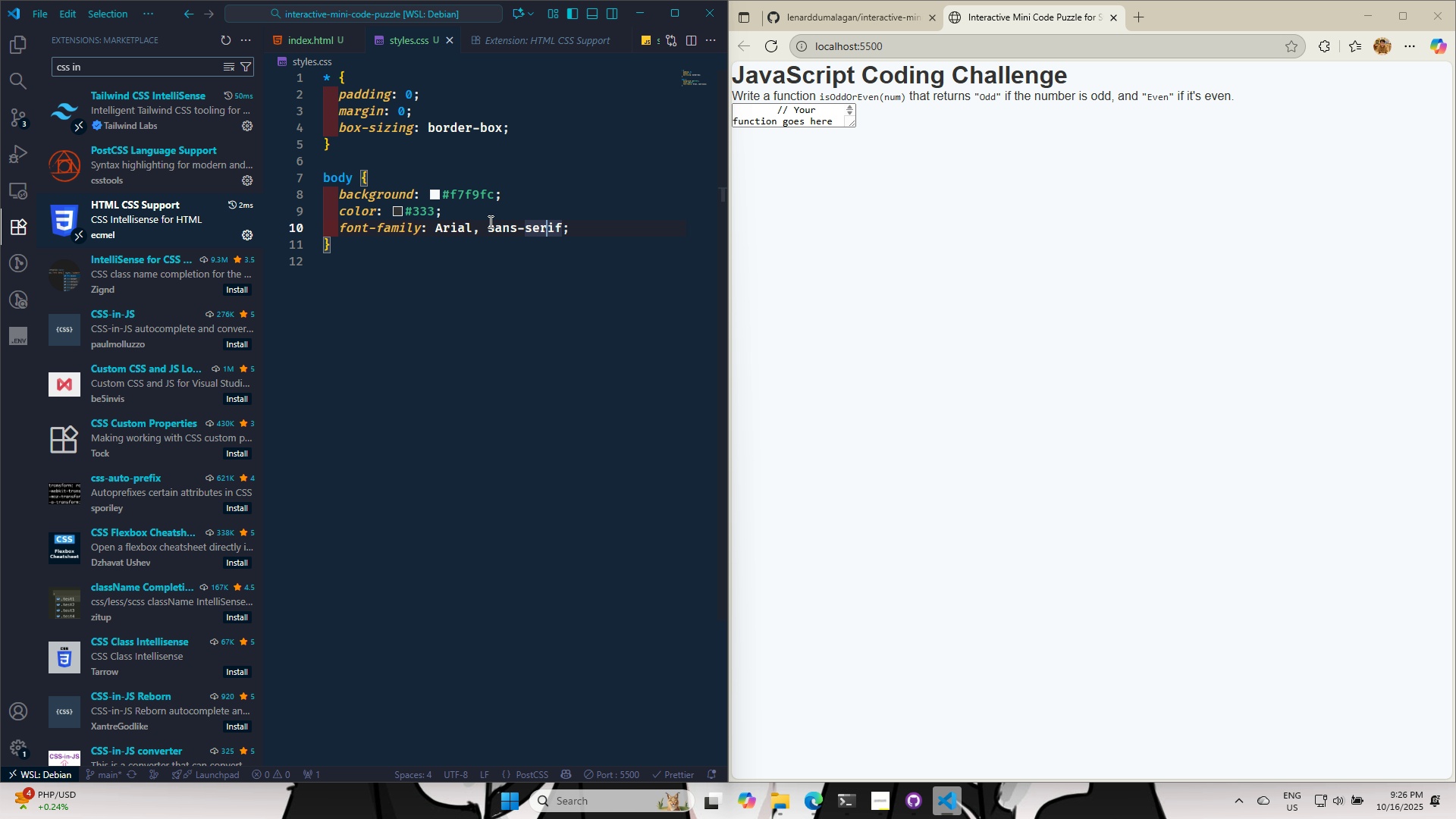 
key(ArrowRight)
 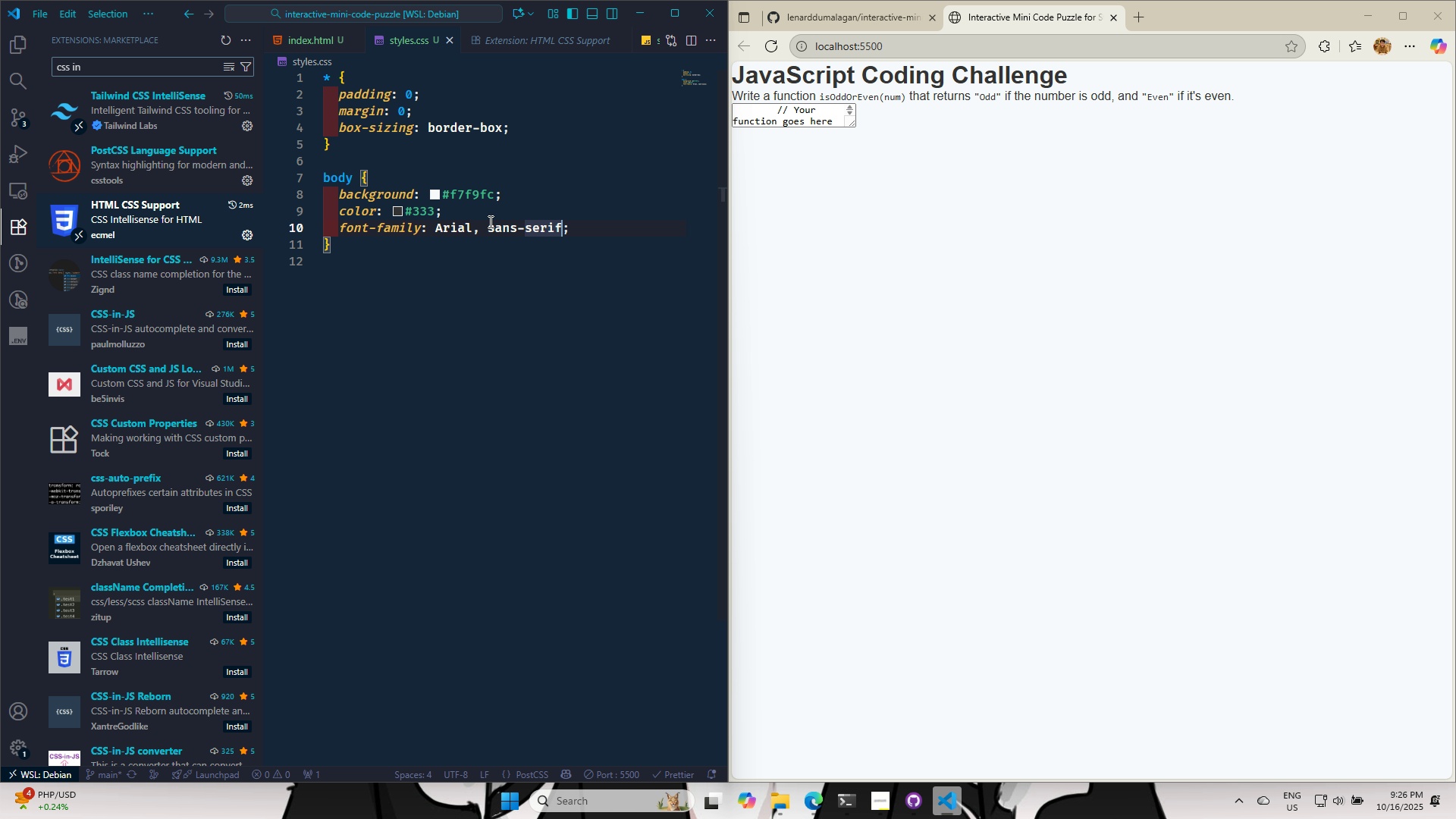 
key(ArrowRight)
 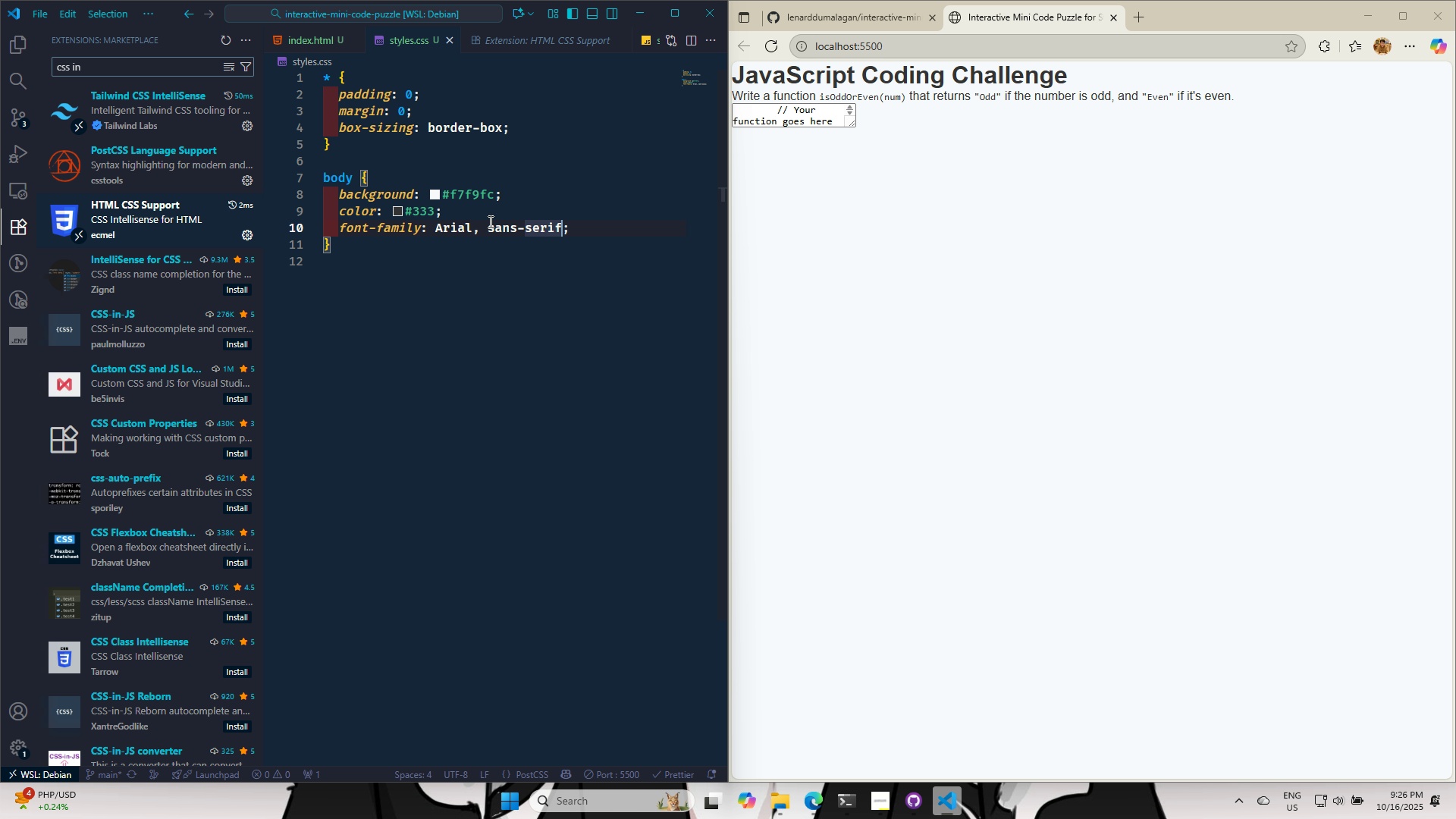 
key(ArrowRight)
 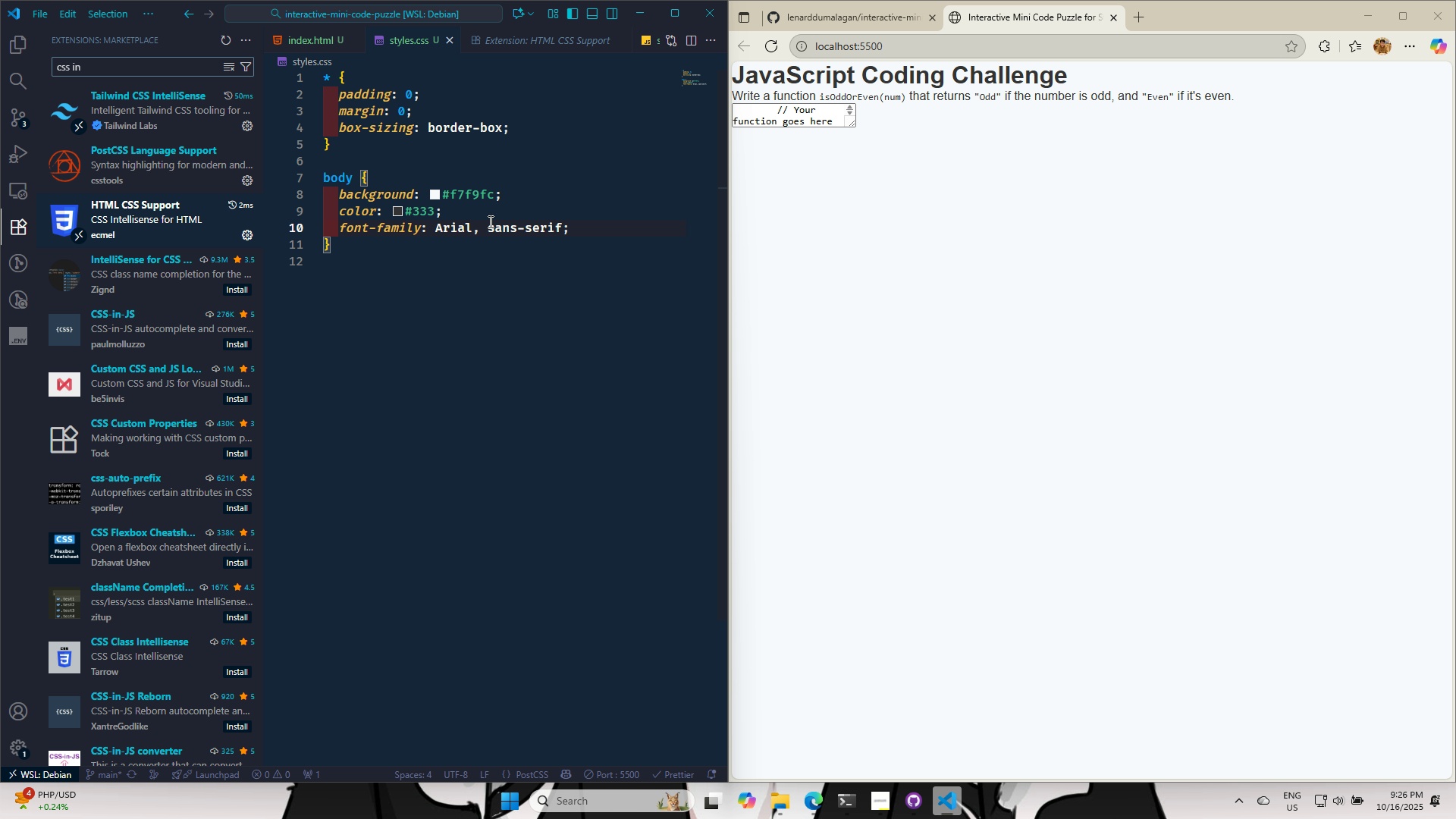 
wait(9.77)
 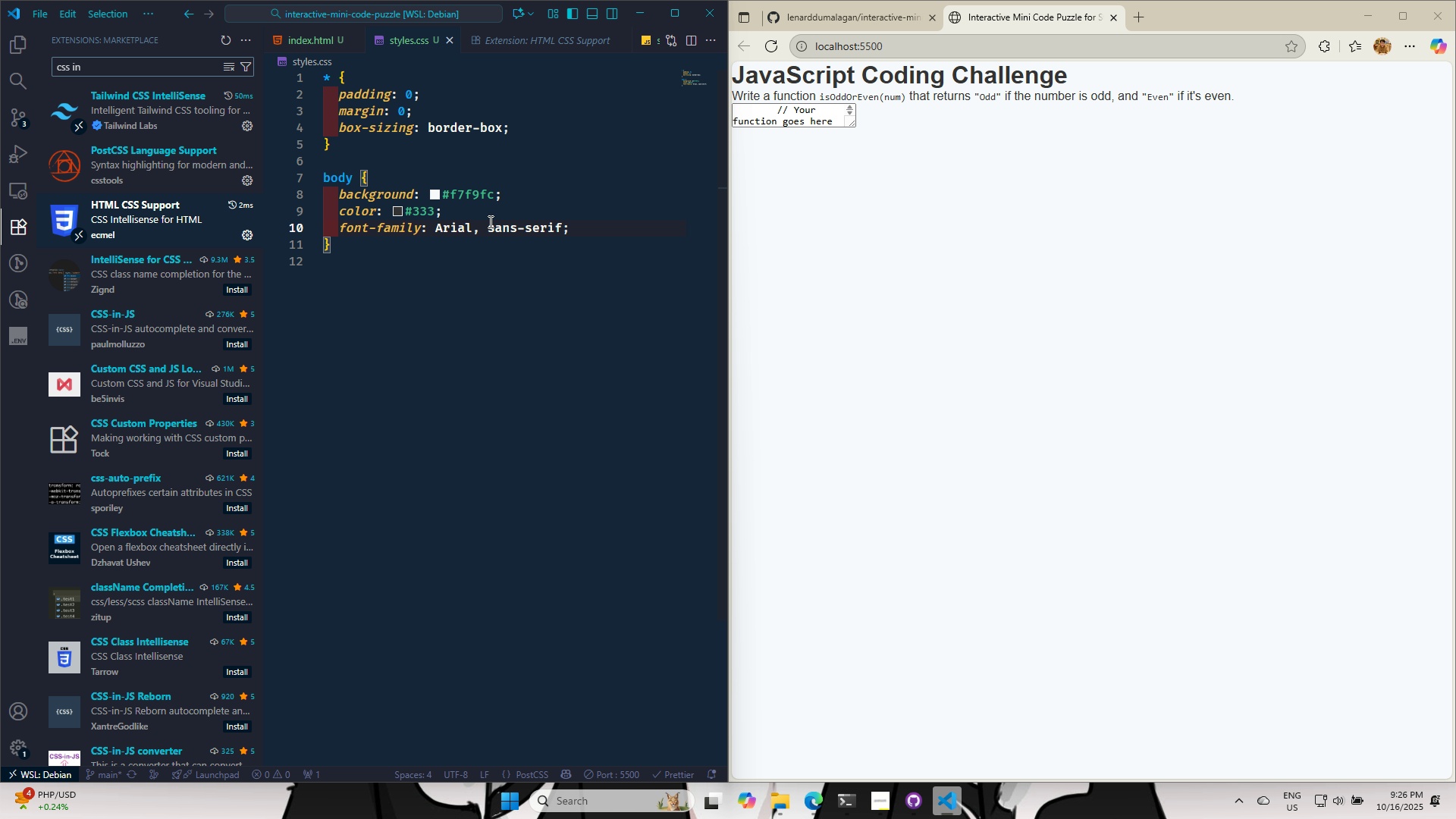 
key(ArrowDown)
 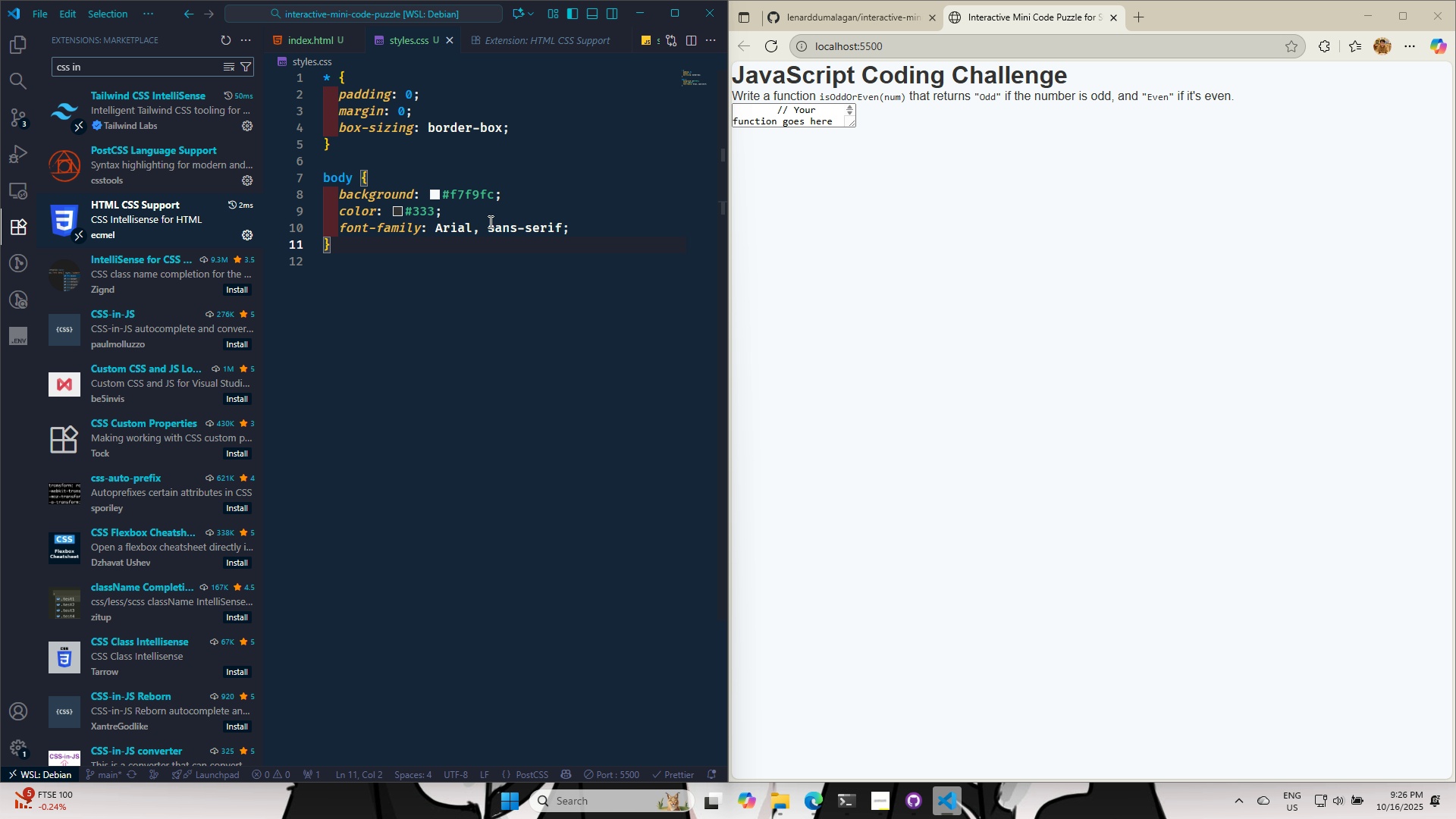 
key(Enter)
 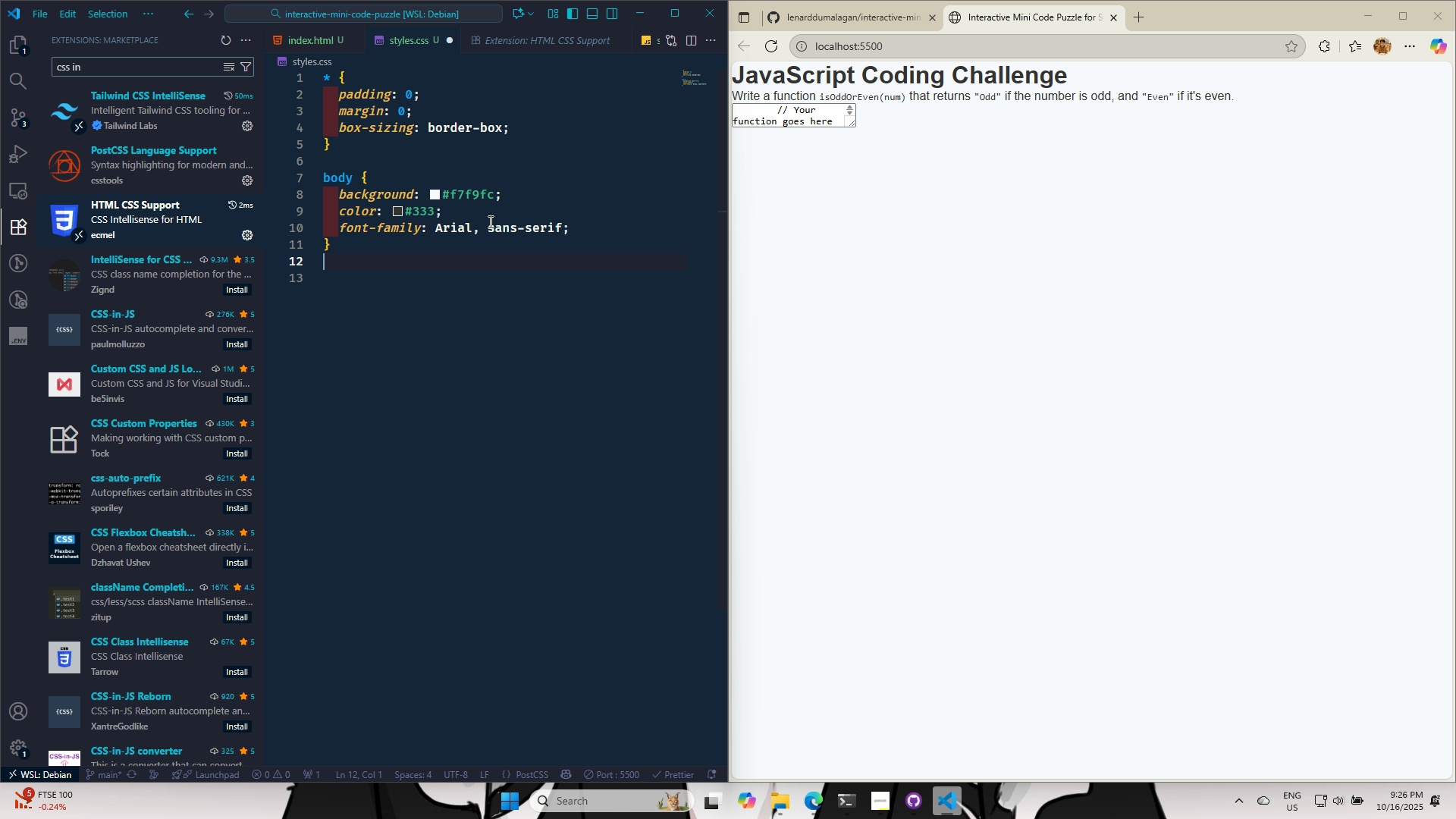 
key(Enter)
 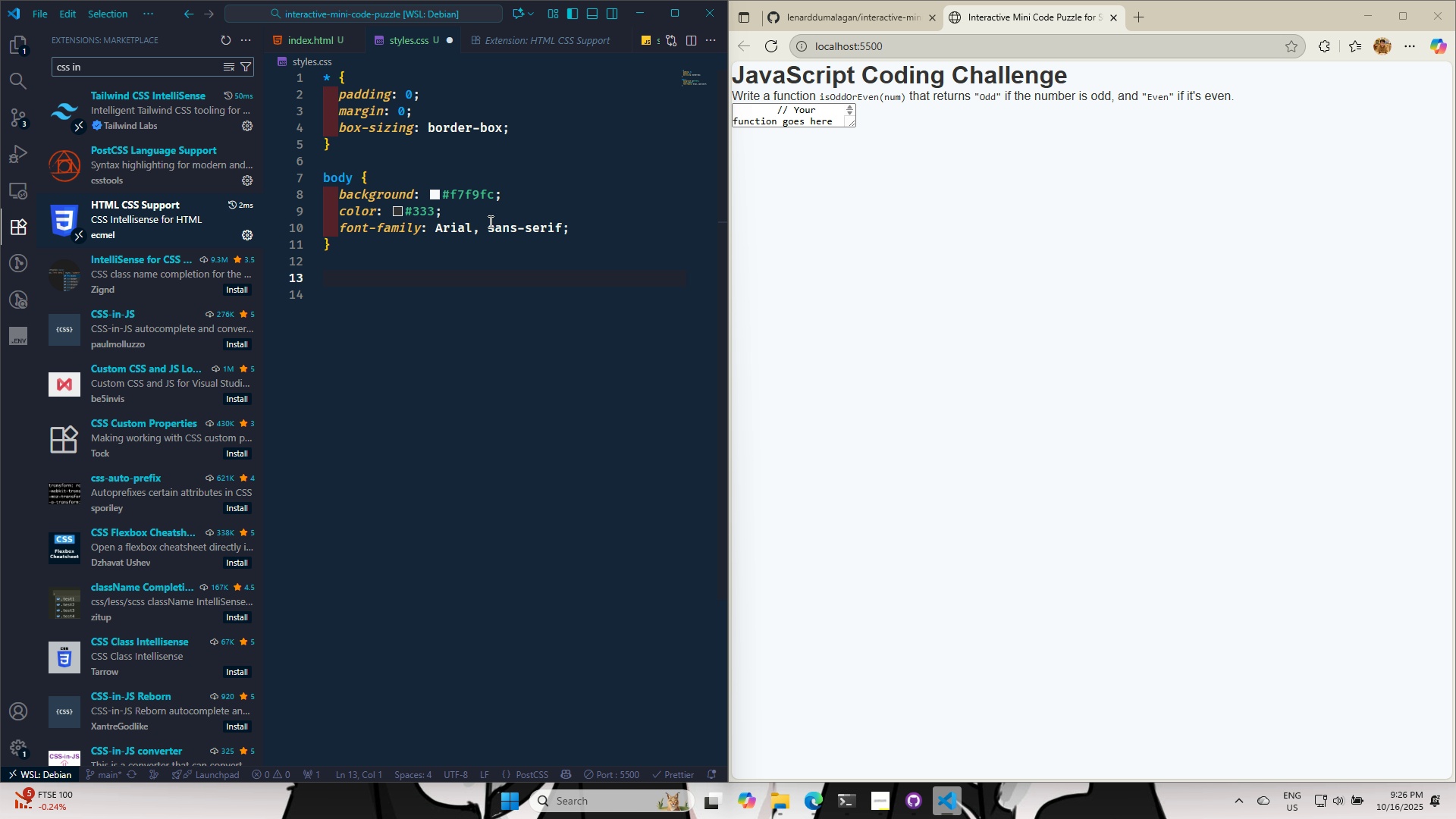 
type(c)
key(Backspace)
type(.container {)
 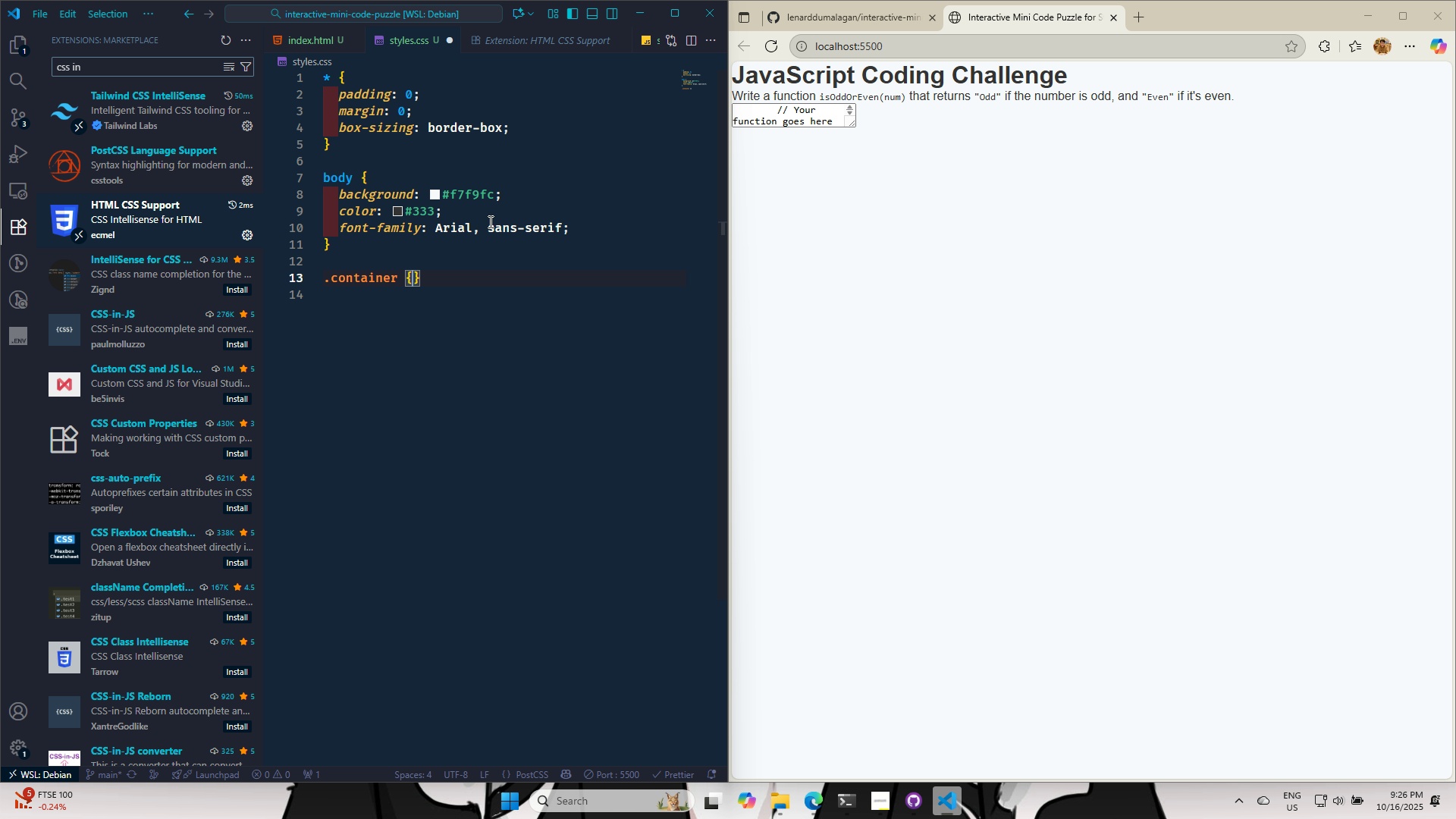 
key(Enter)
 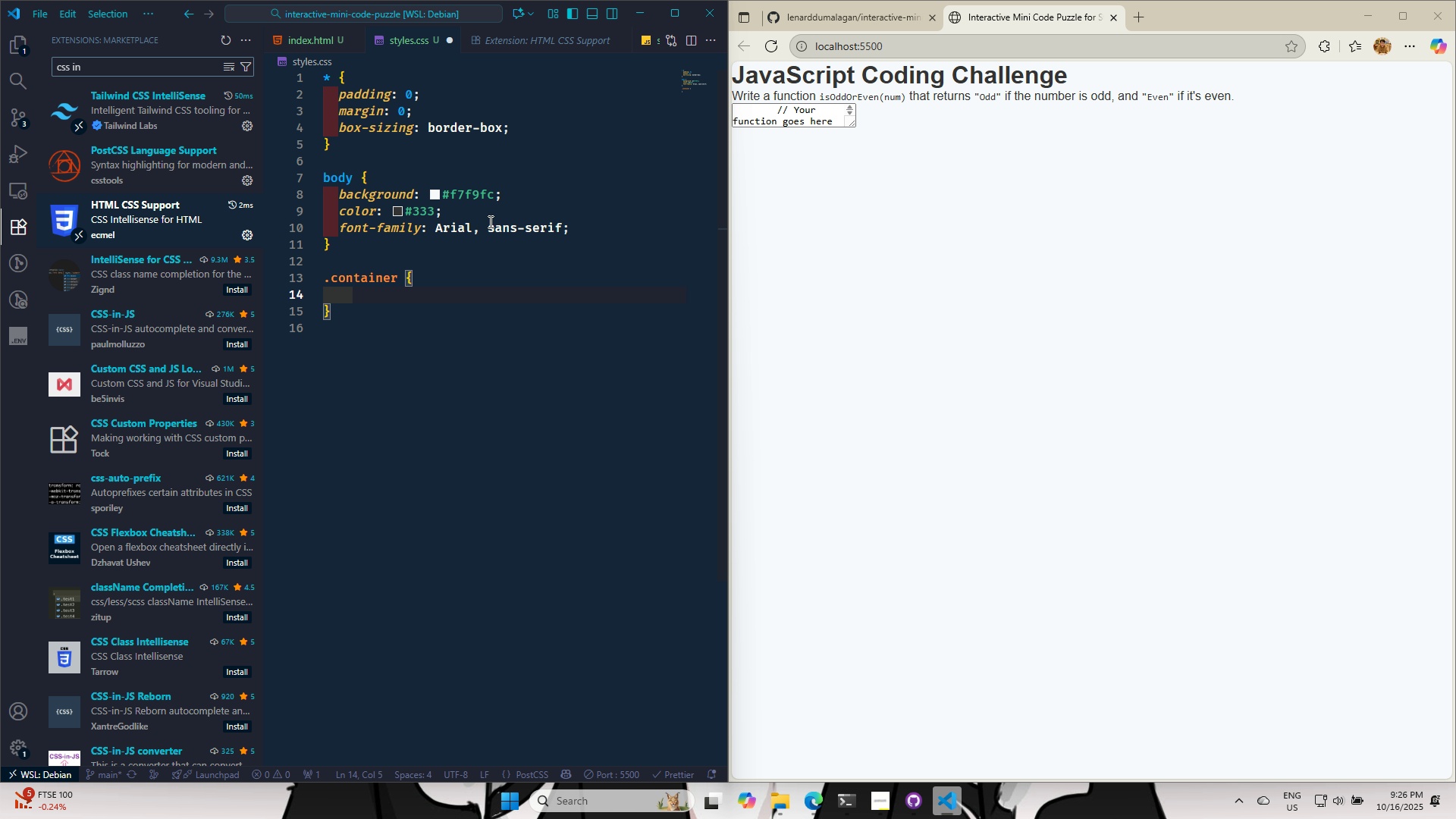 
type(max-wif)
key(Backspace)
type(dth: 800px)
 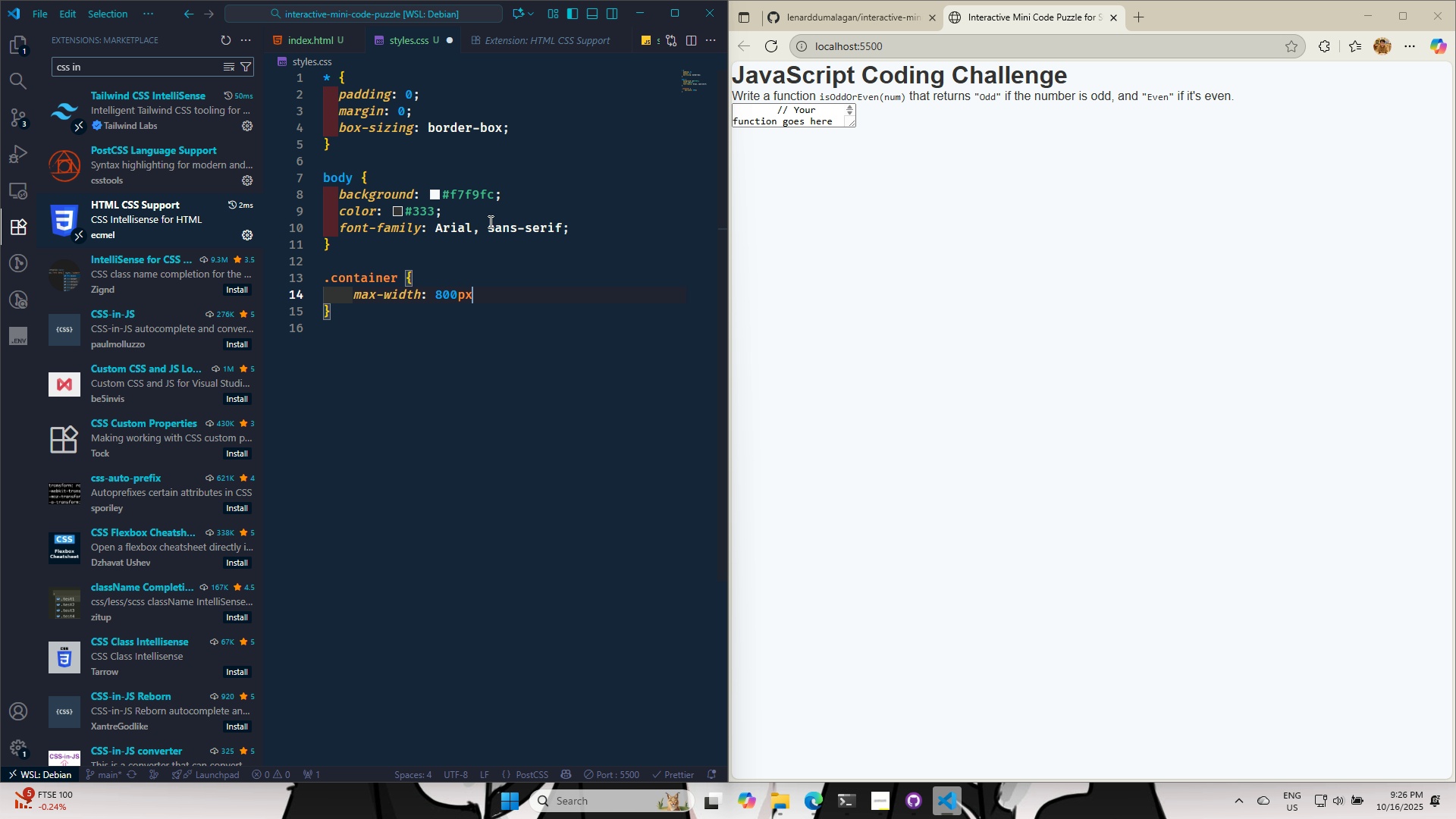 
key(Control+S)
 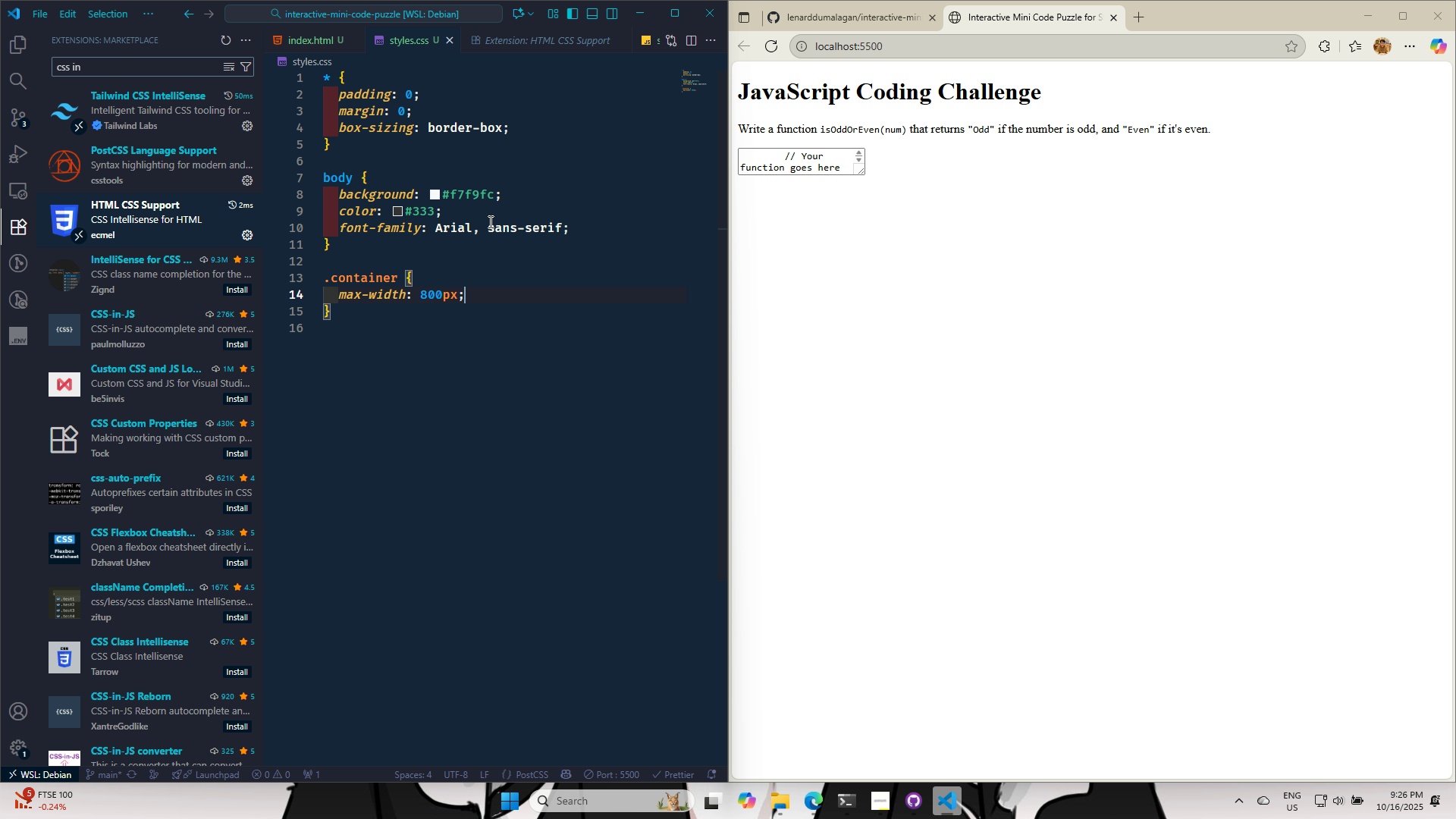 
key(Control+S)
 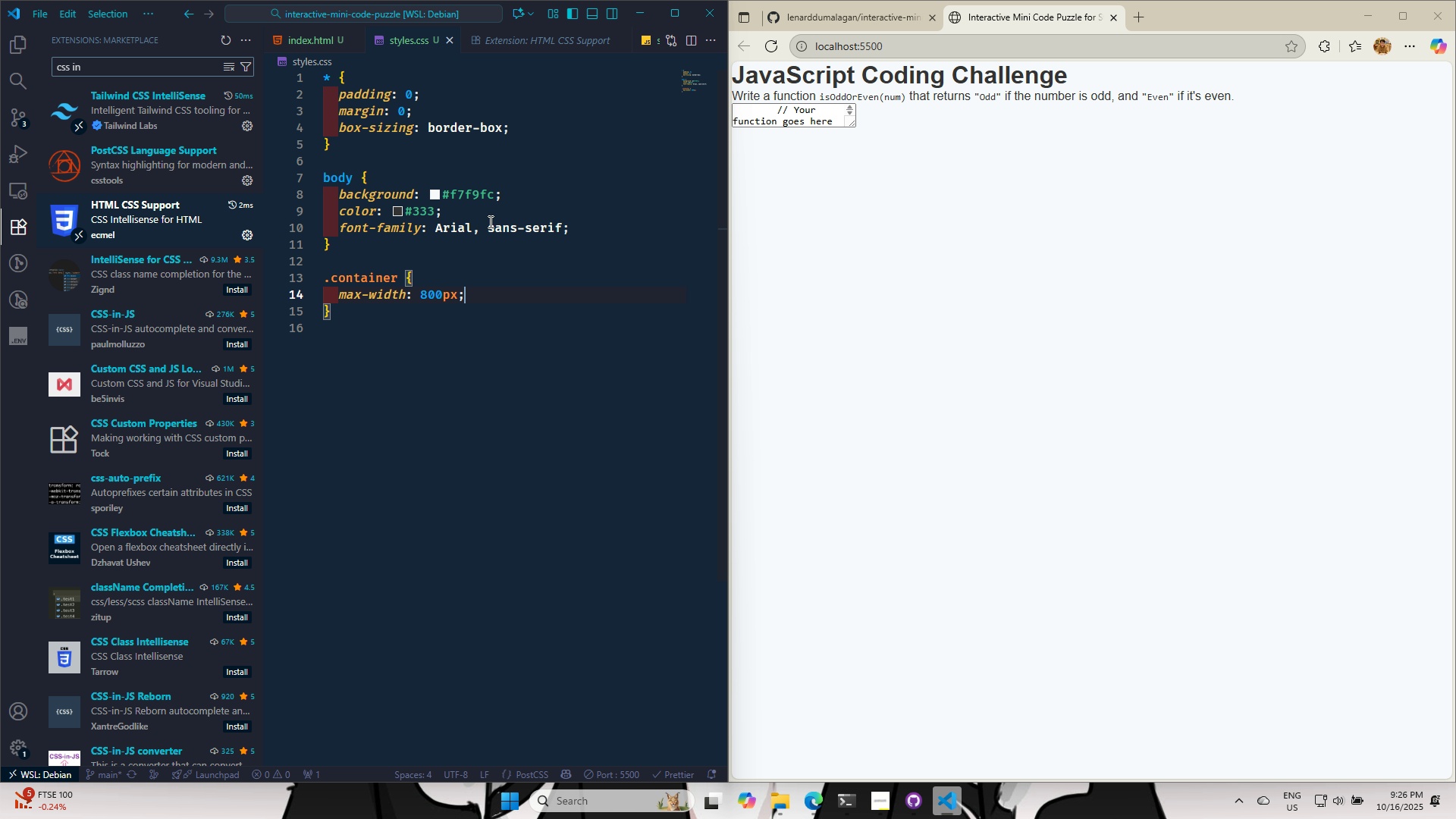 
key(Control+S)
 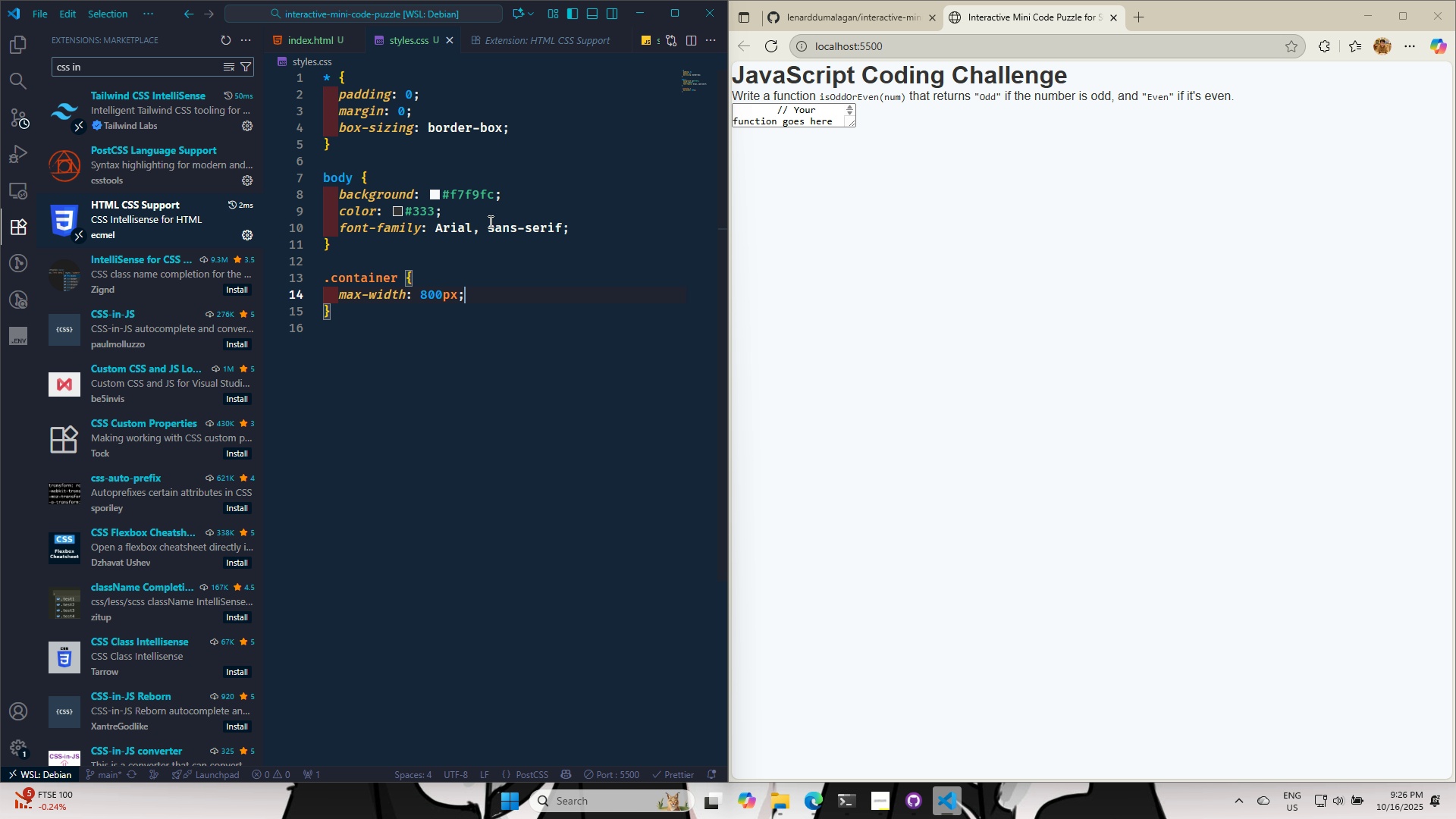 
key(Enter)
 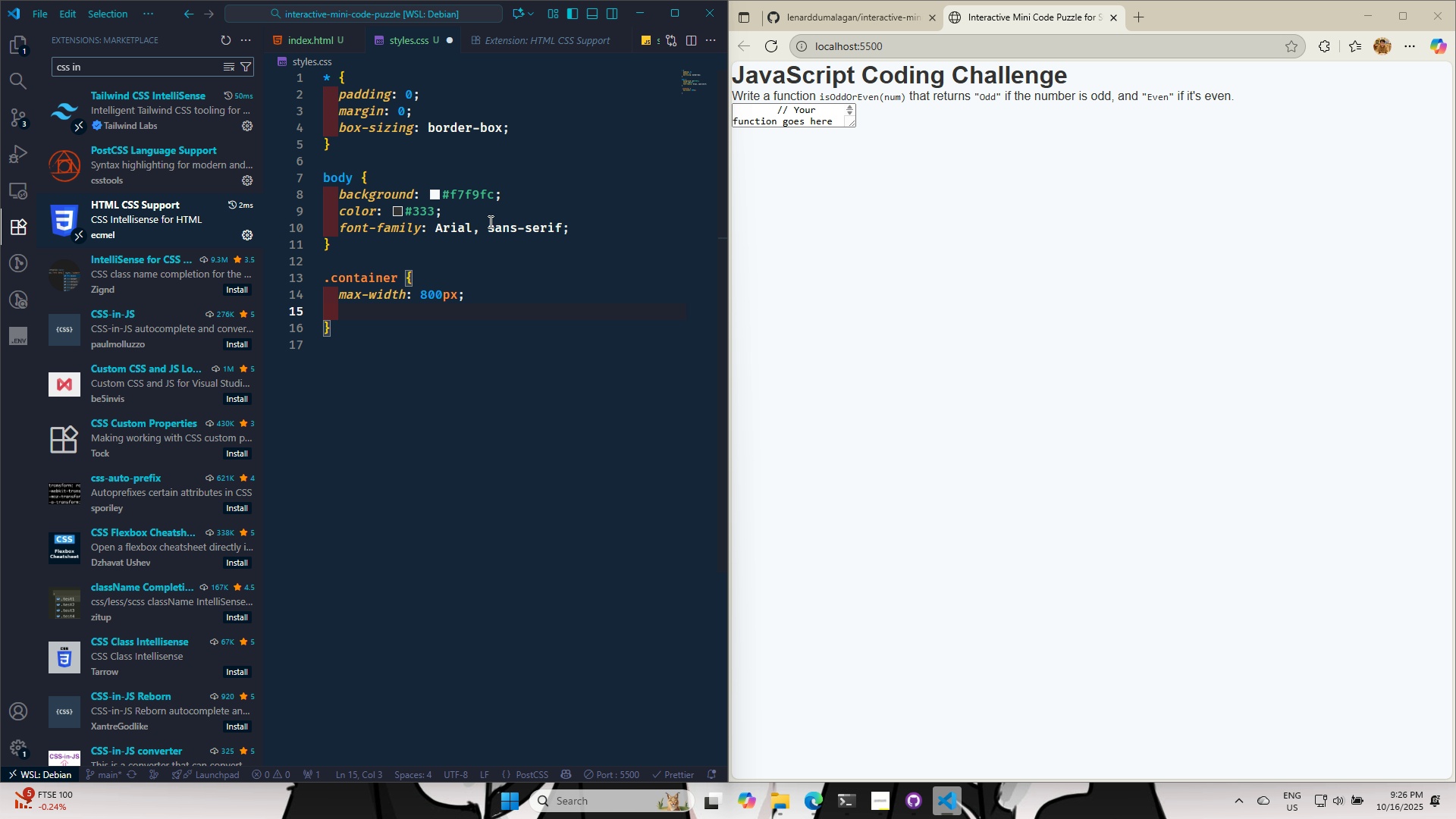 
type(mar)
 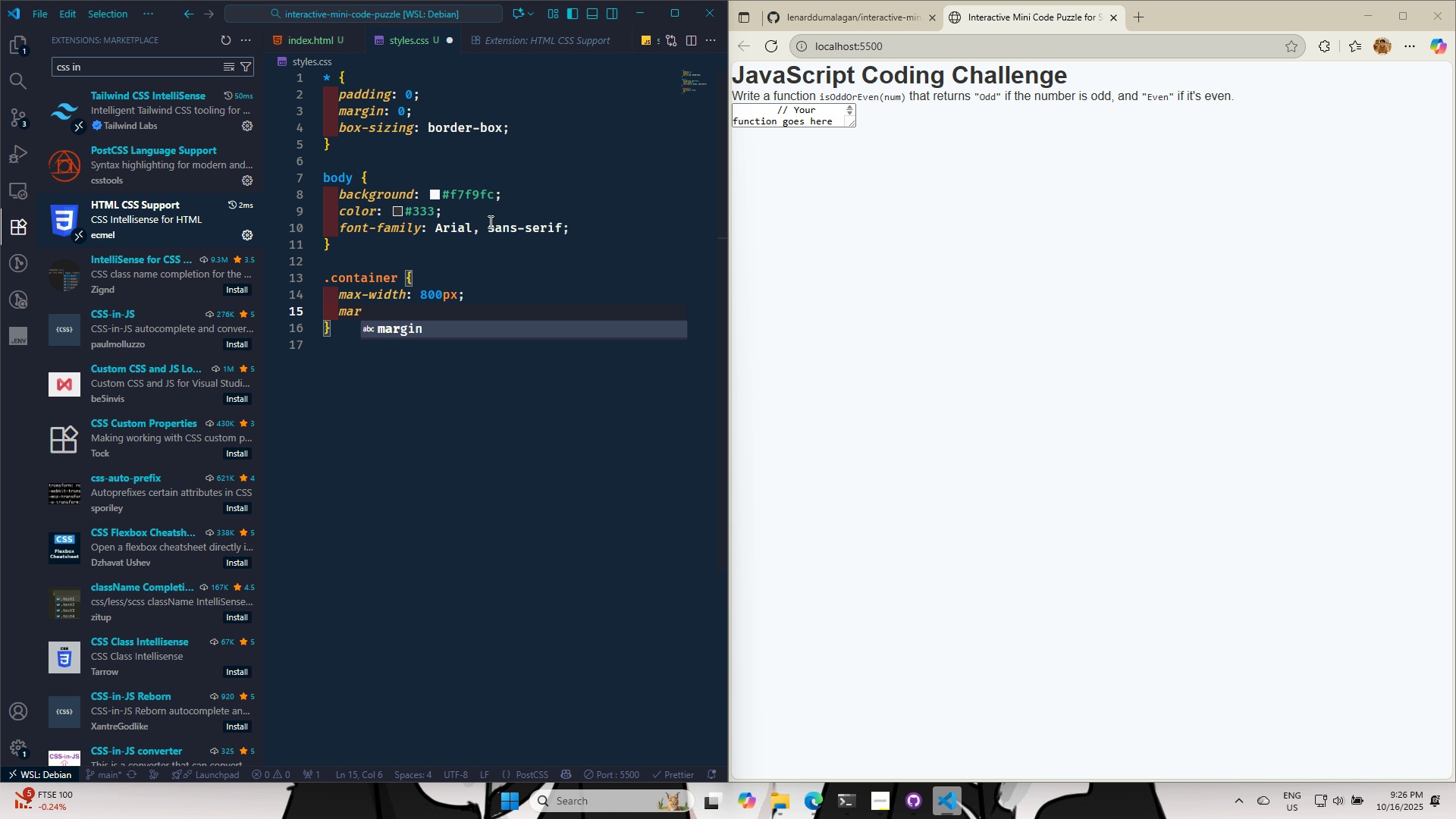 
key(Enter)
 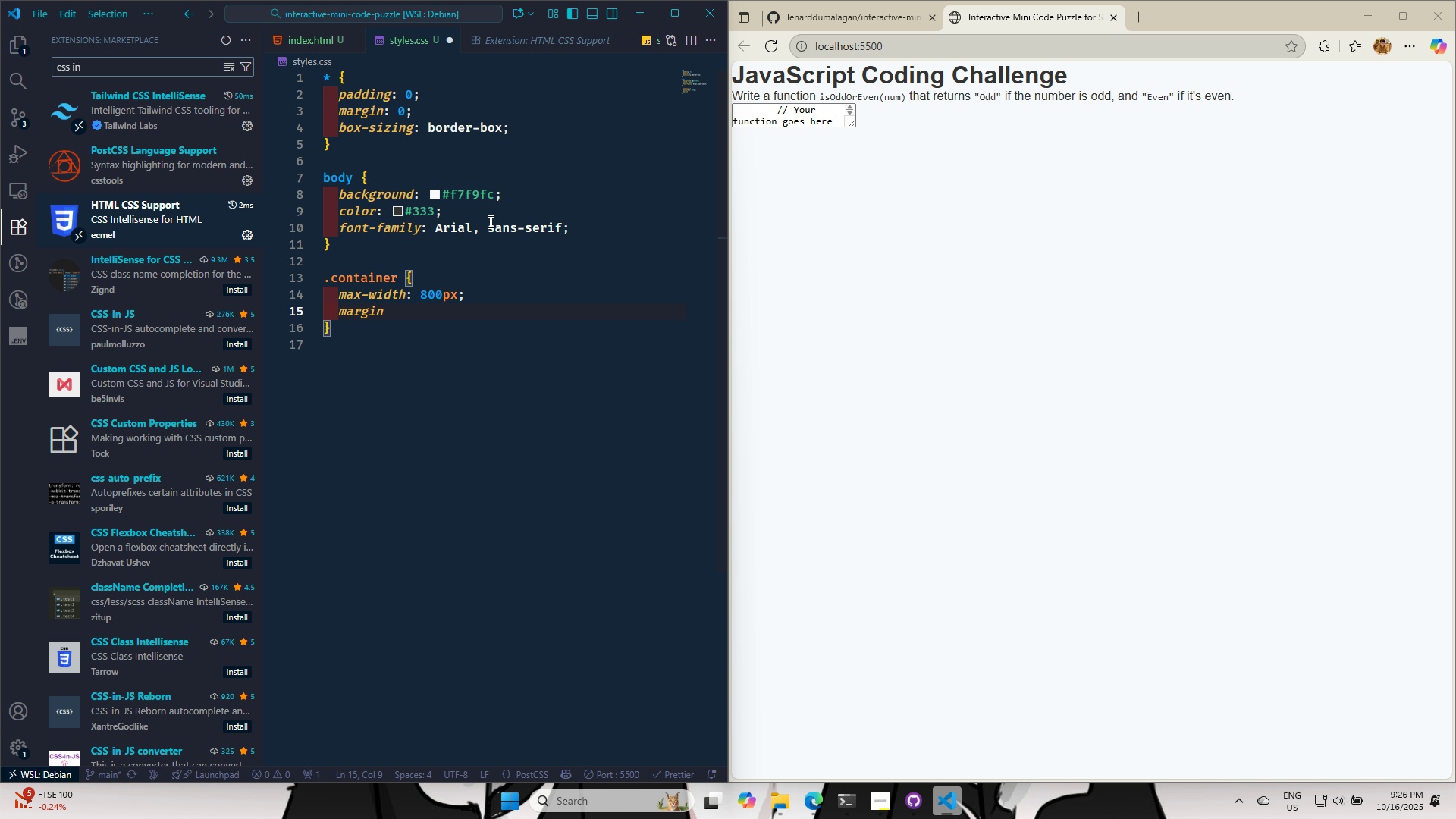 
type(: auto)
 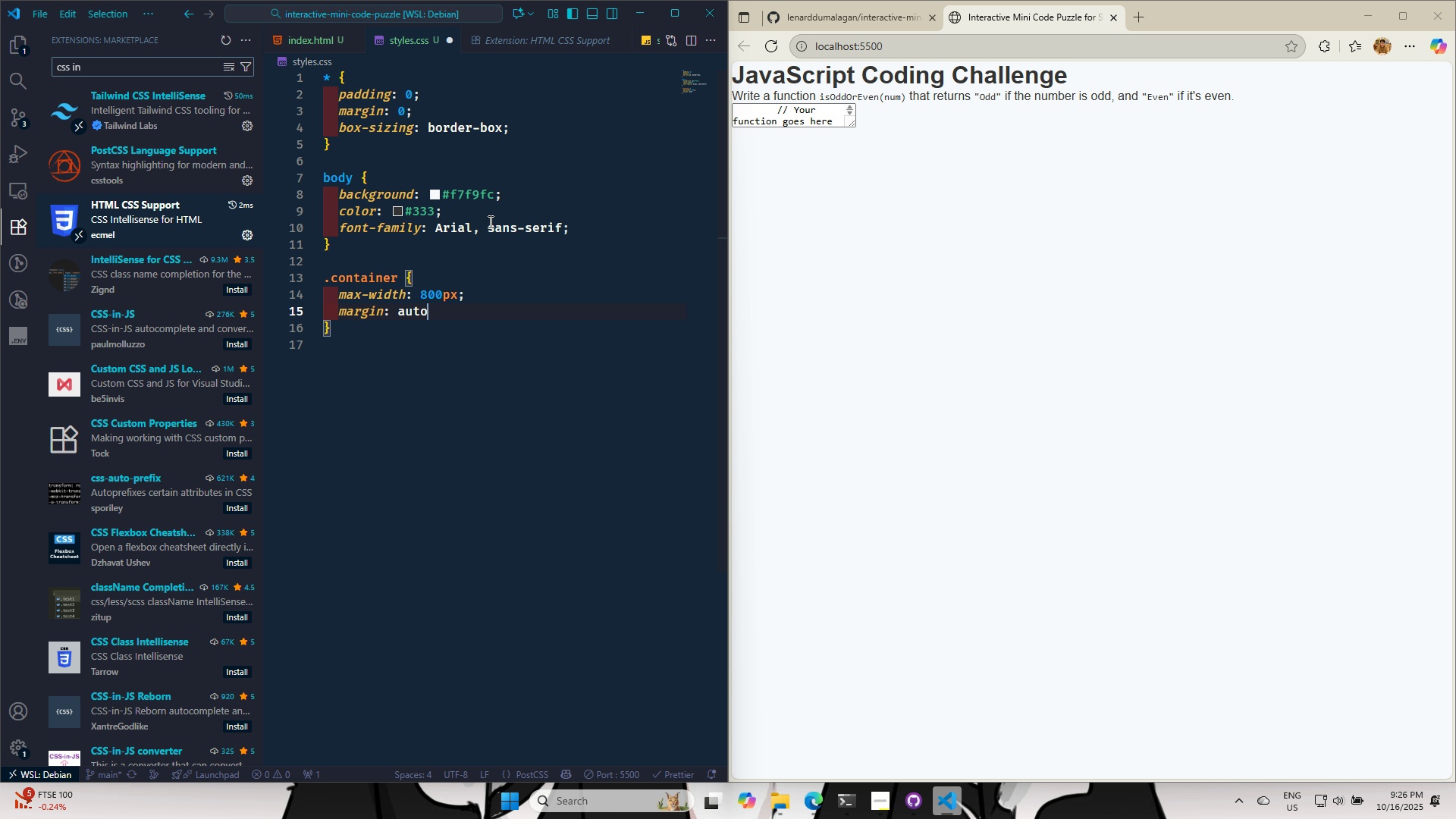 
key(Control+S)
 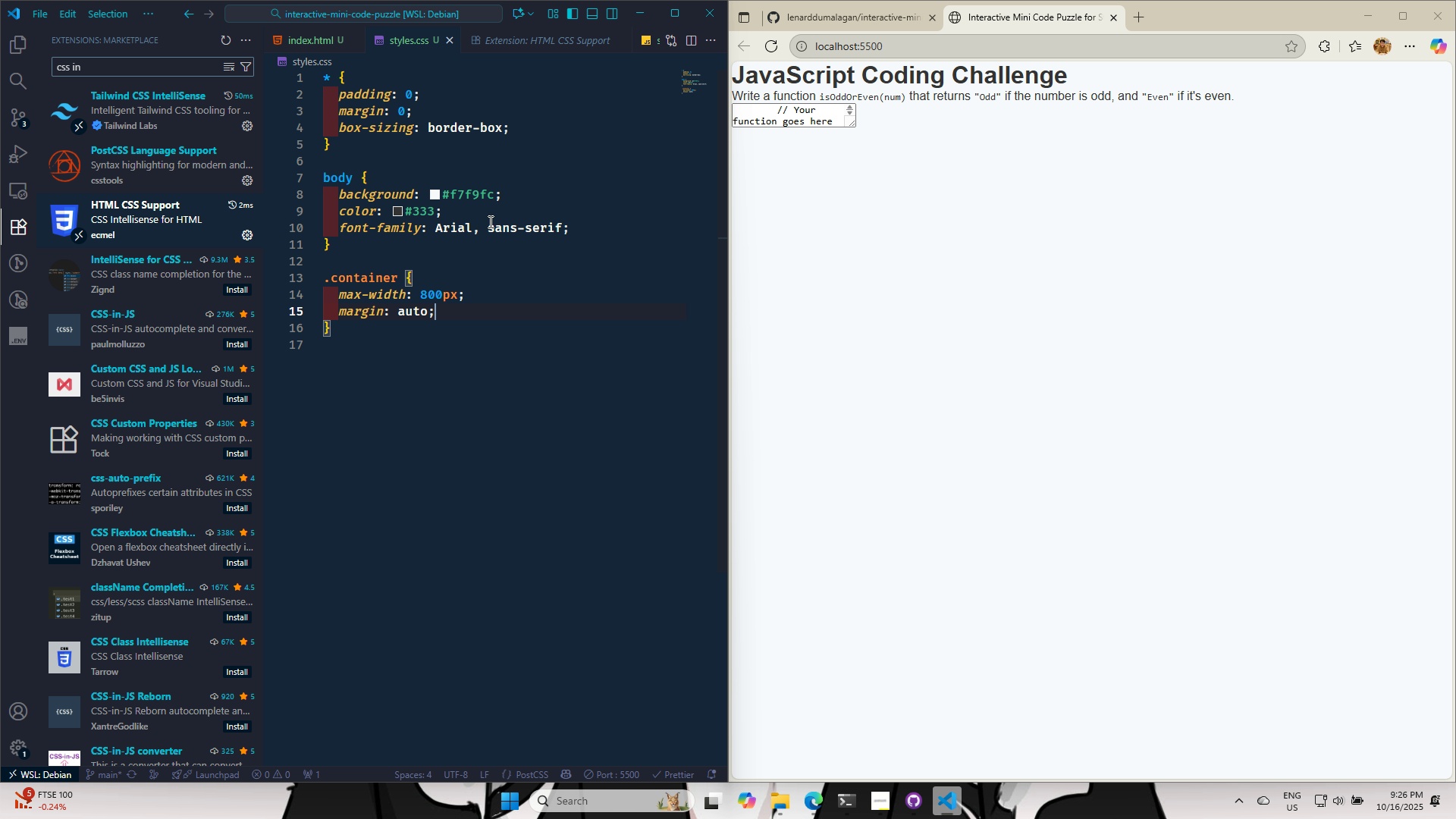 
key(Control+S)
 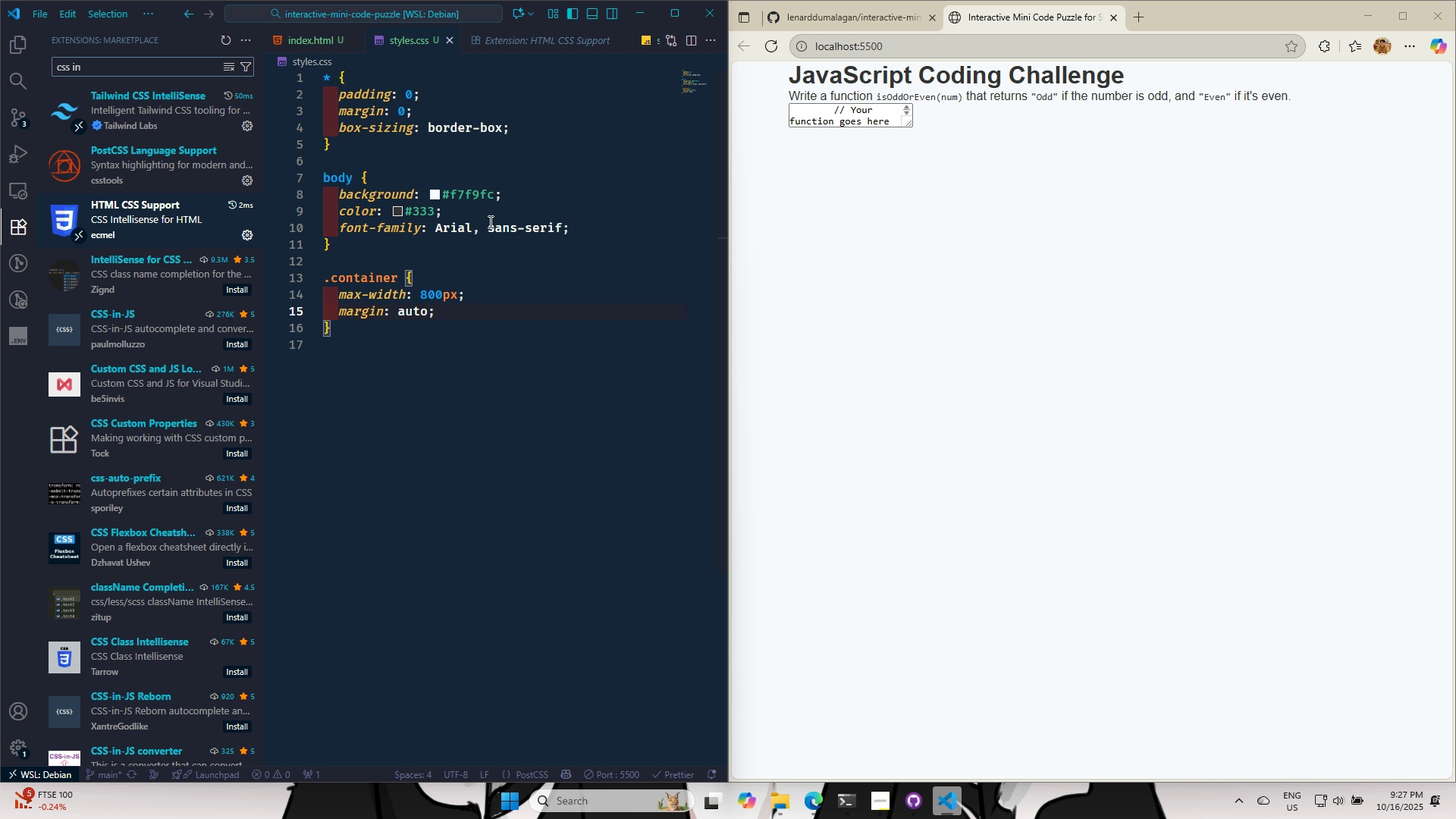 
wait(5.78)
 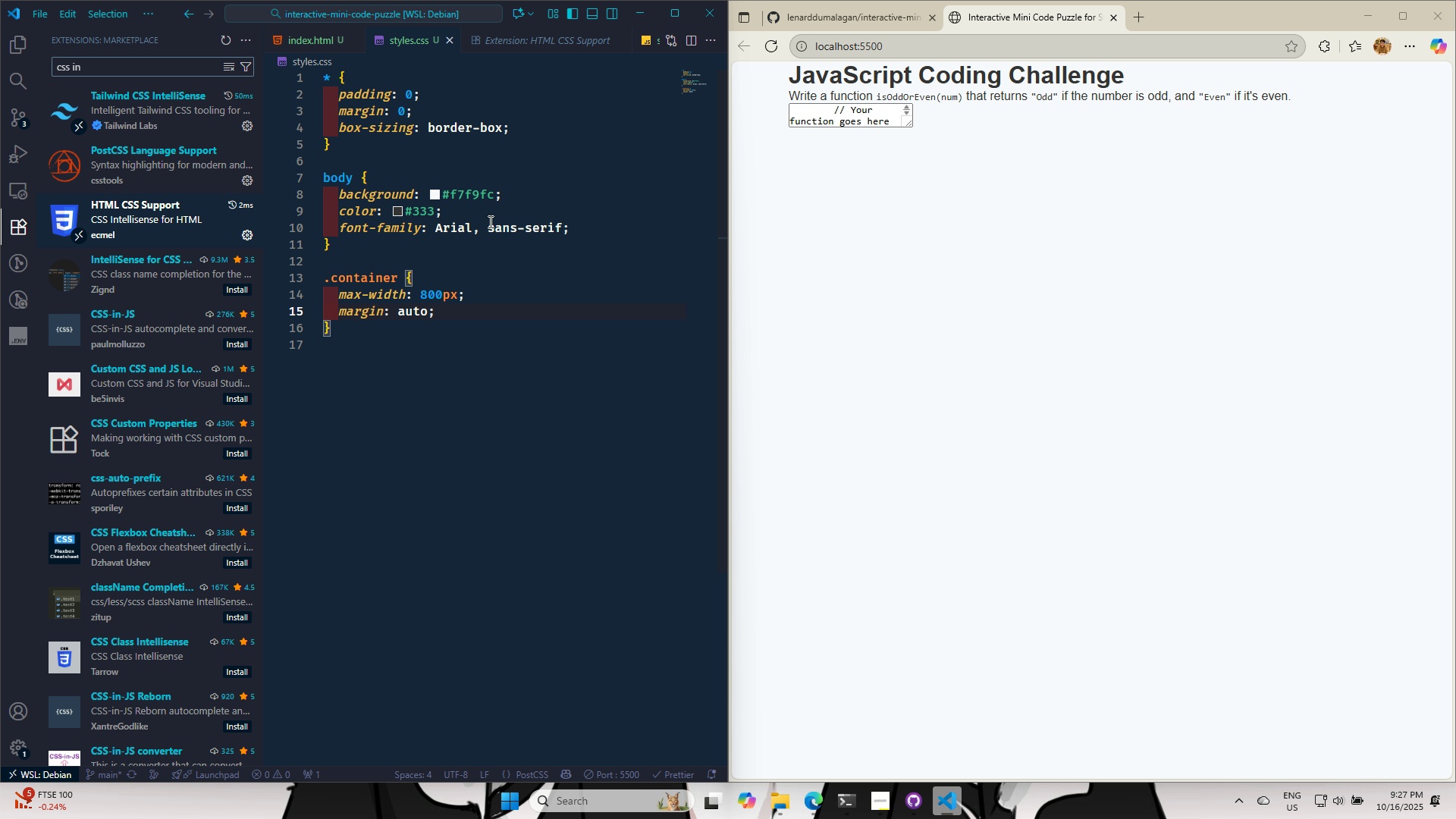 
key(O)
 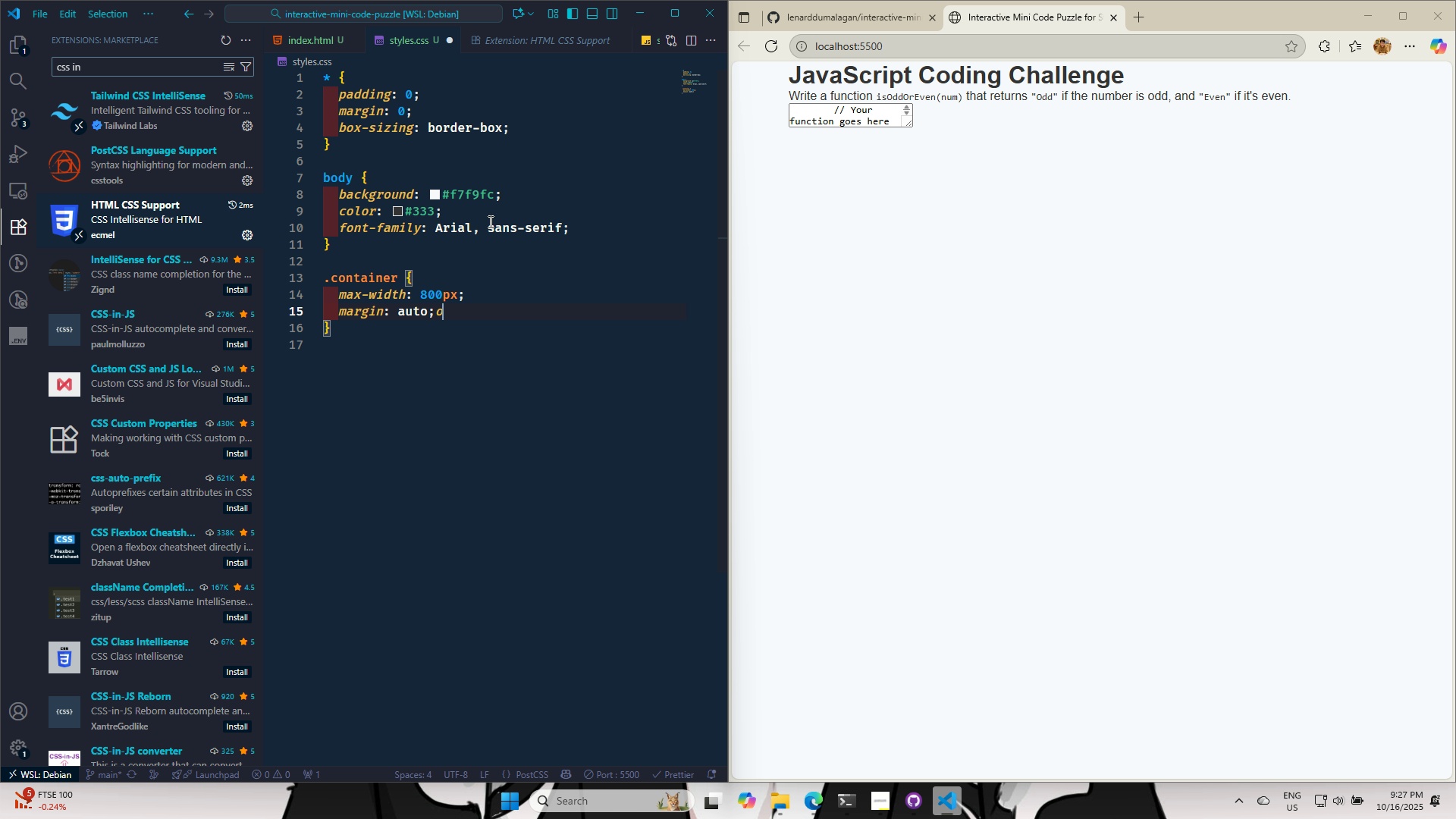 
key(Backspace)
 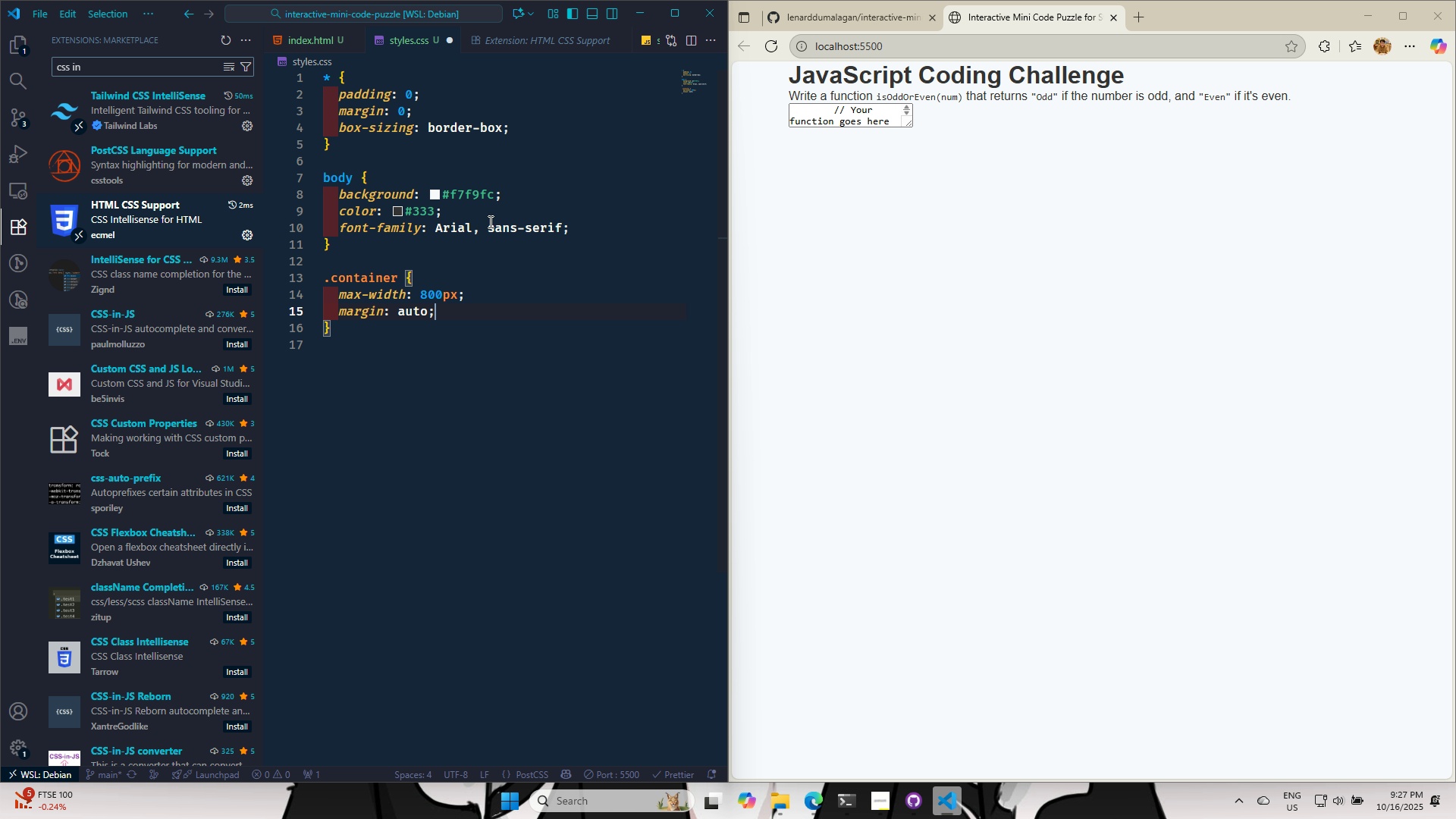 
key(Enter)
 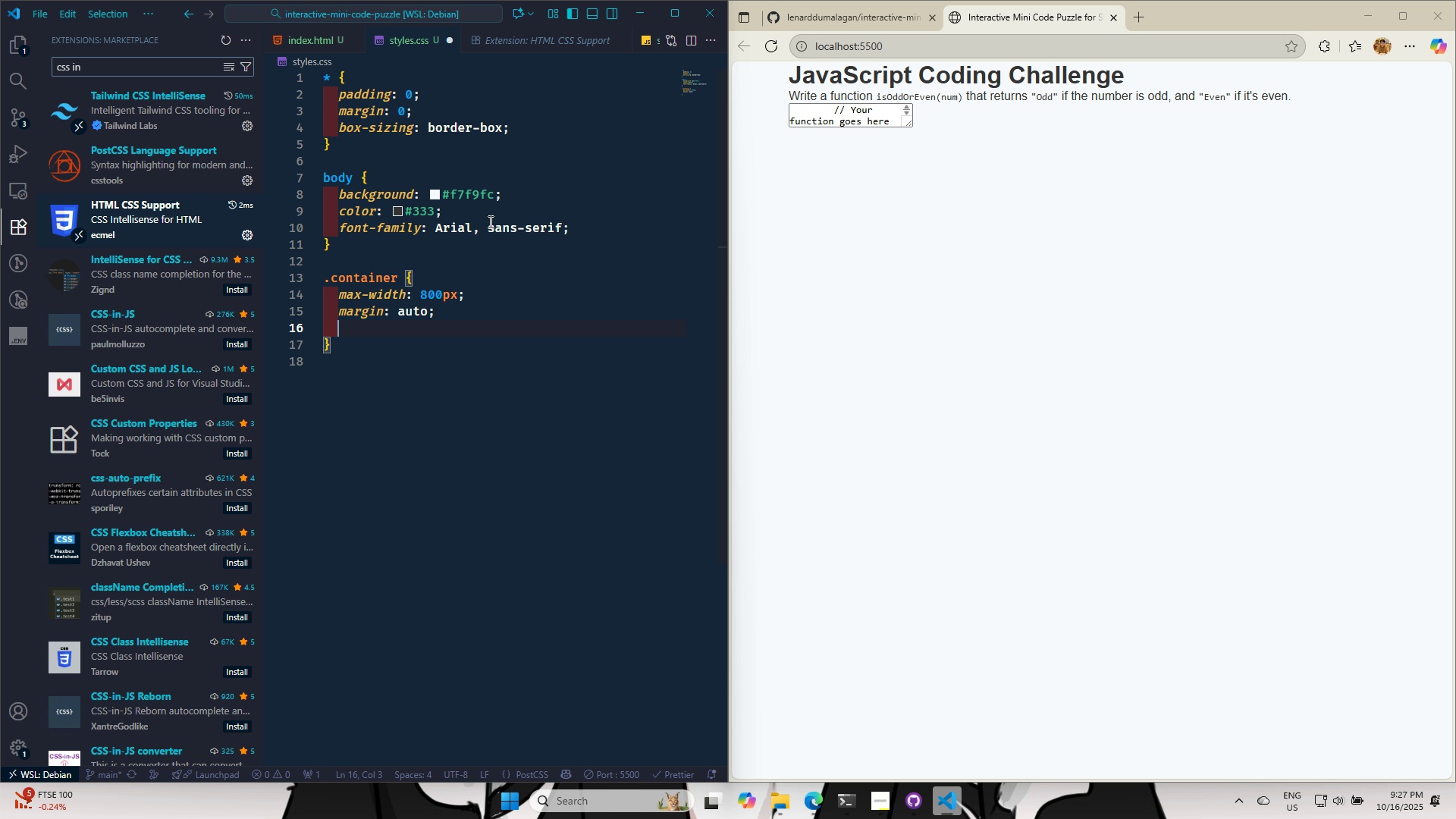 
type(padd)
 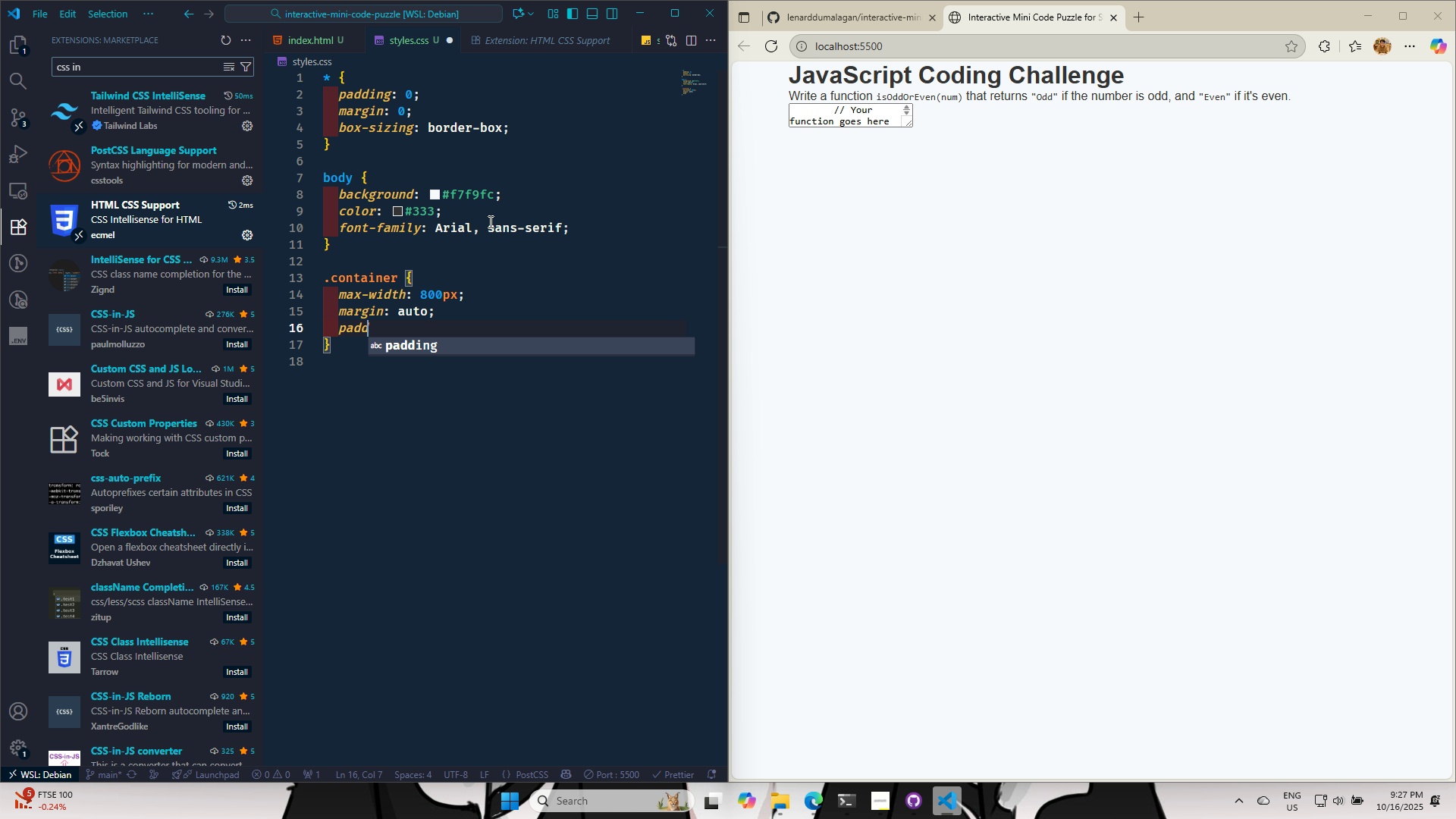 
key(Enter)
 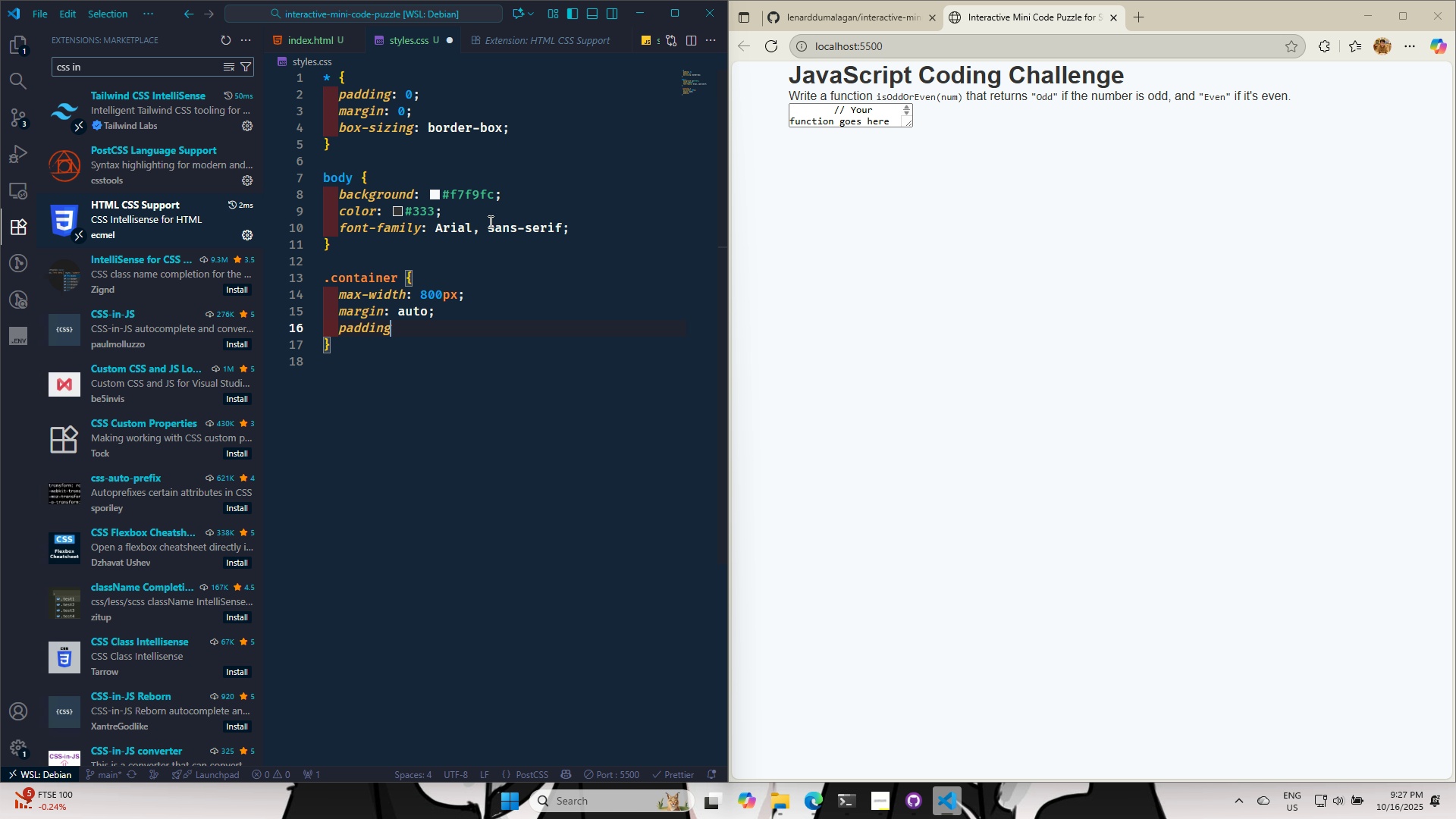 
type(: 20px)
 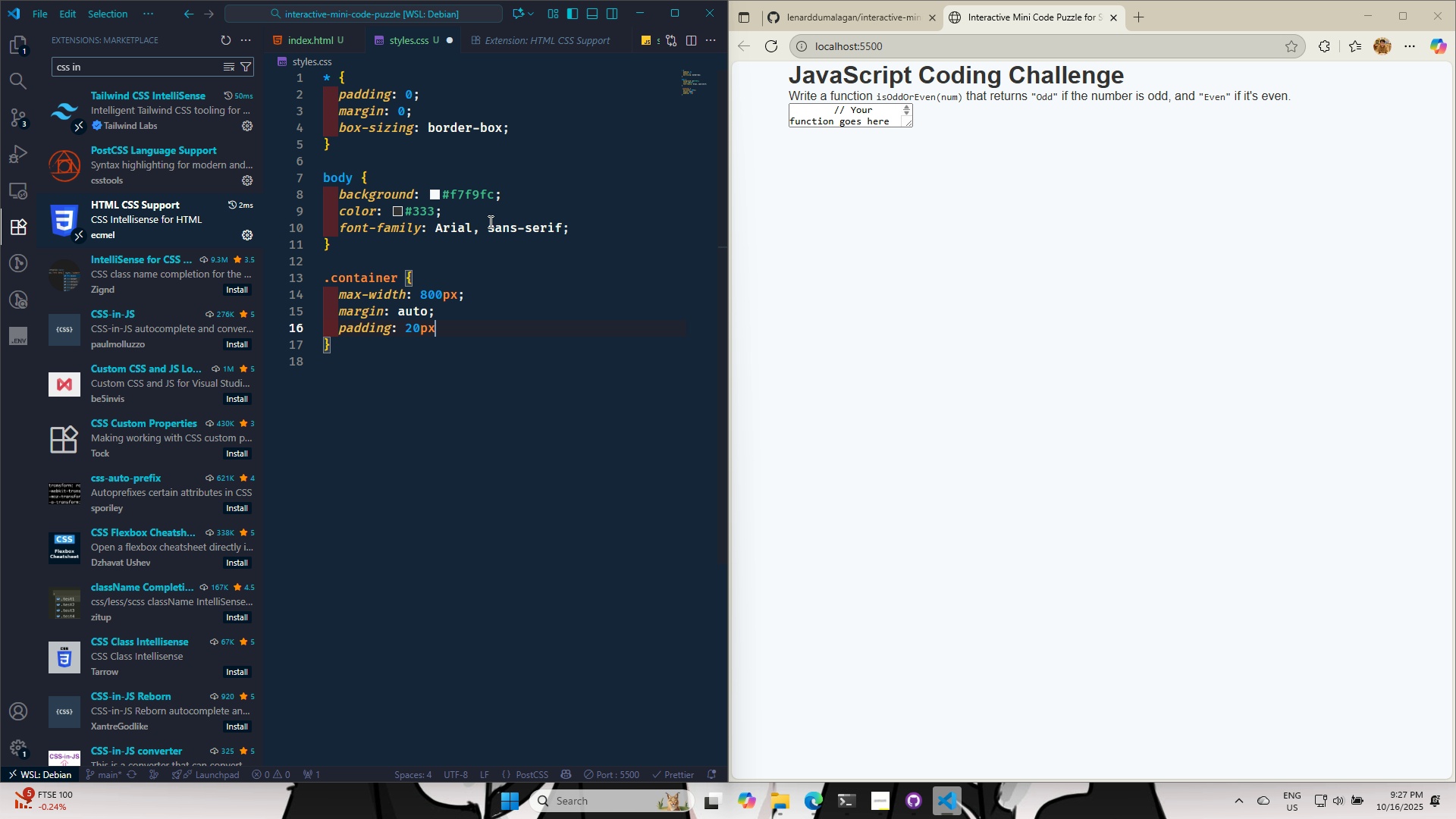 
key(Control+S)
 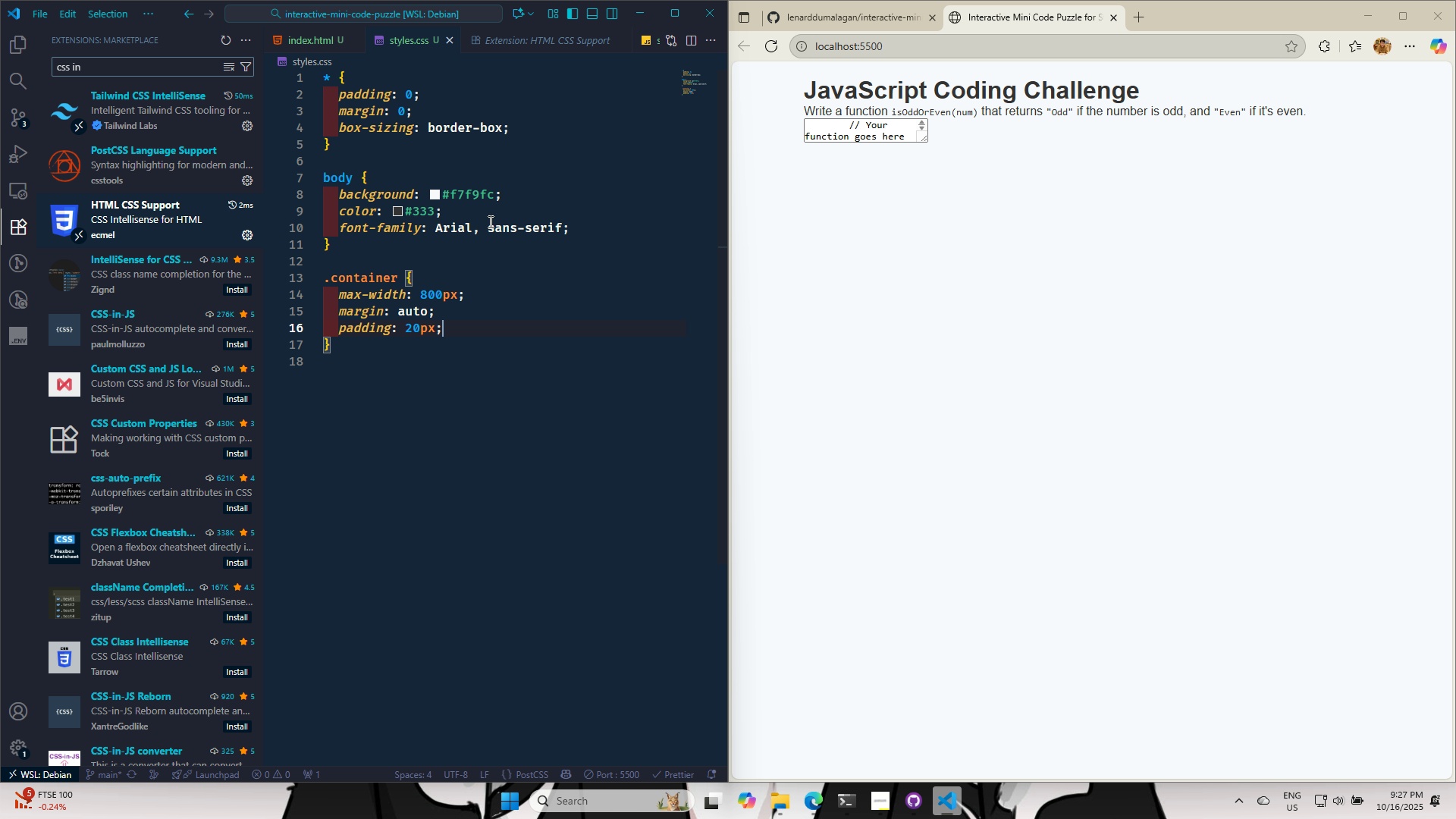 
key(Control+S)
 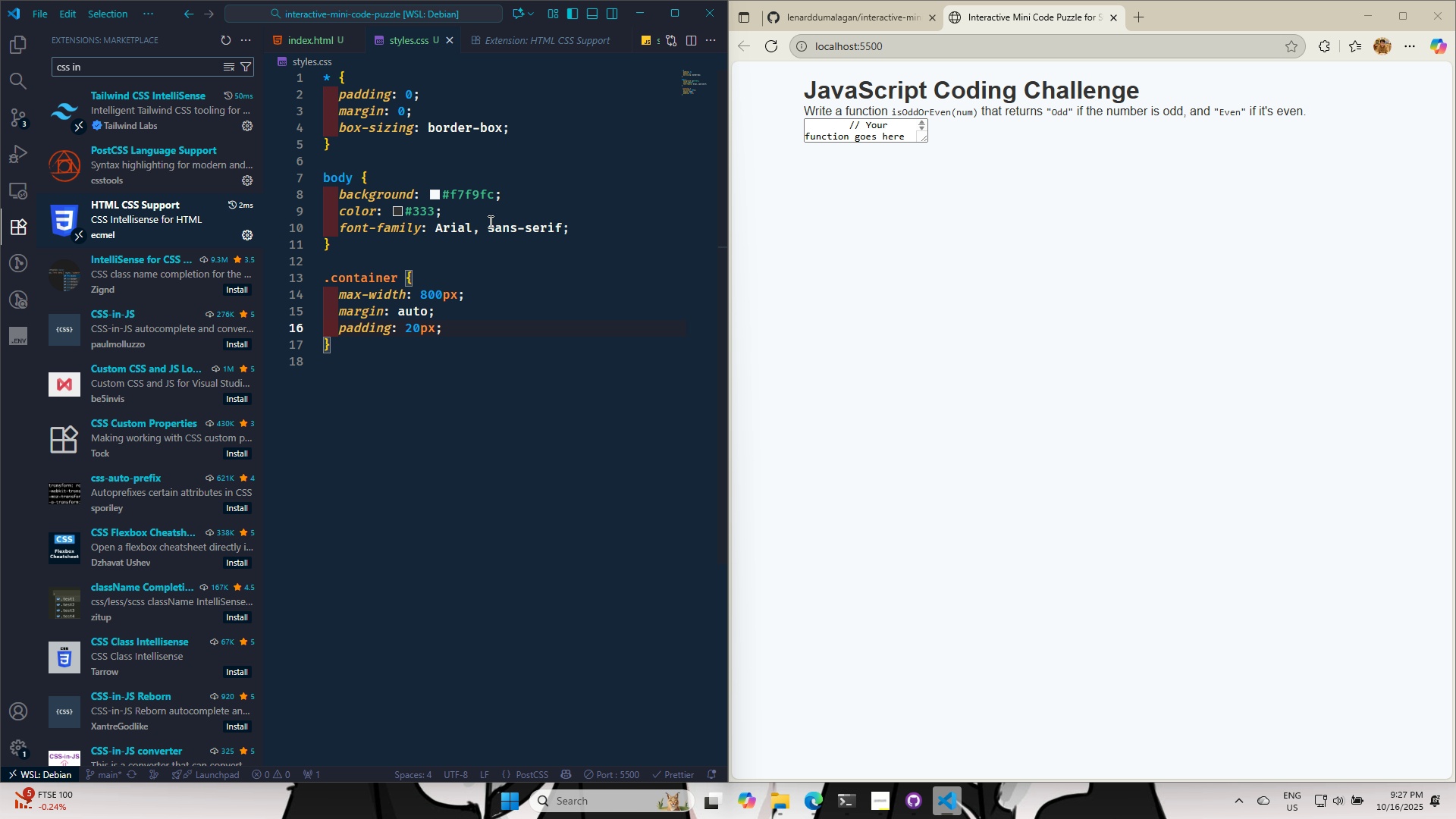 
wait(11.32)
 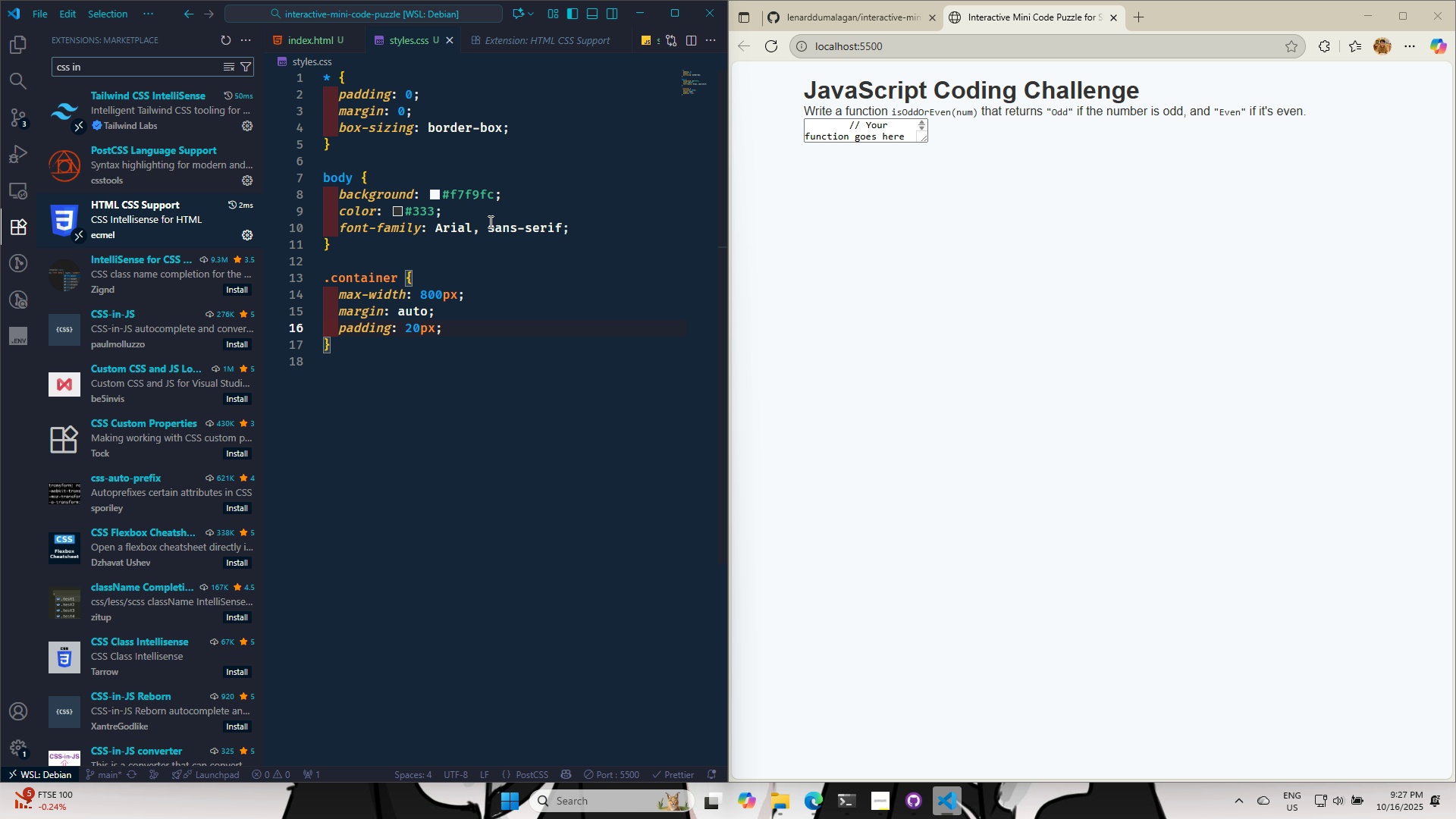 
left_click([351, 352])
 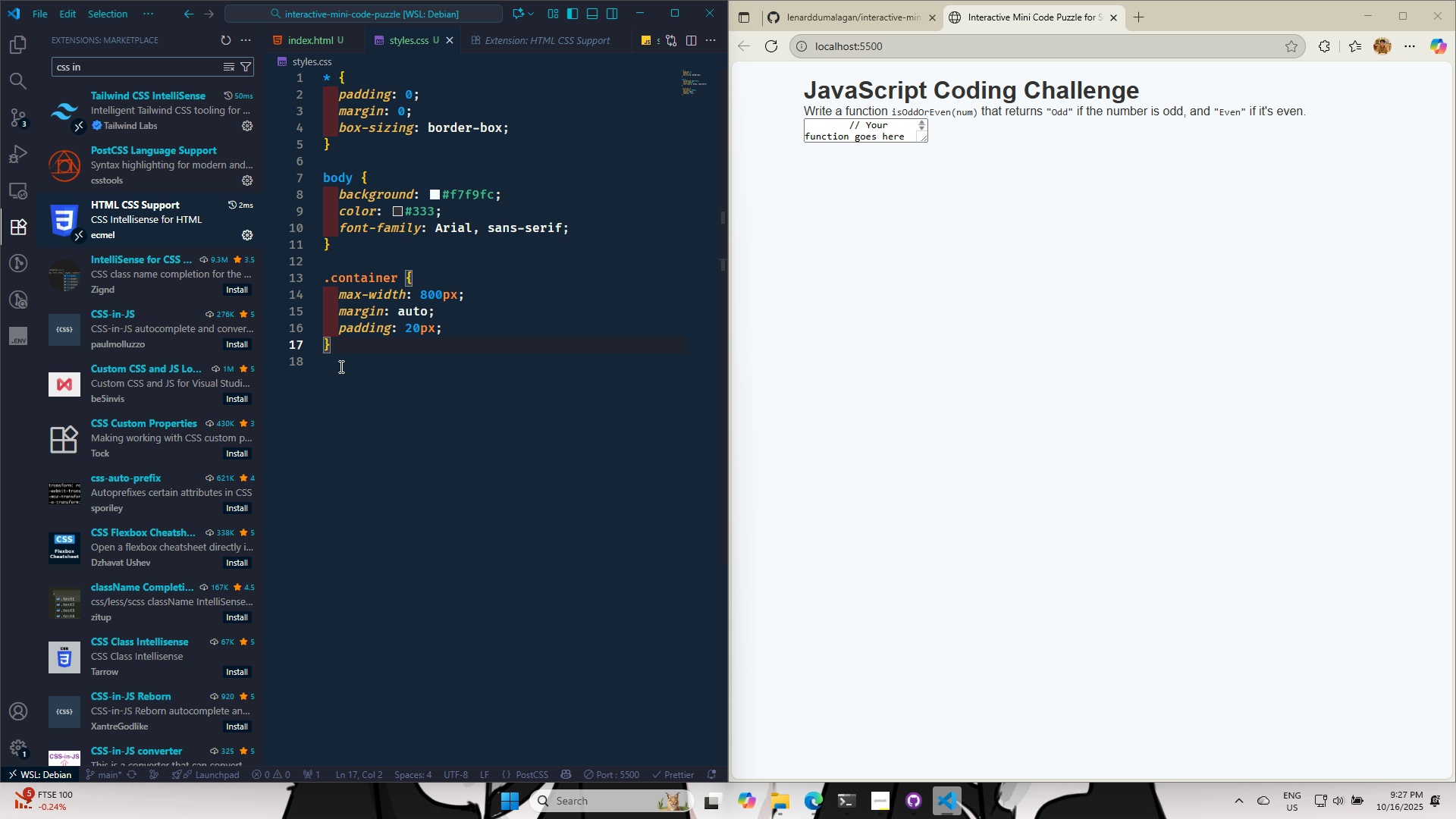 
key(Enter)
 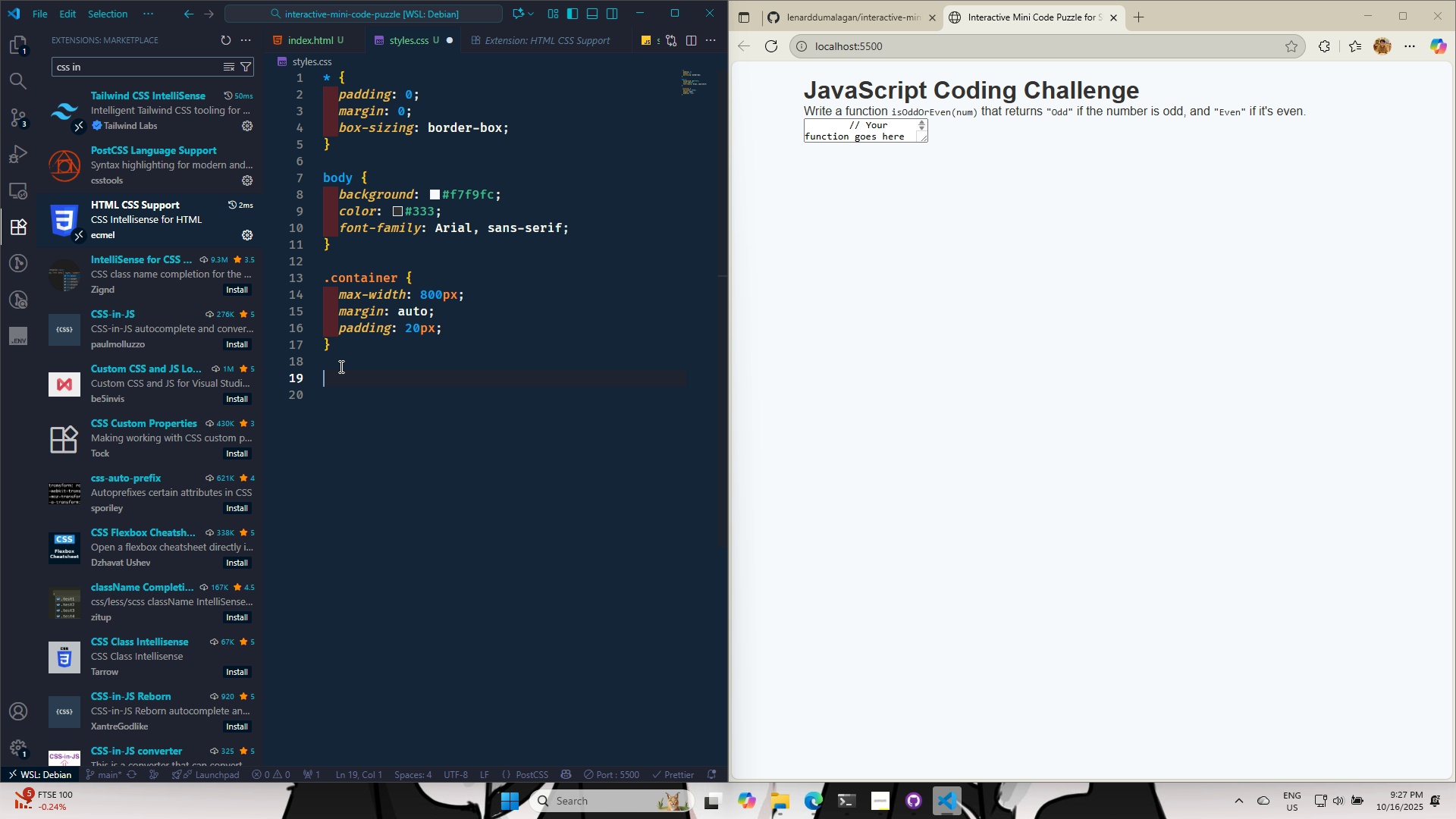 
key(Enter)
 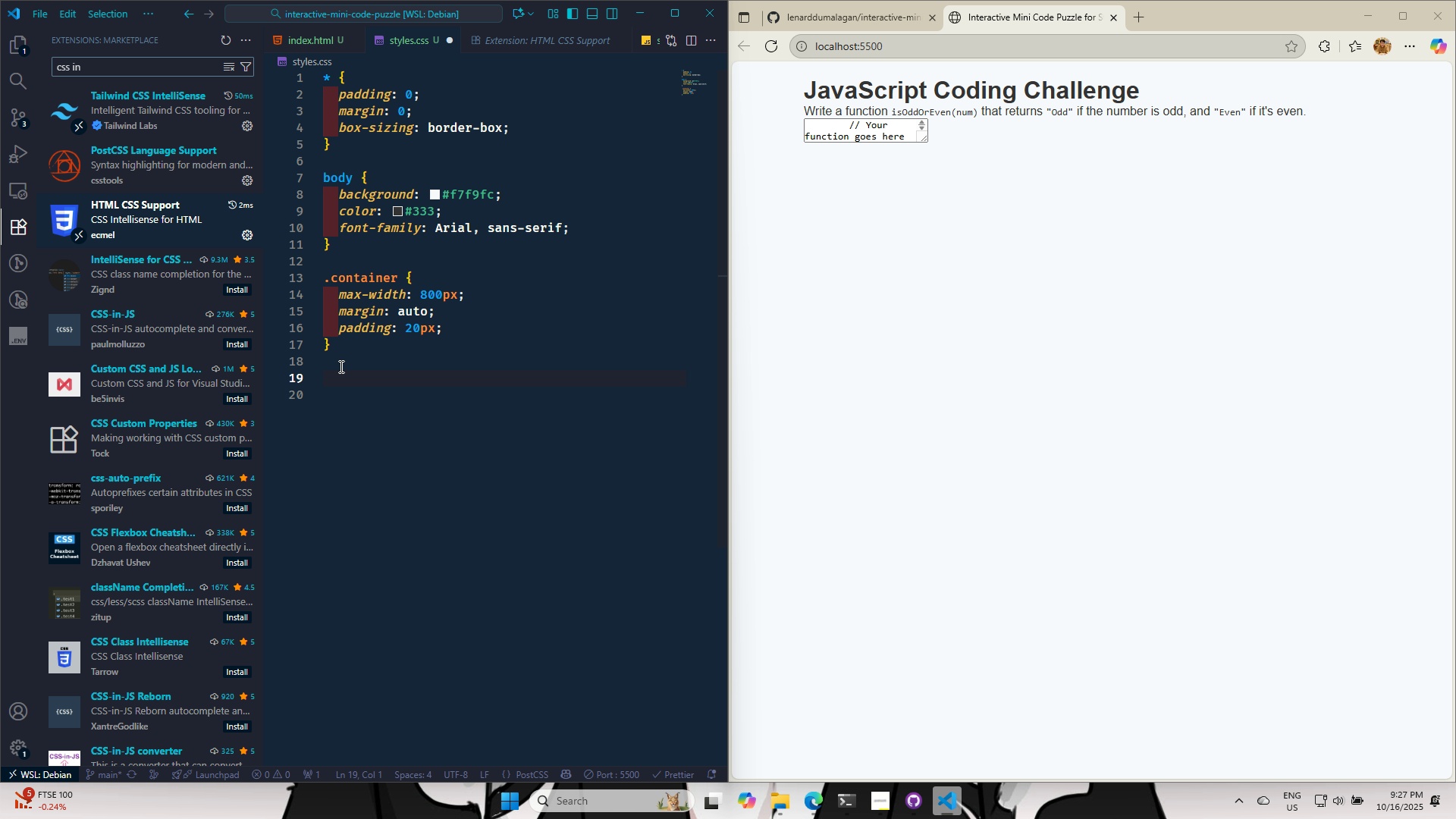 
type(.header {)
 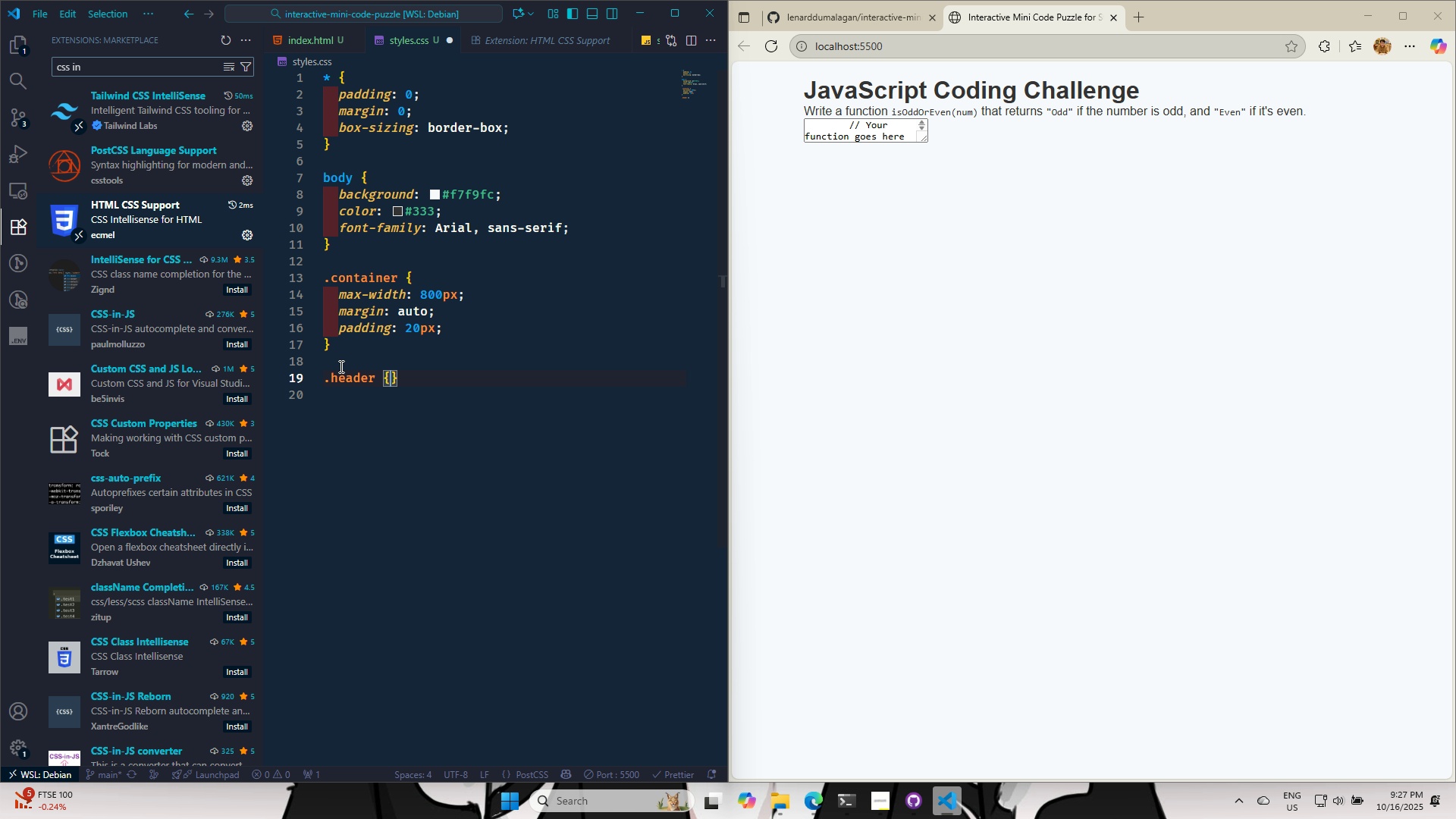 
key(Enter)
 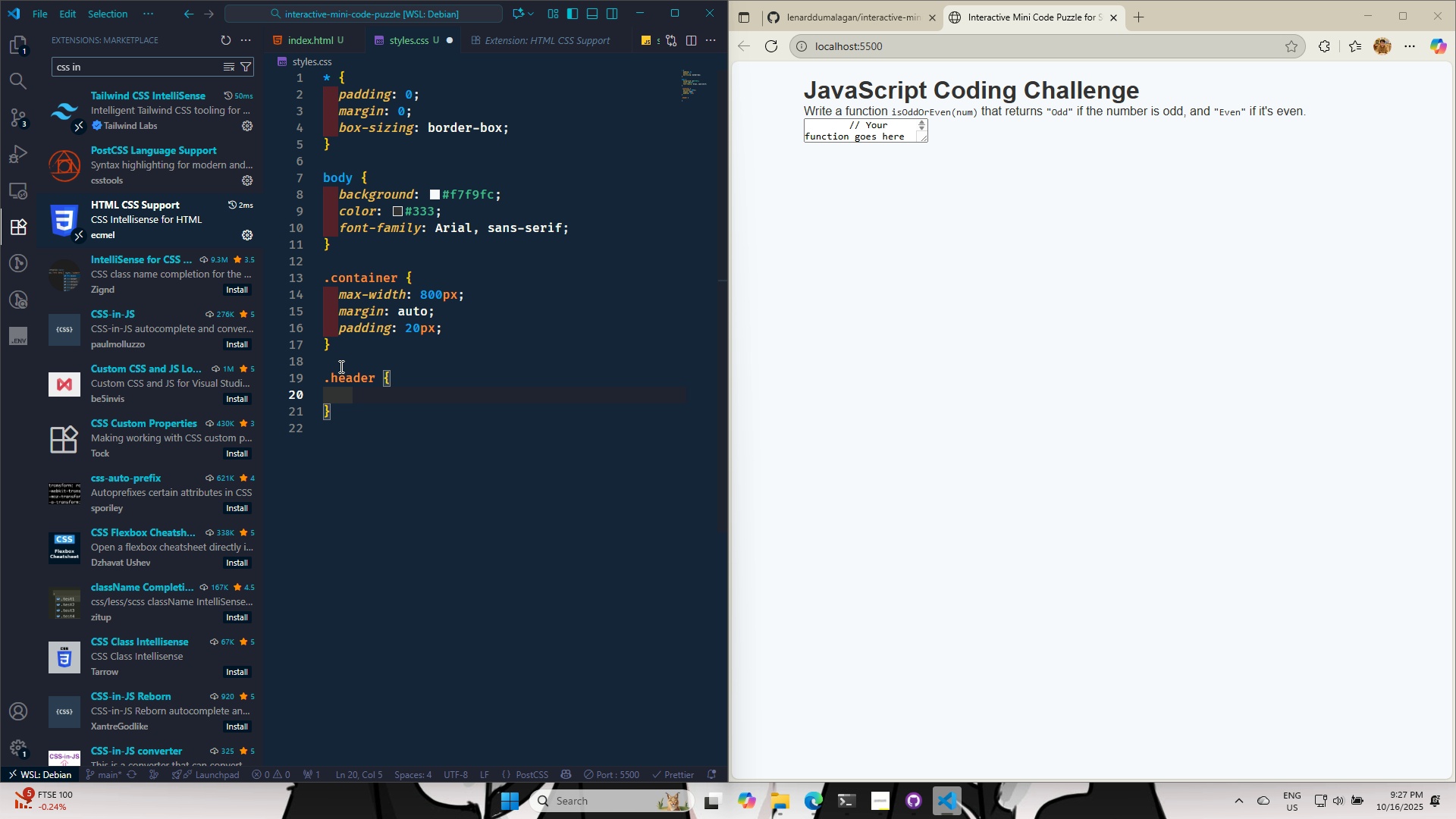 
type(text-alifn)
key(Backspace)
key(Backspace)
type(gn:")
key(Backspace)
type( center)
 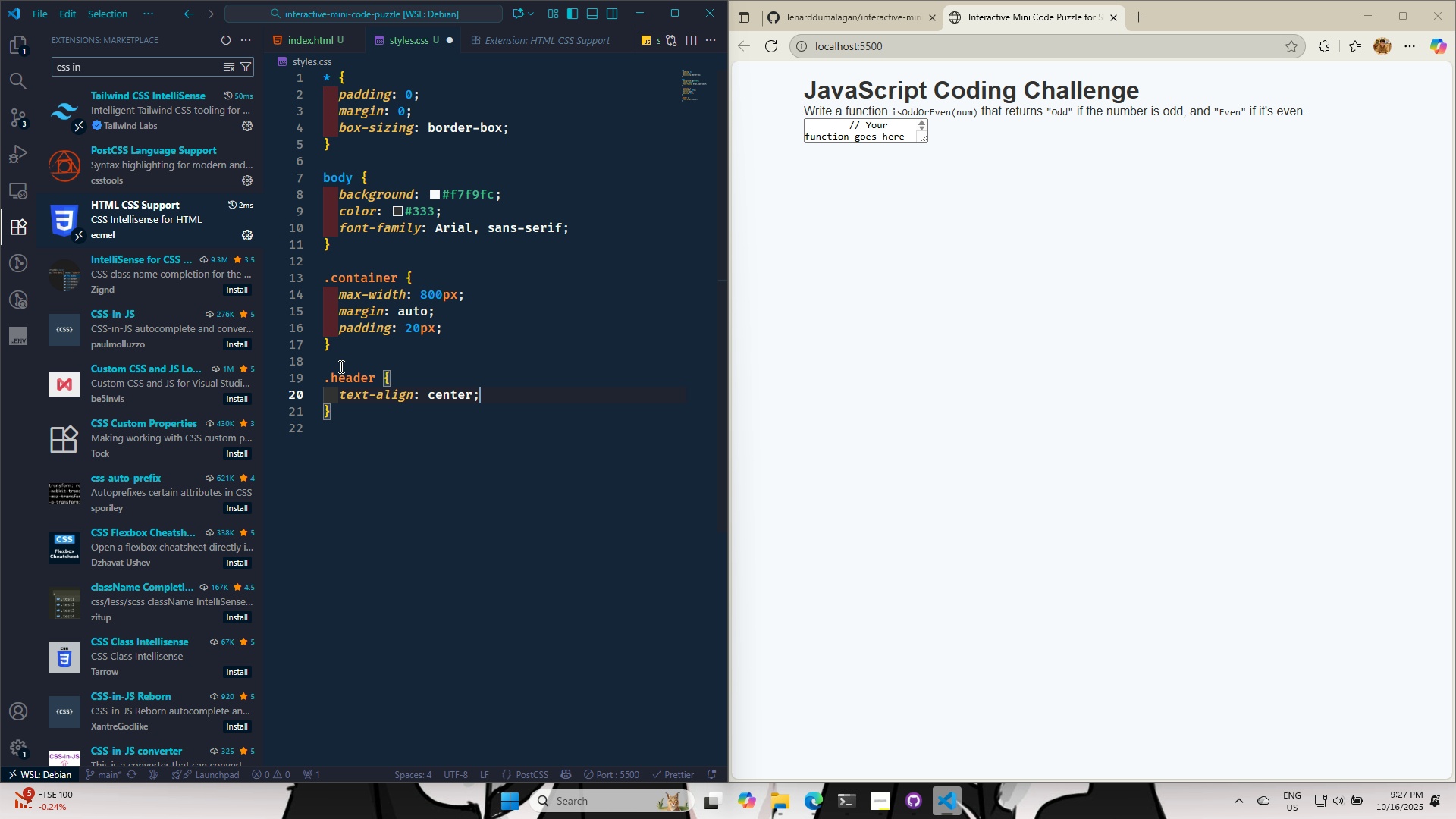 
key(Control+S)
 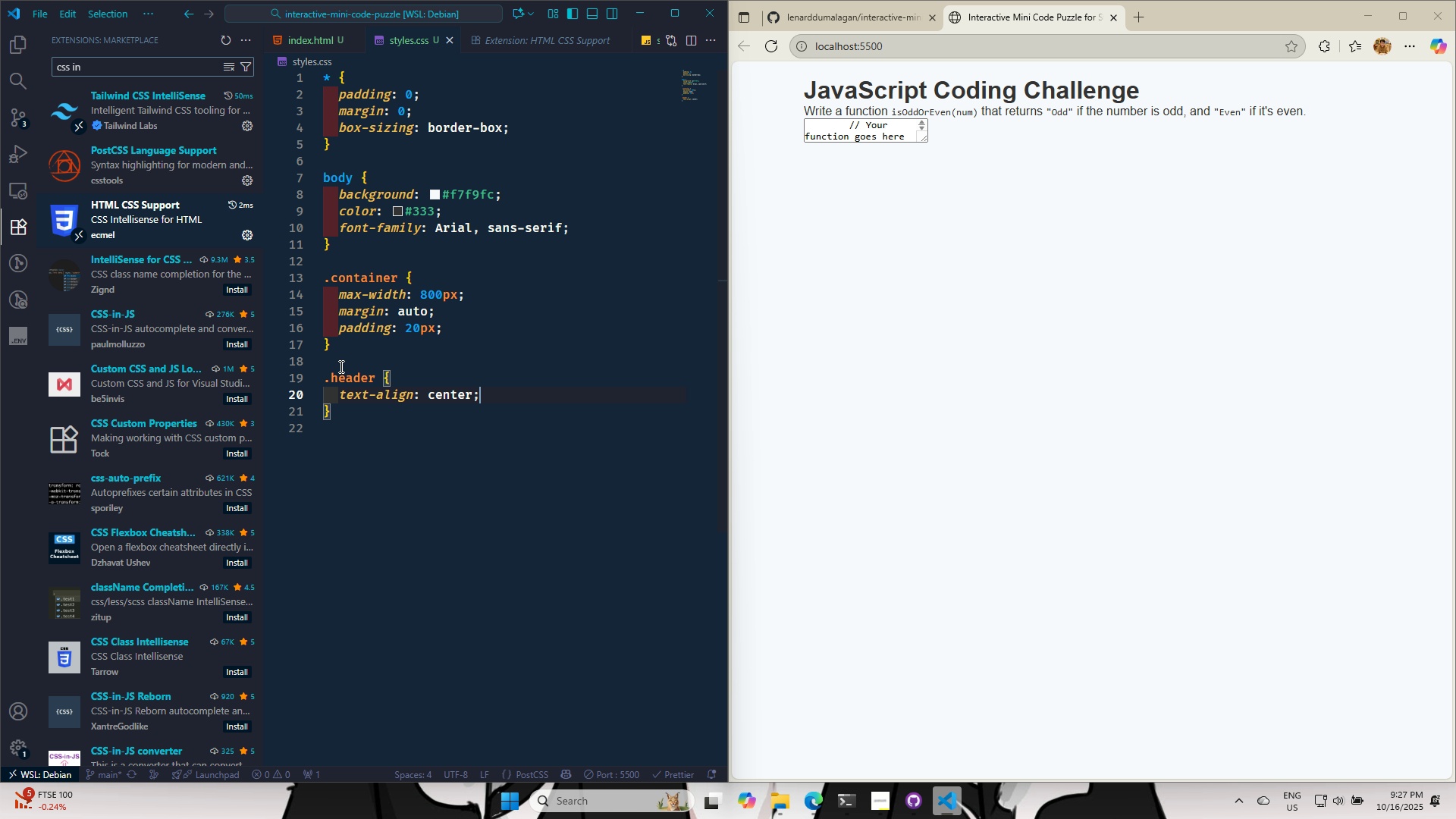 
key(Control+S)
 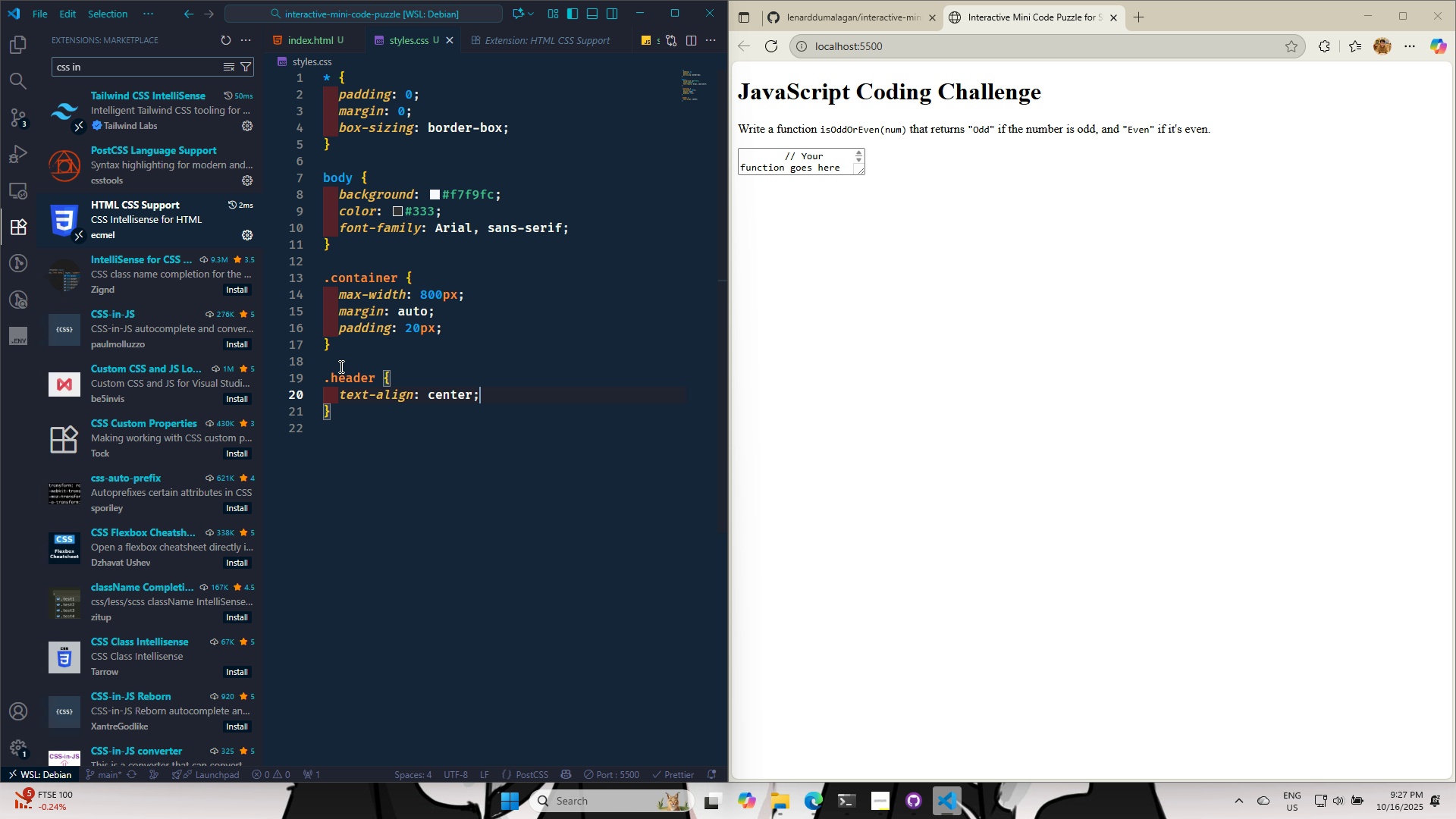 
key(Control+S)
 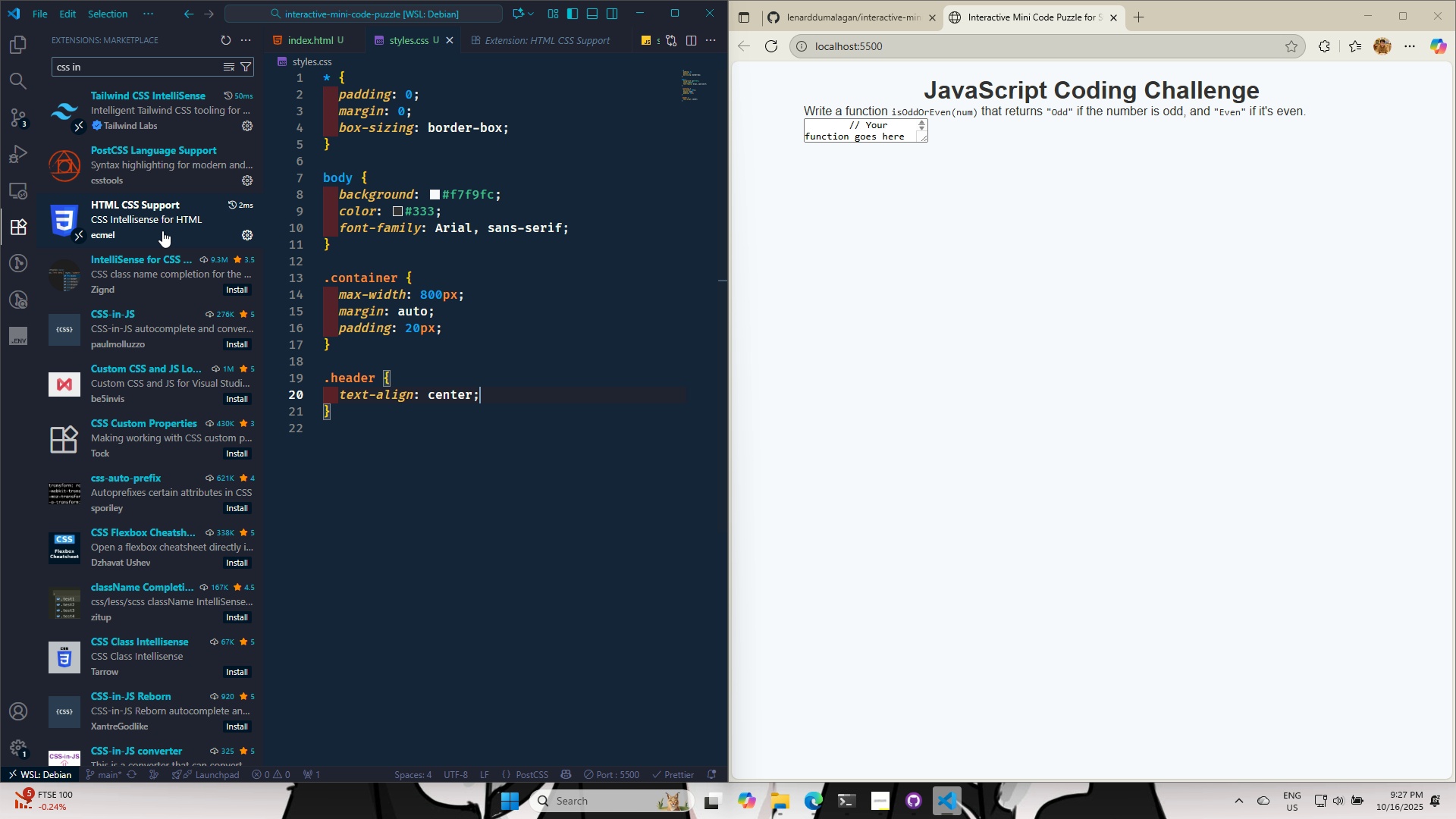 
left_click([157, 225])
 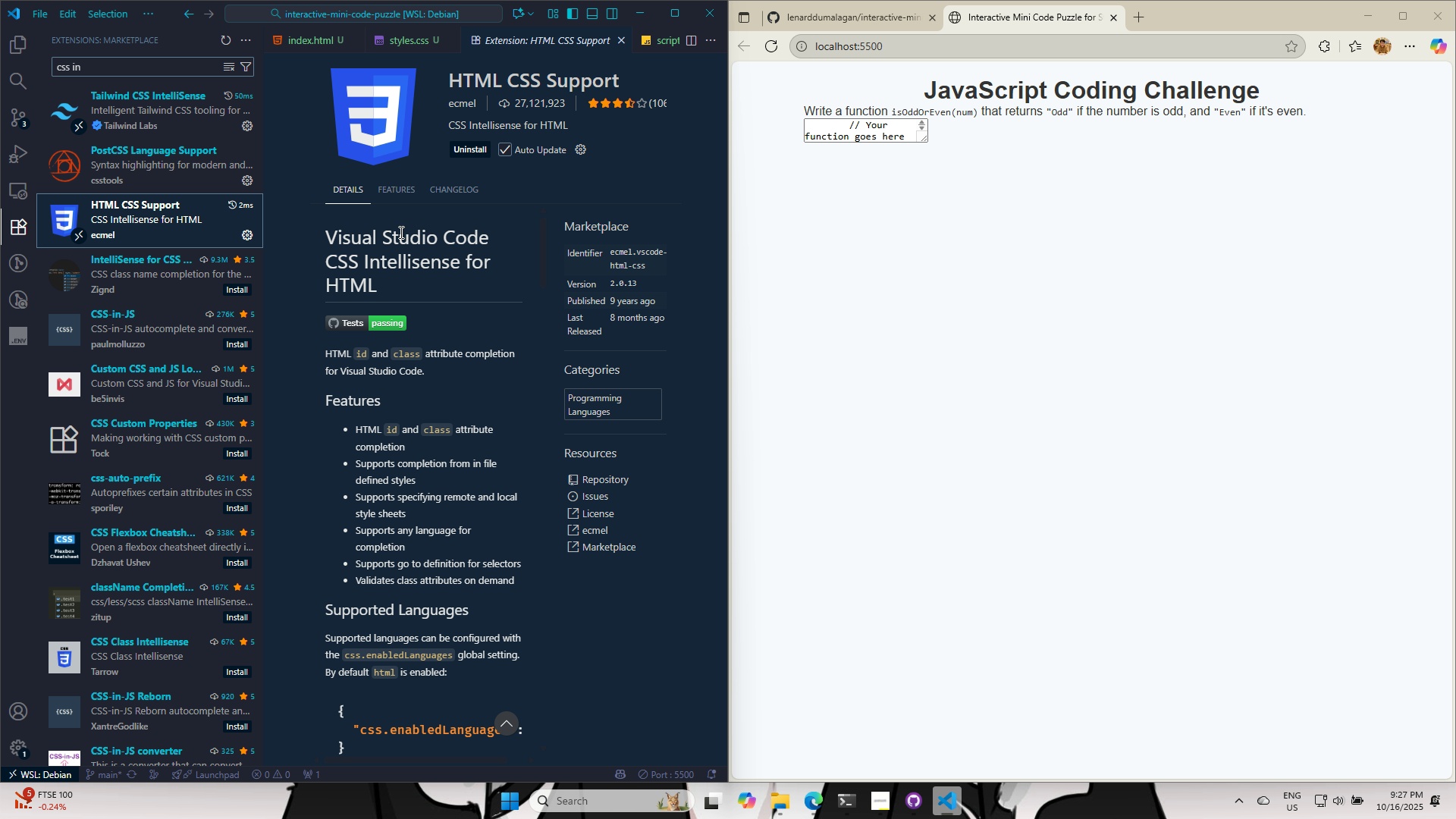 
scroll: coordinate [398, 240], scroll_direction: down, amount: 5.0
 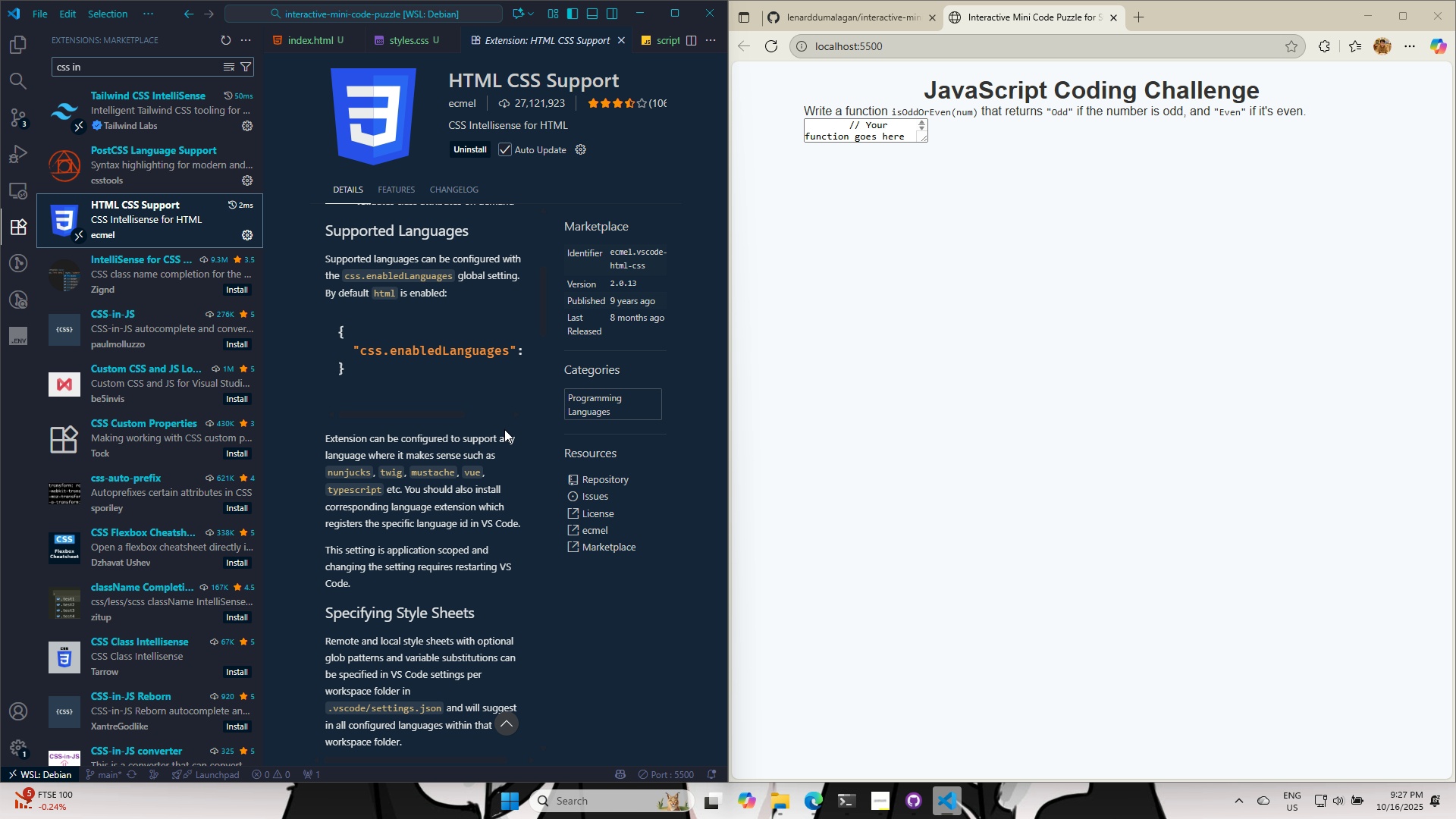 
left_click_drag(start_coordinate=[441, 413], to_coordinate=[369, 413])
 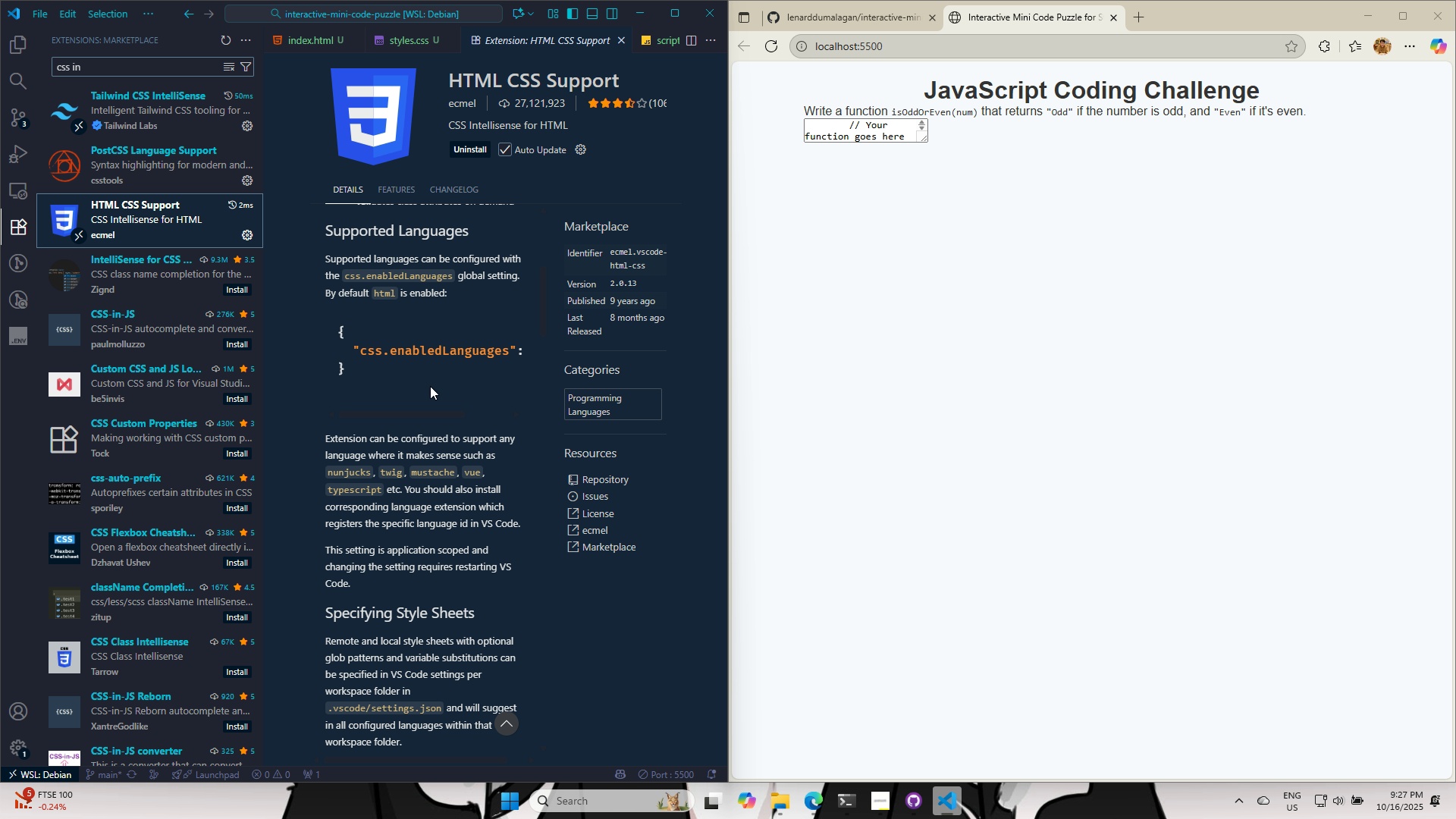 
left_click_drag(start_coordinate=[419, 411], to_coordinate=[469, 419])
 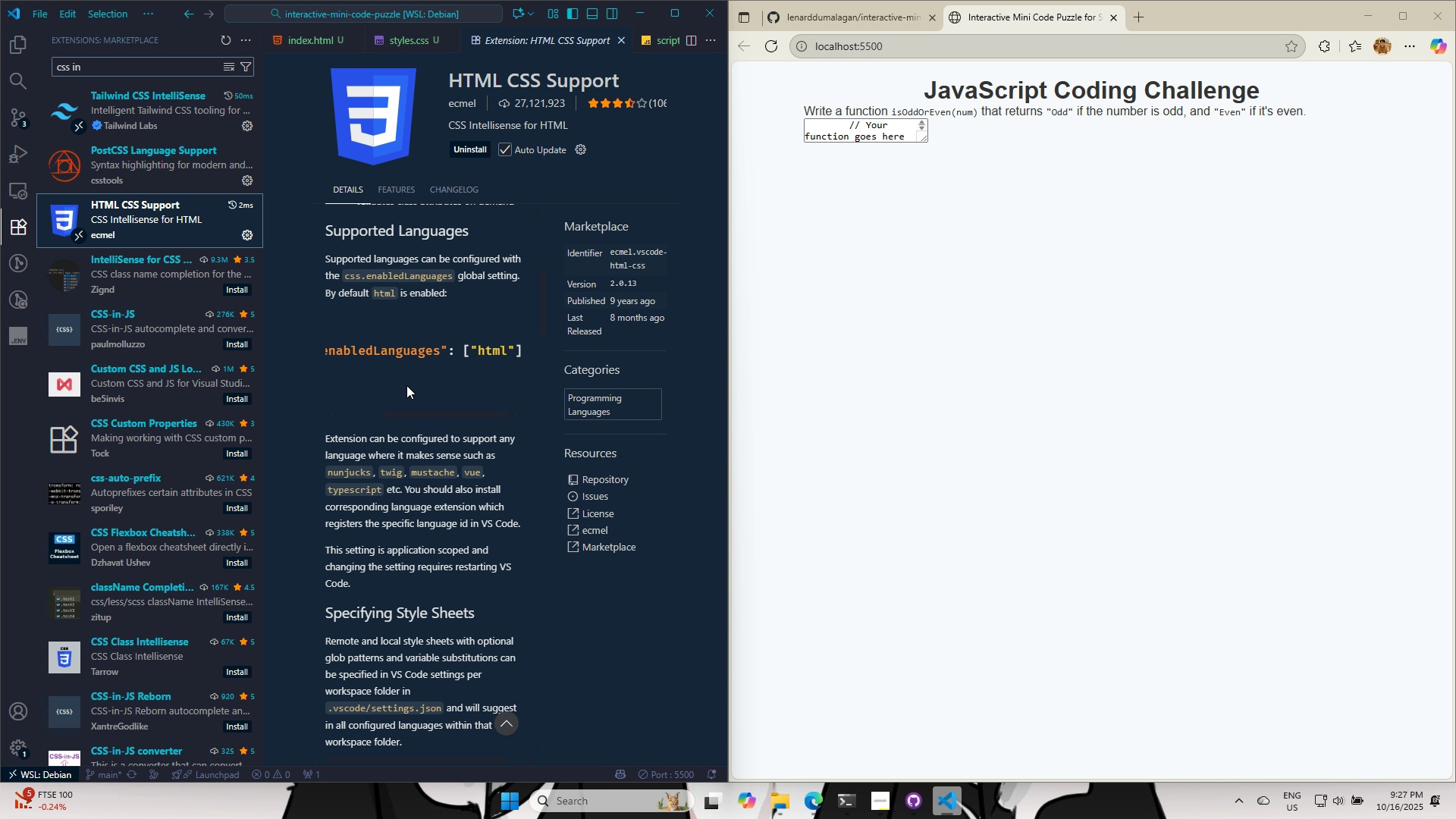 
scroll: coordinate [442, 453], scroll_direction: down, amount: 14.0
 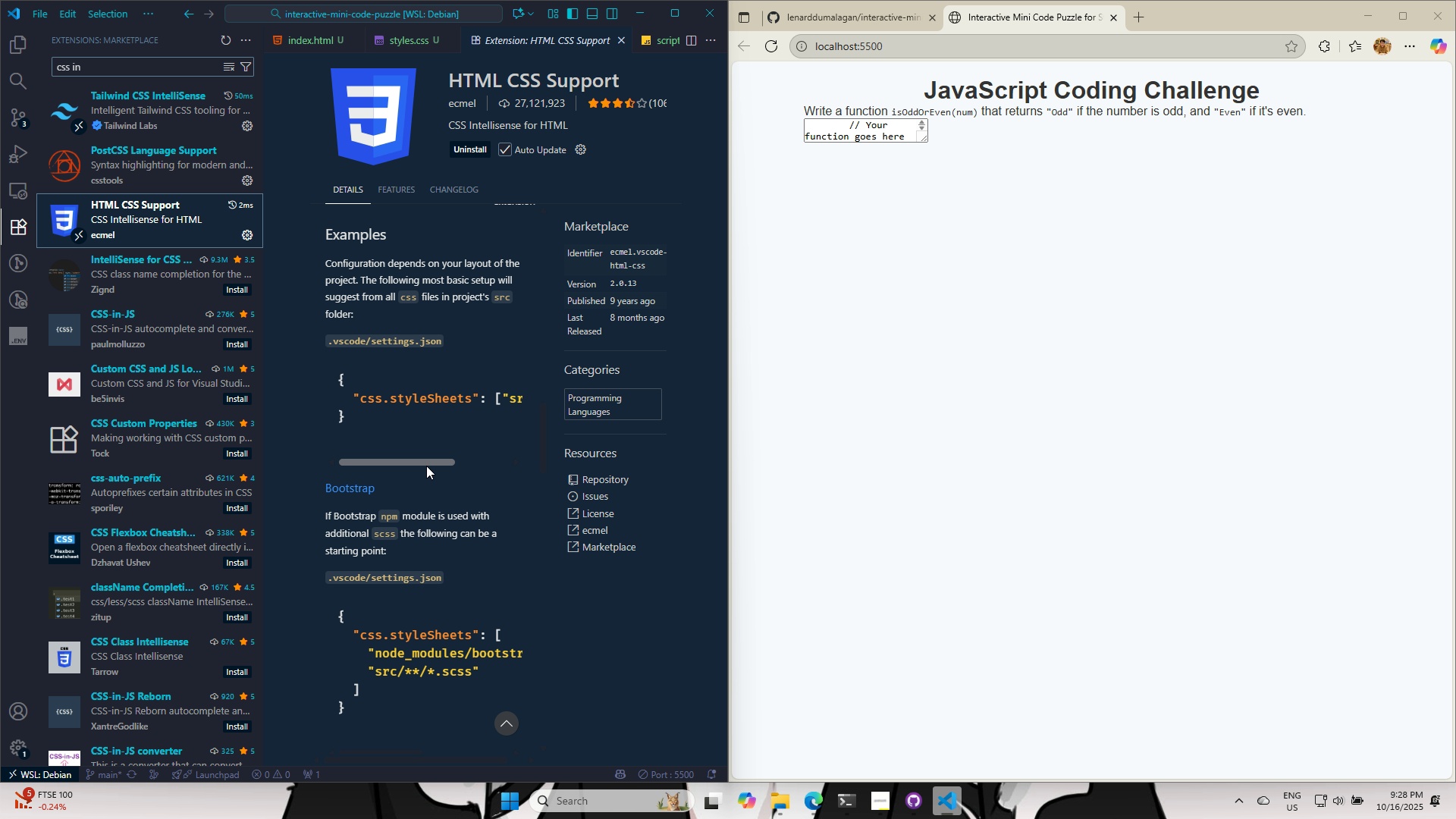 
left_click_drag(start_coordinate=[432, 464], to_coordinate=[512, 468])
 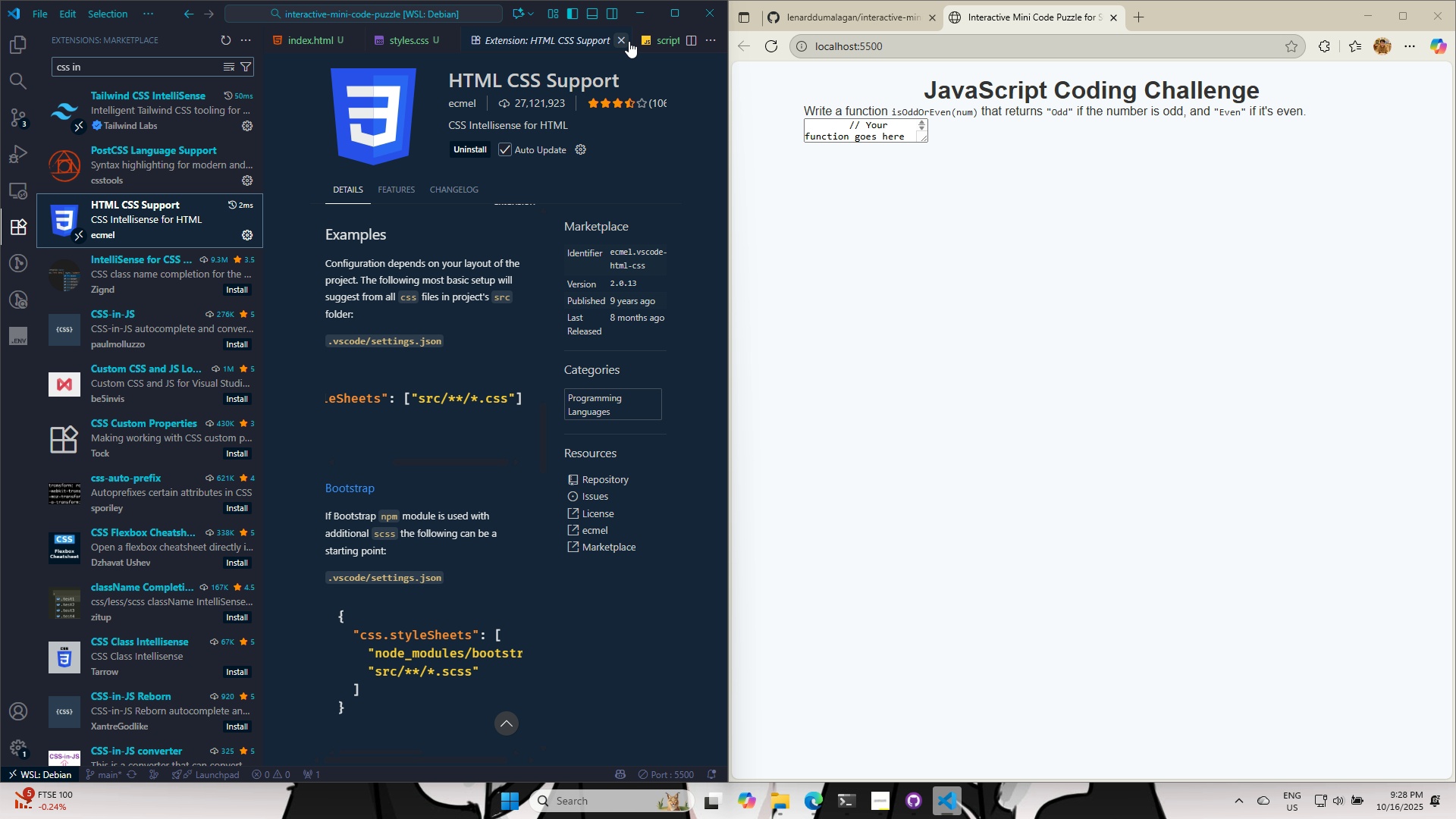 
left_click([624, 40])
 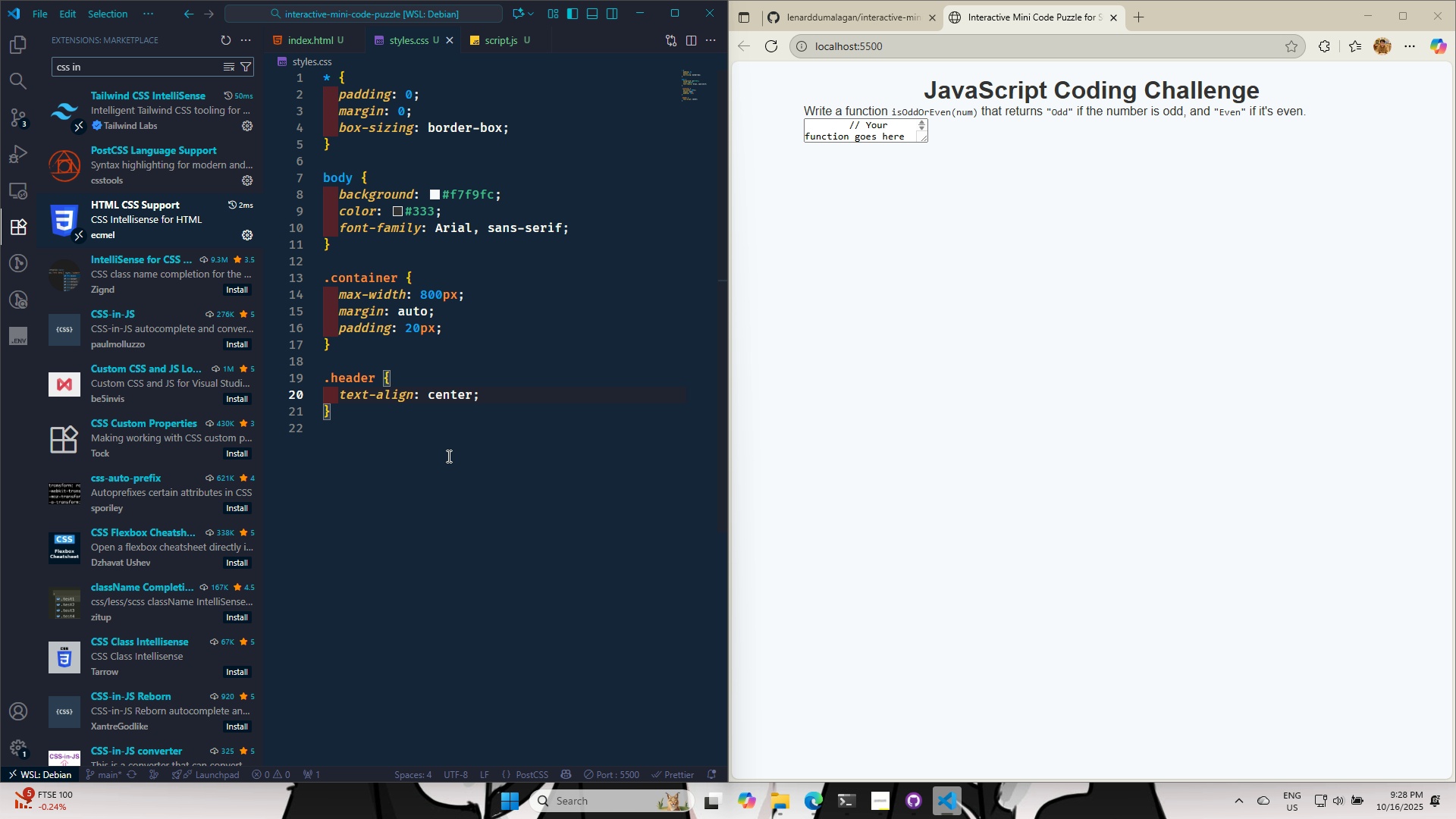 
key(Control+S)
 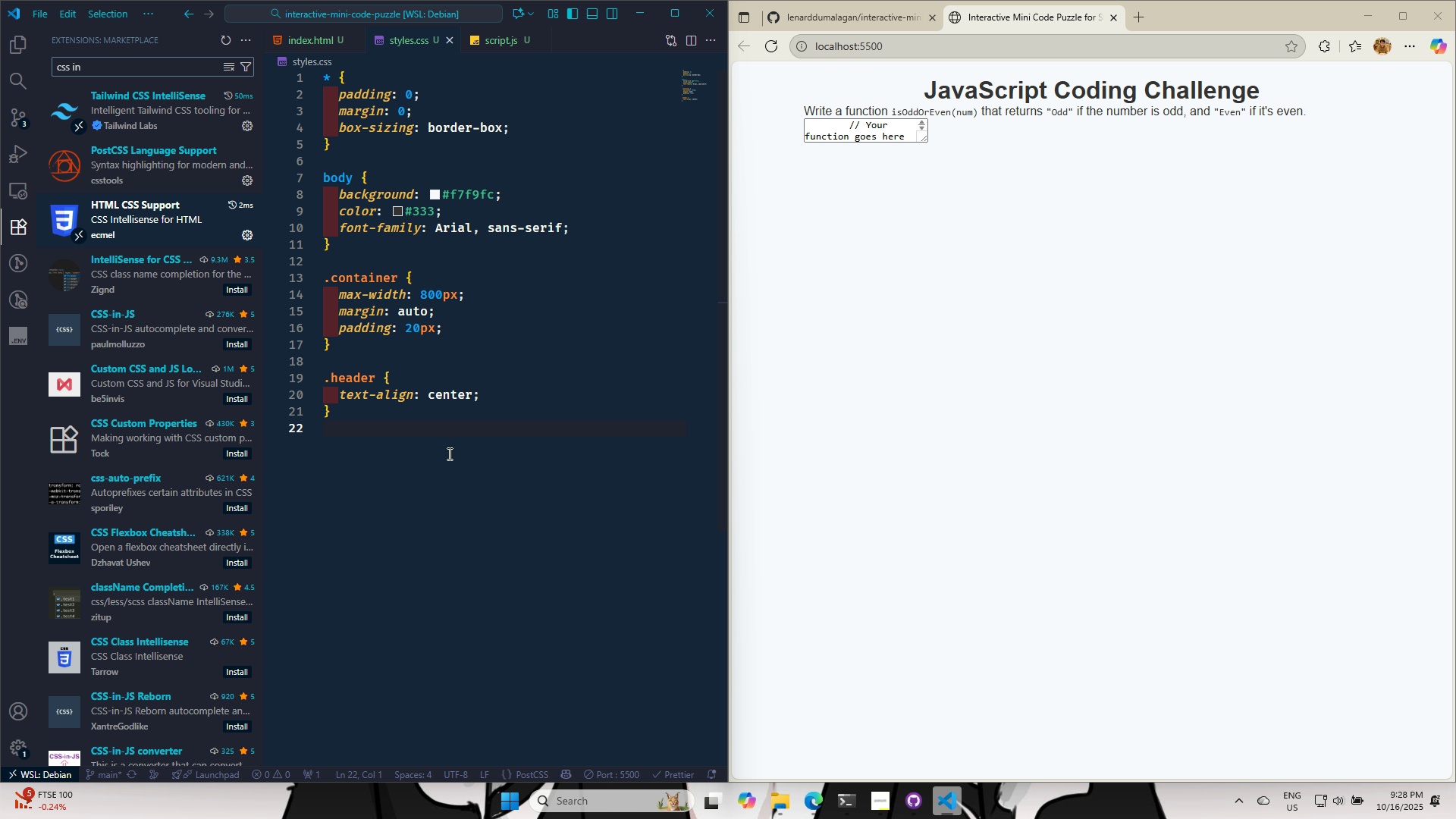 
key(Control+S)
 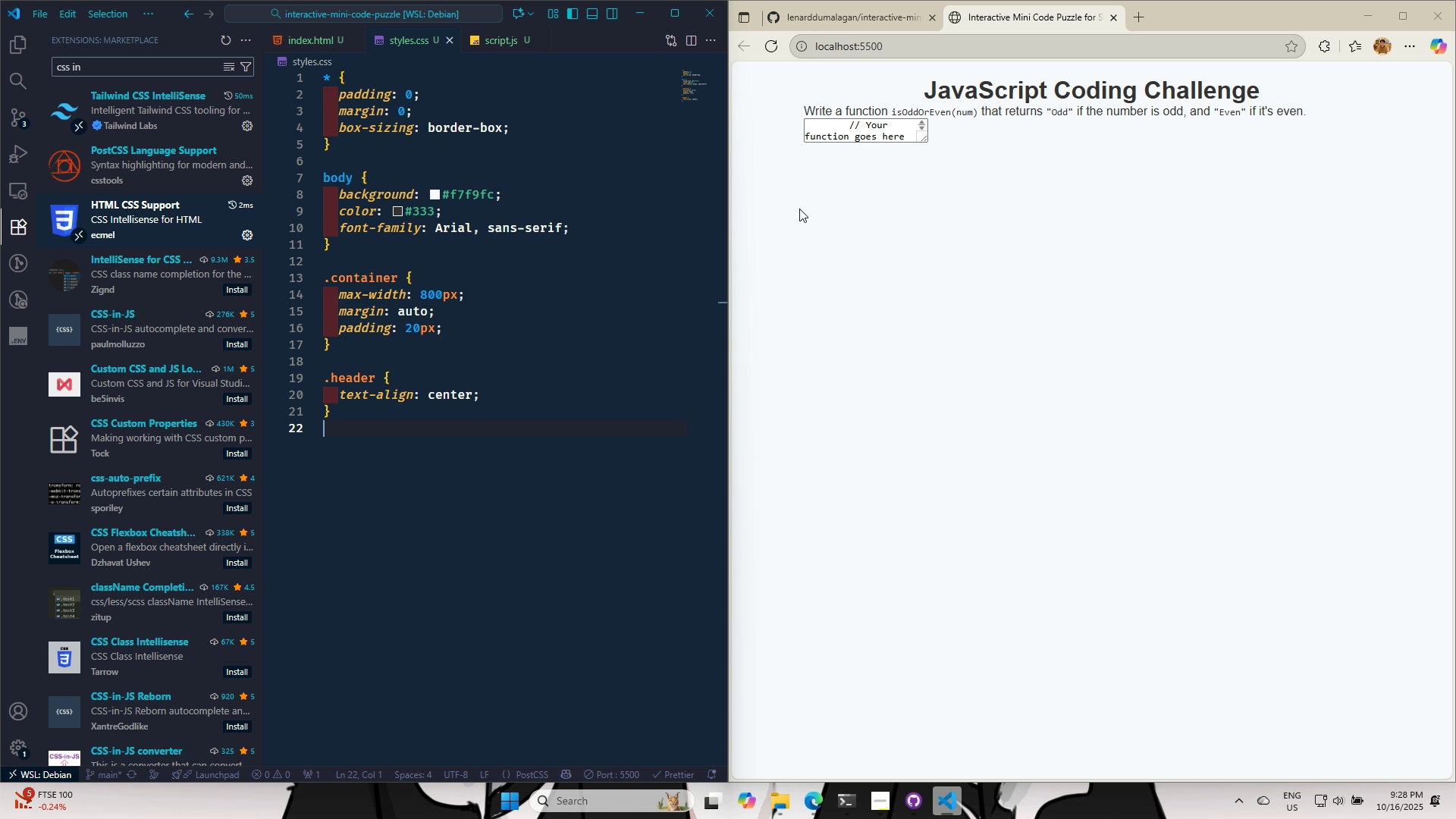 
left_click([488, 394])
 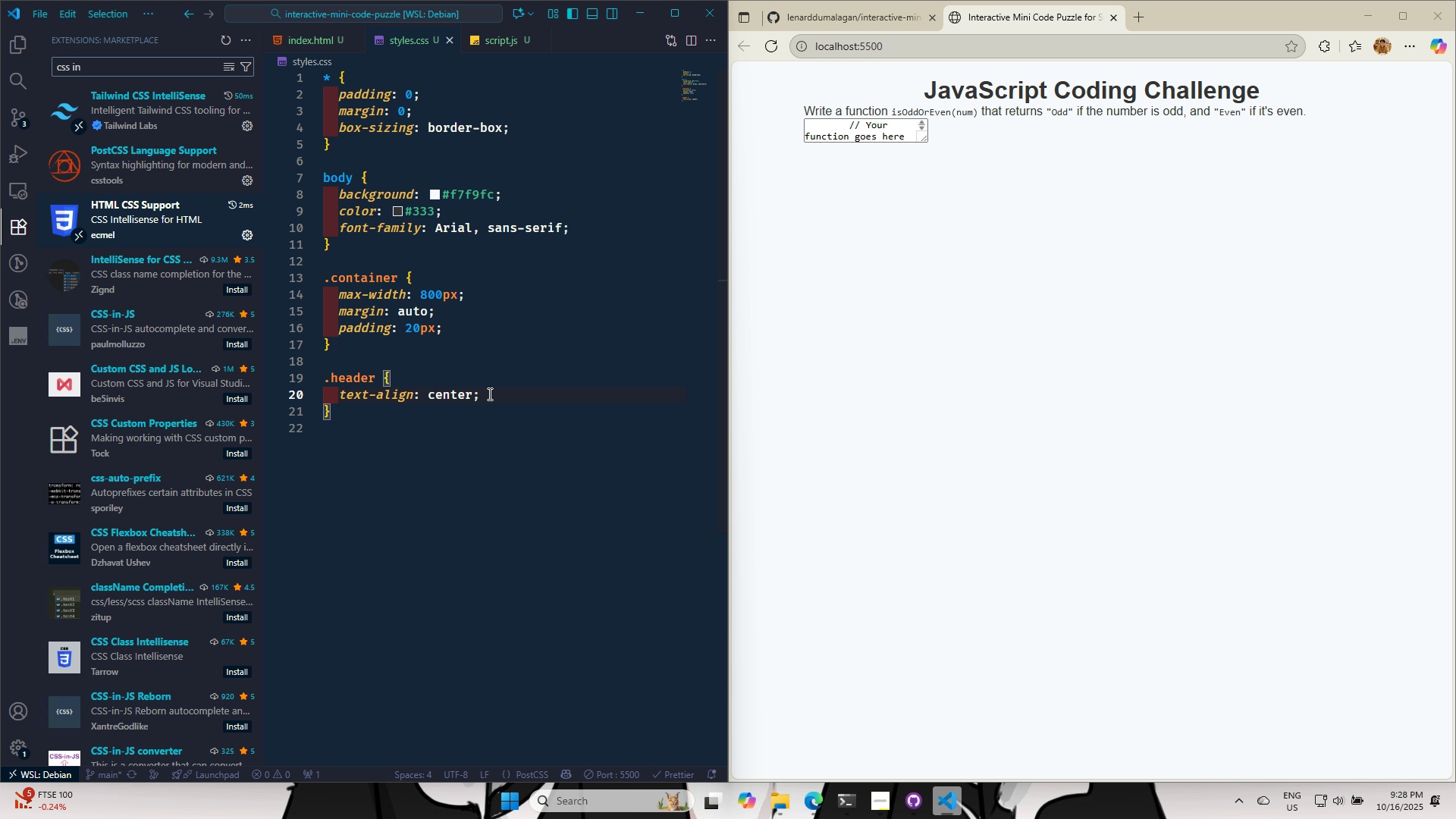 
key(Enter)
 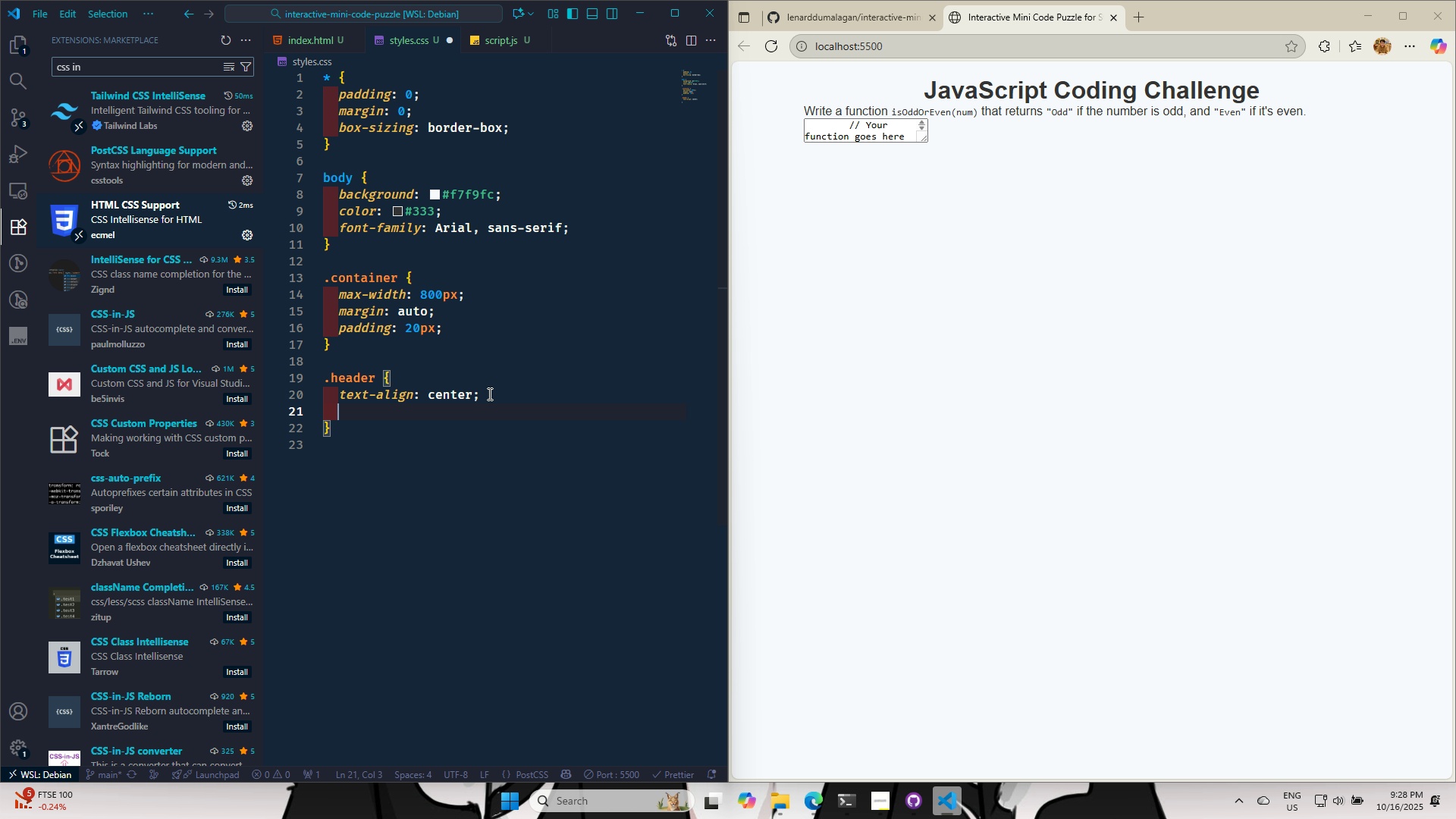 
type(color: @)
key(Backspace)
type($)
key(Backspace)
type(#4a90e2)
 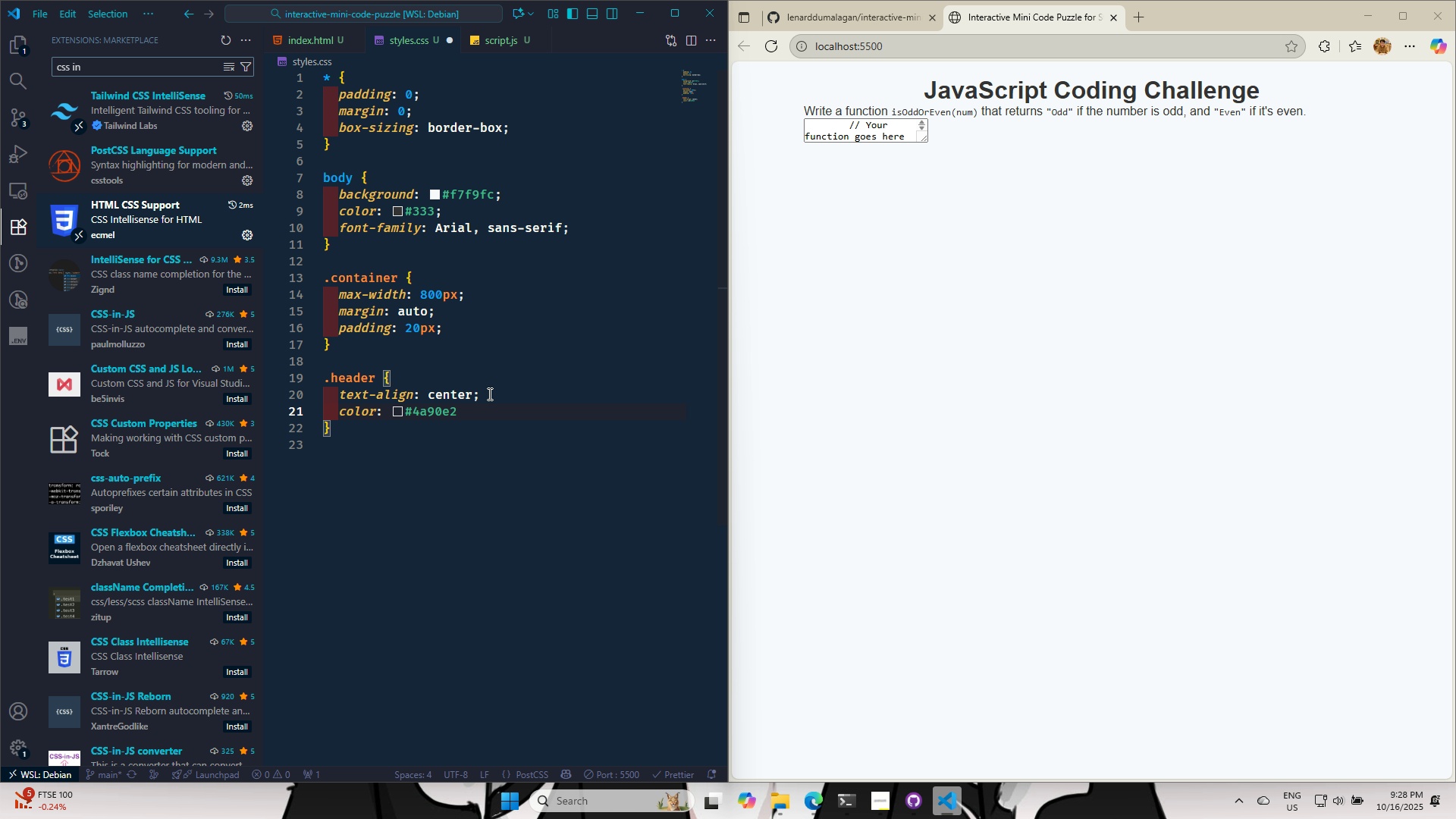 
key(Control+S)
 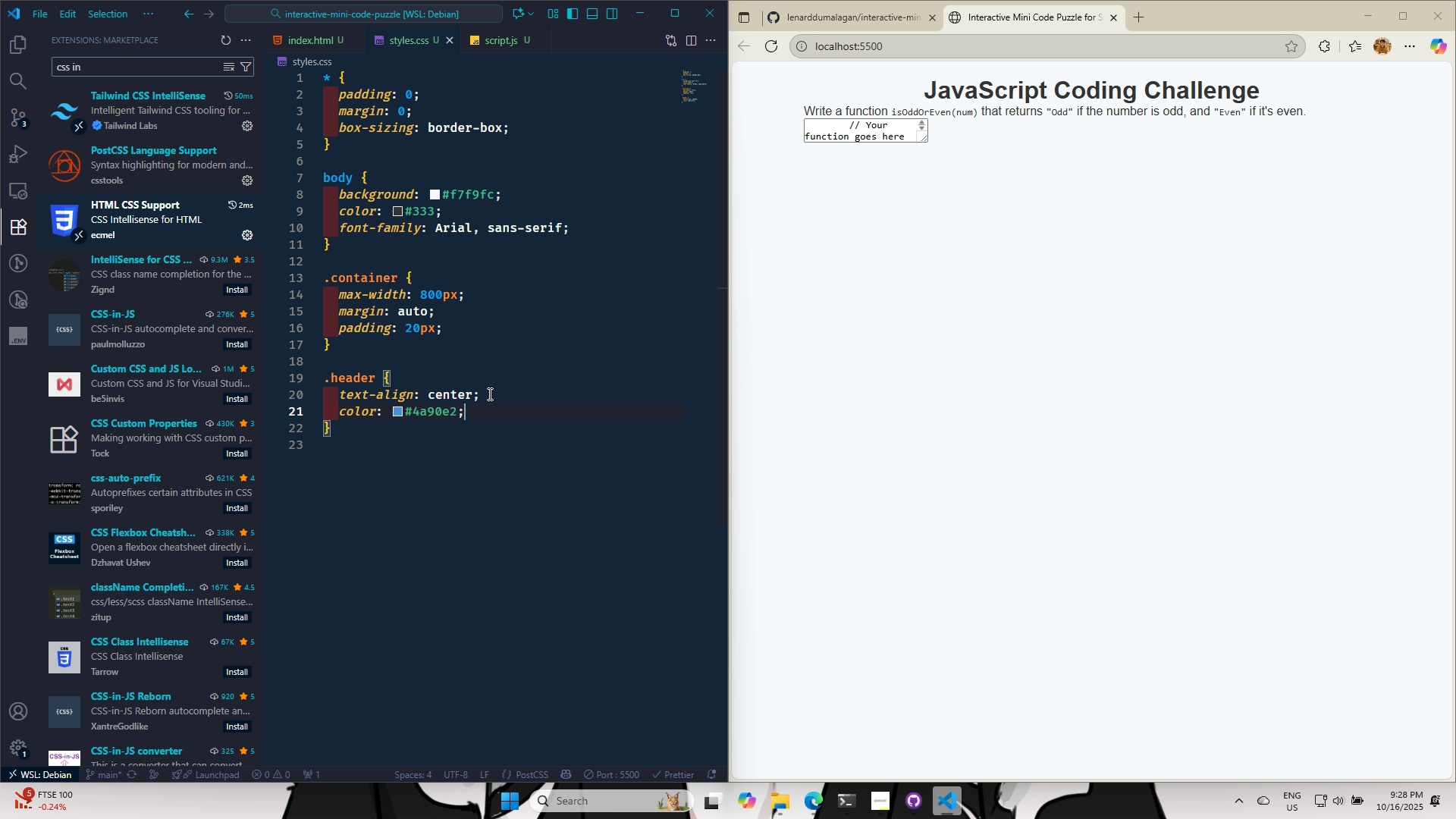 
key(Control+S)
 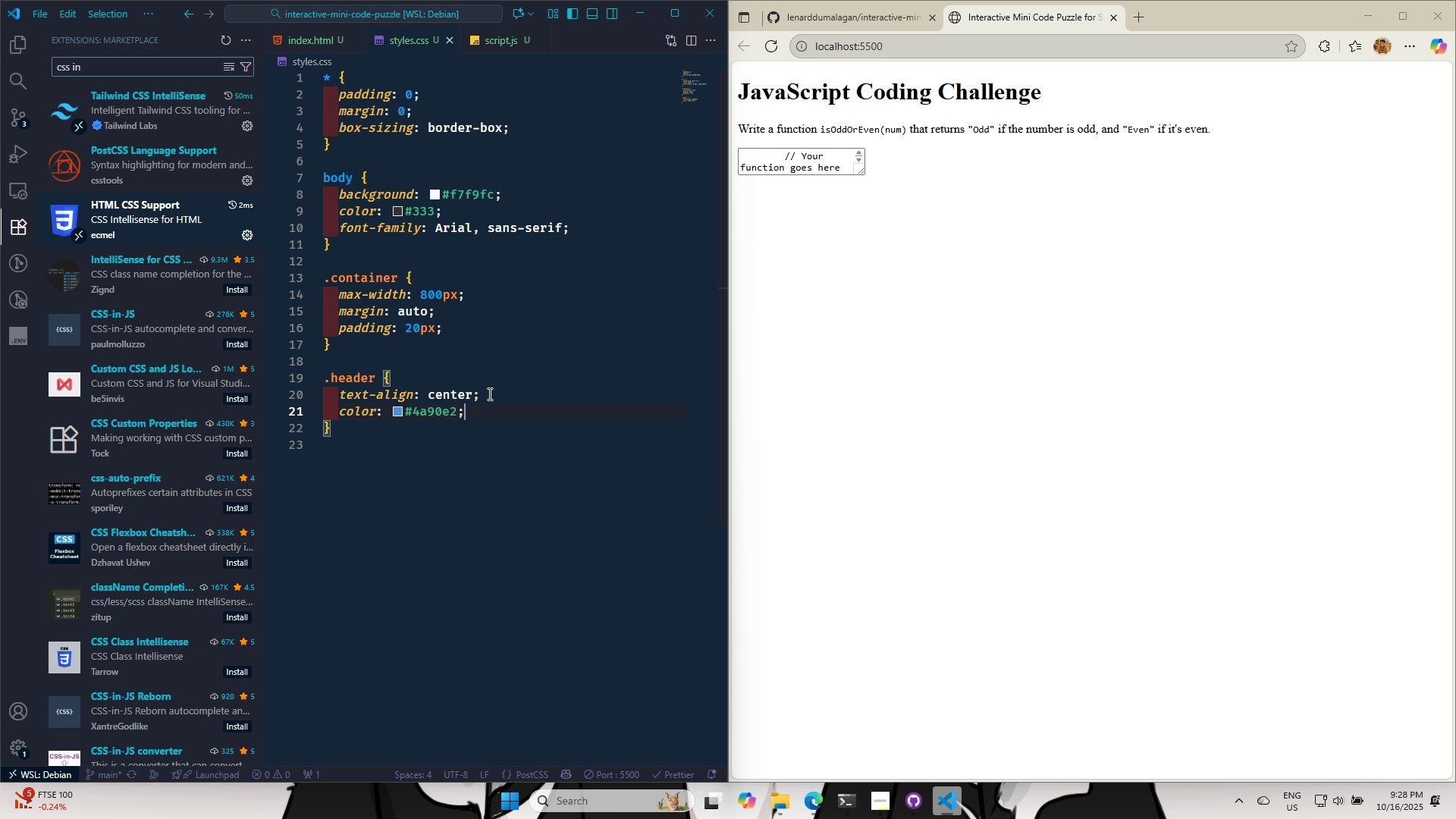 
key(Control+S)
 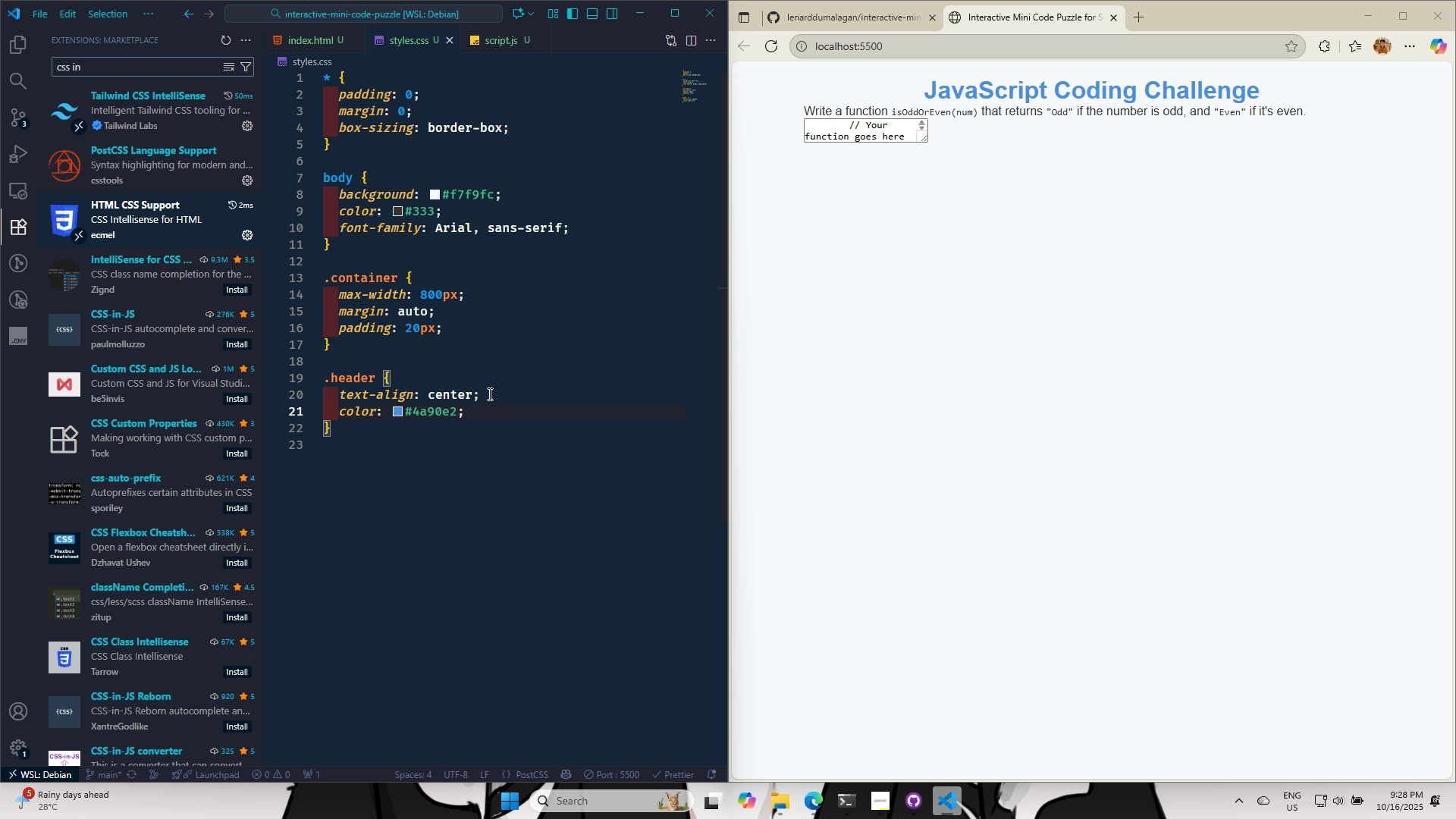 
key(ArrowDown)
 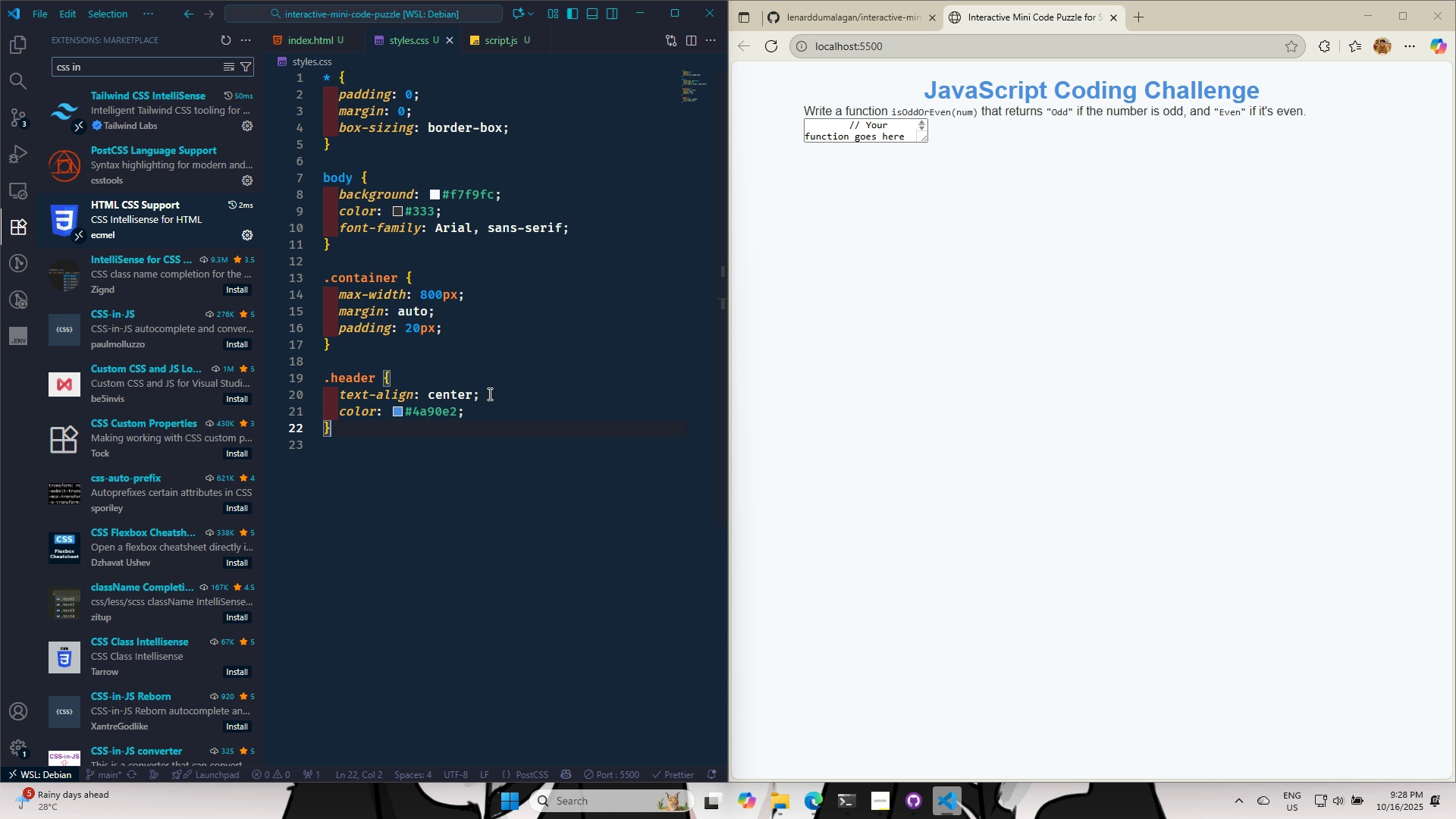 
key(Enter)
 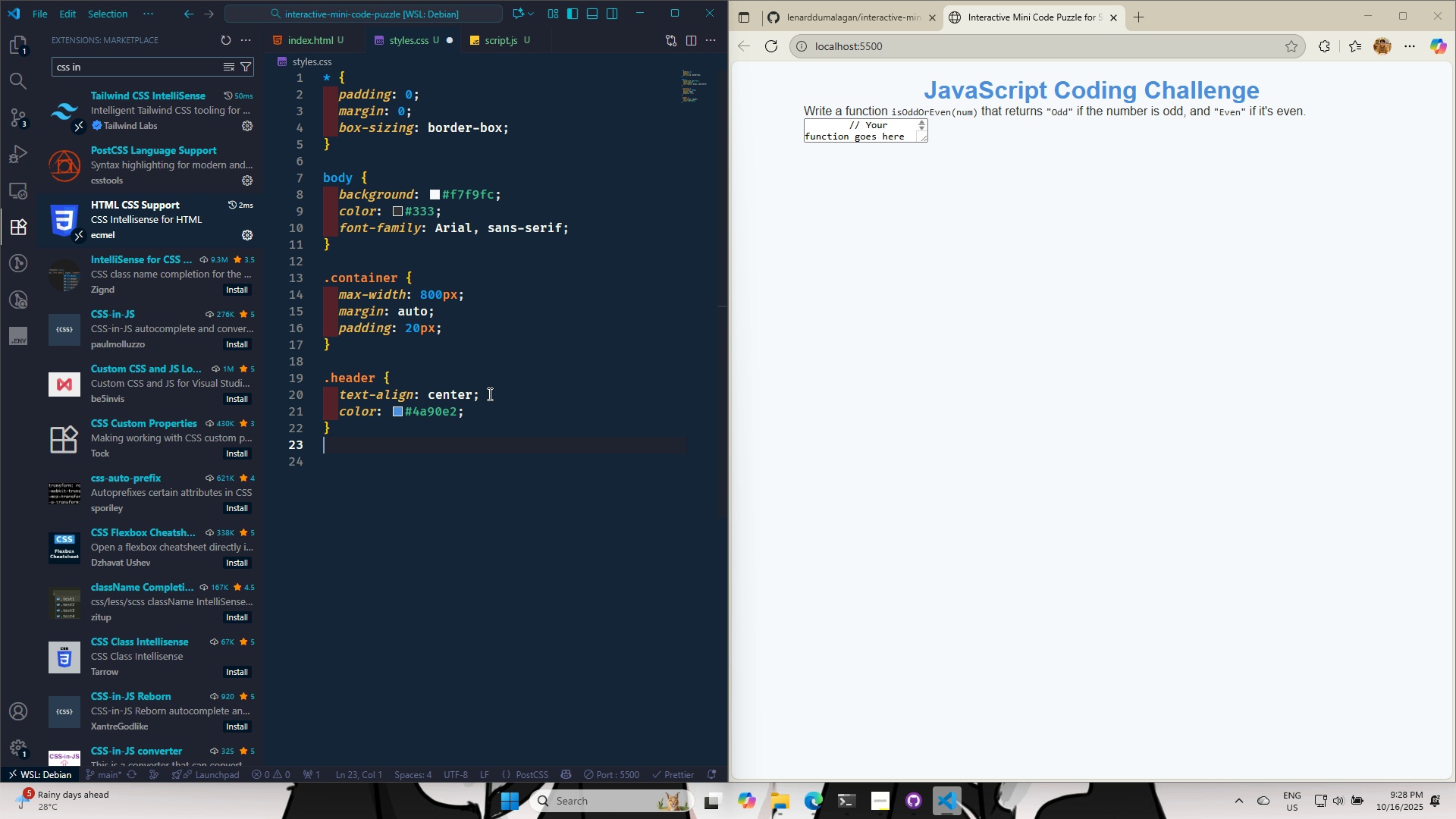 
key(Enter)
 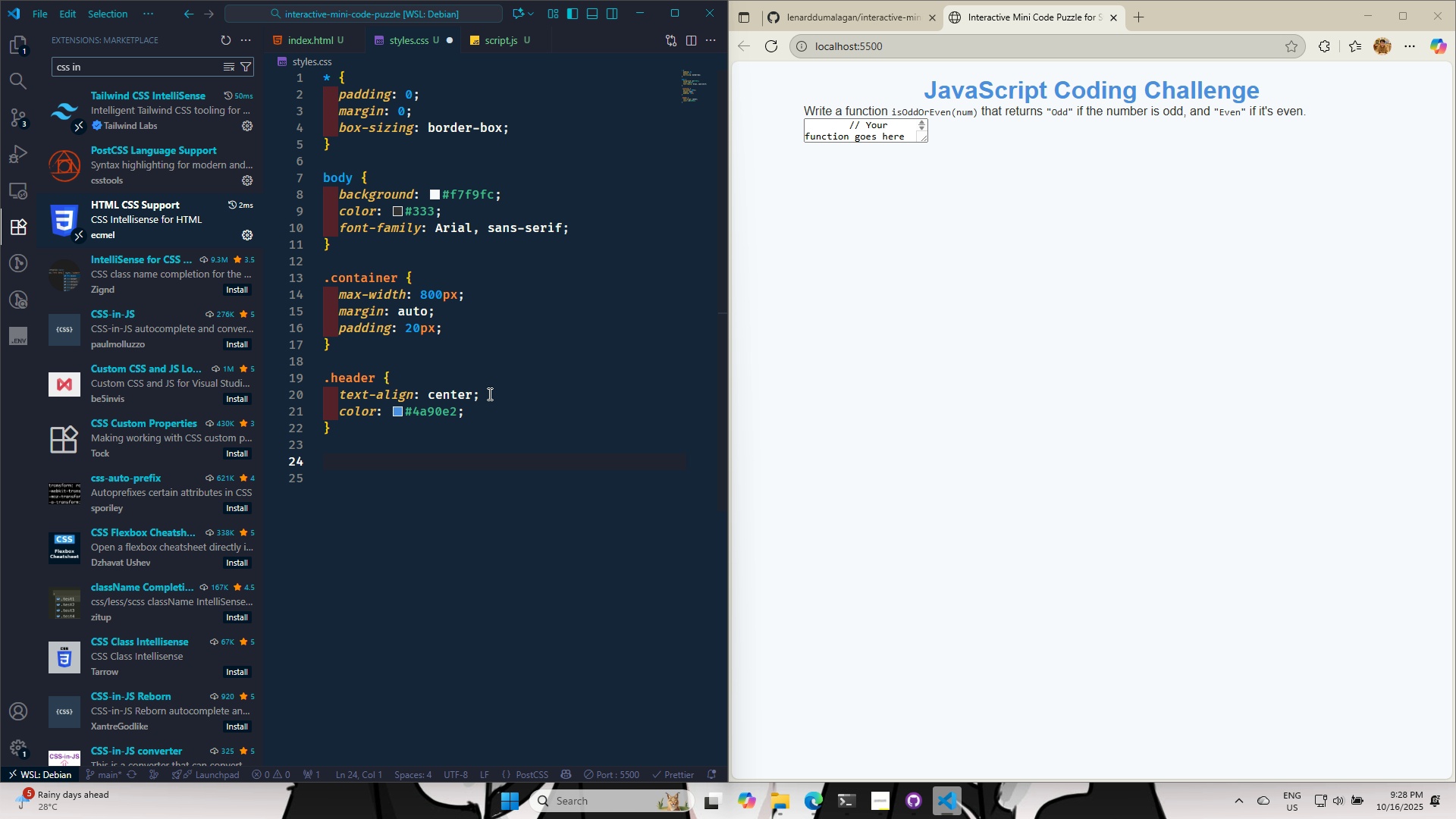 
type(.descrop)
key(Backspace)
key(Backspace)
type(iption {)
 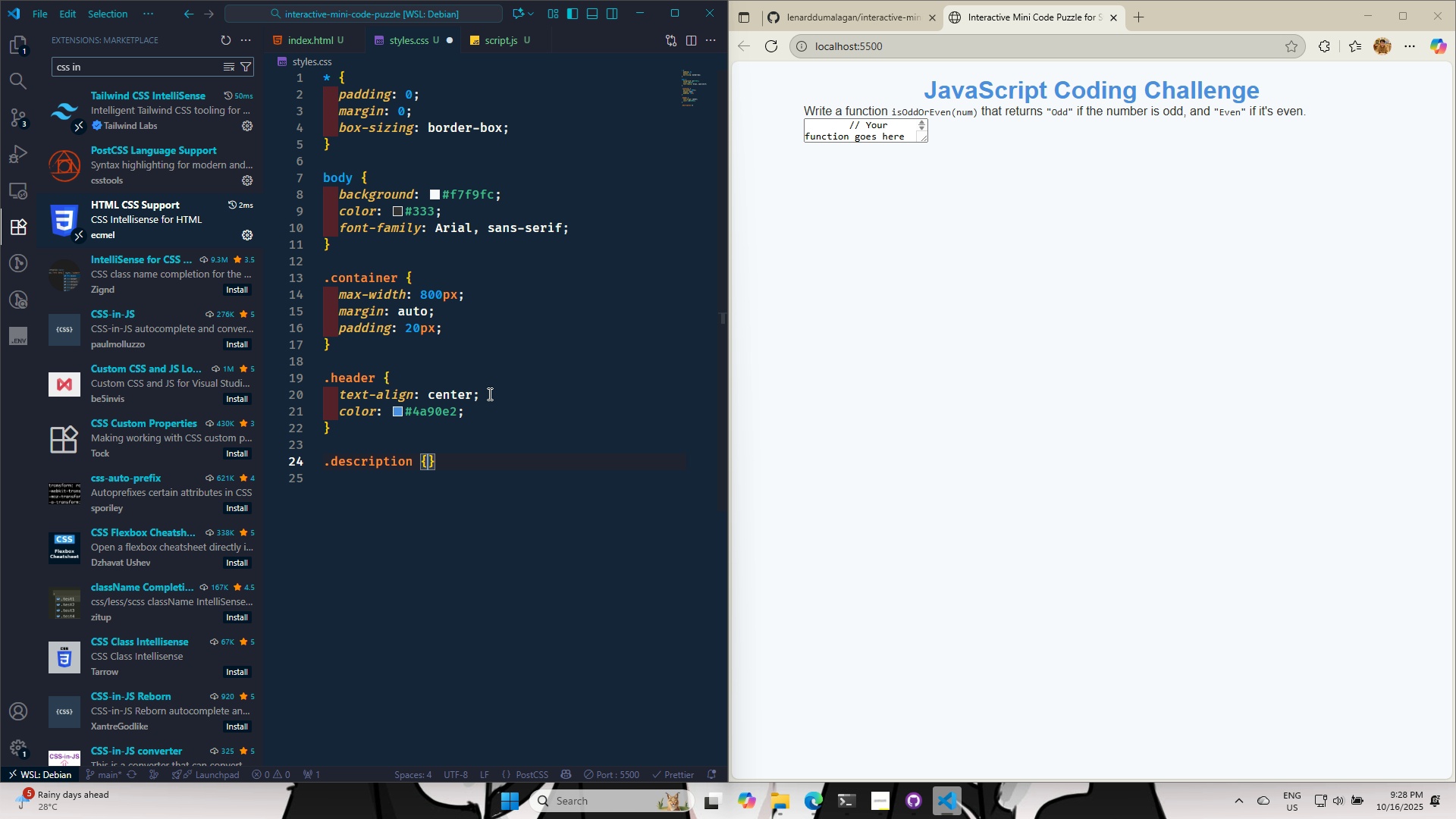 
key(Enter)
 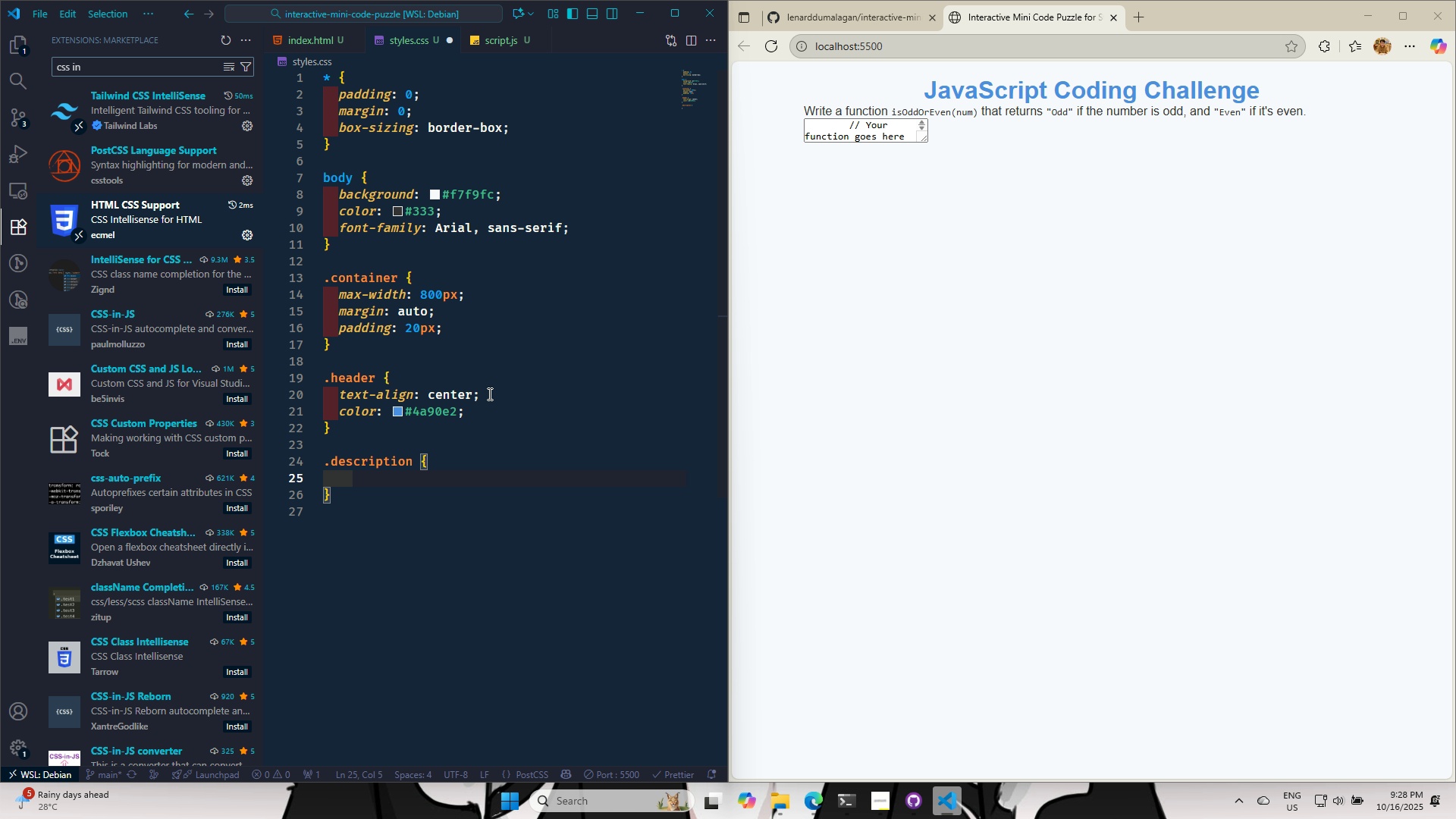 
type(font-size: 1.1rem)
 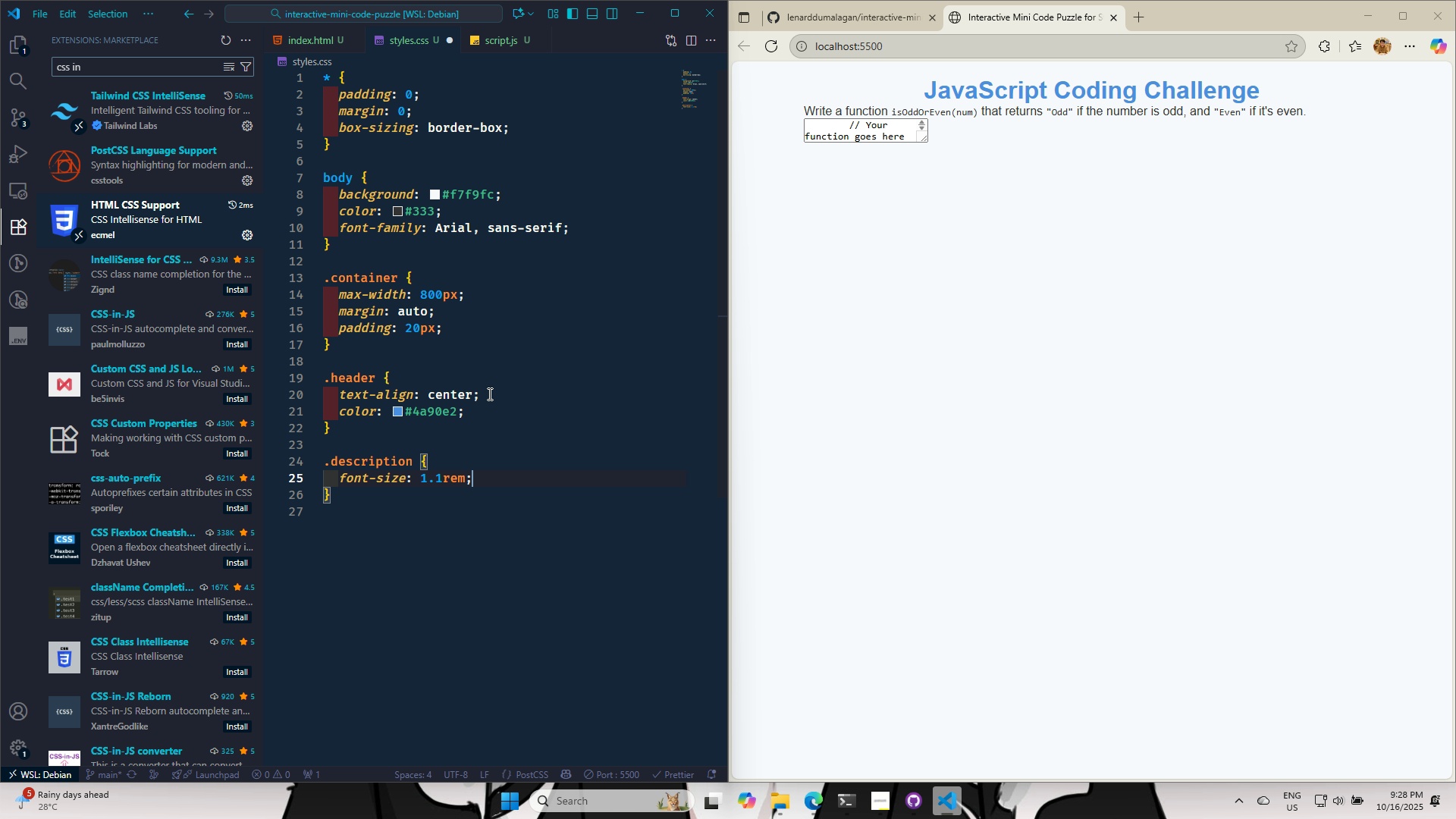 
key(Control+S)
 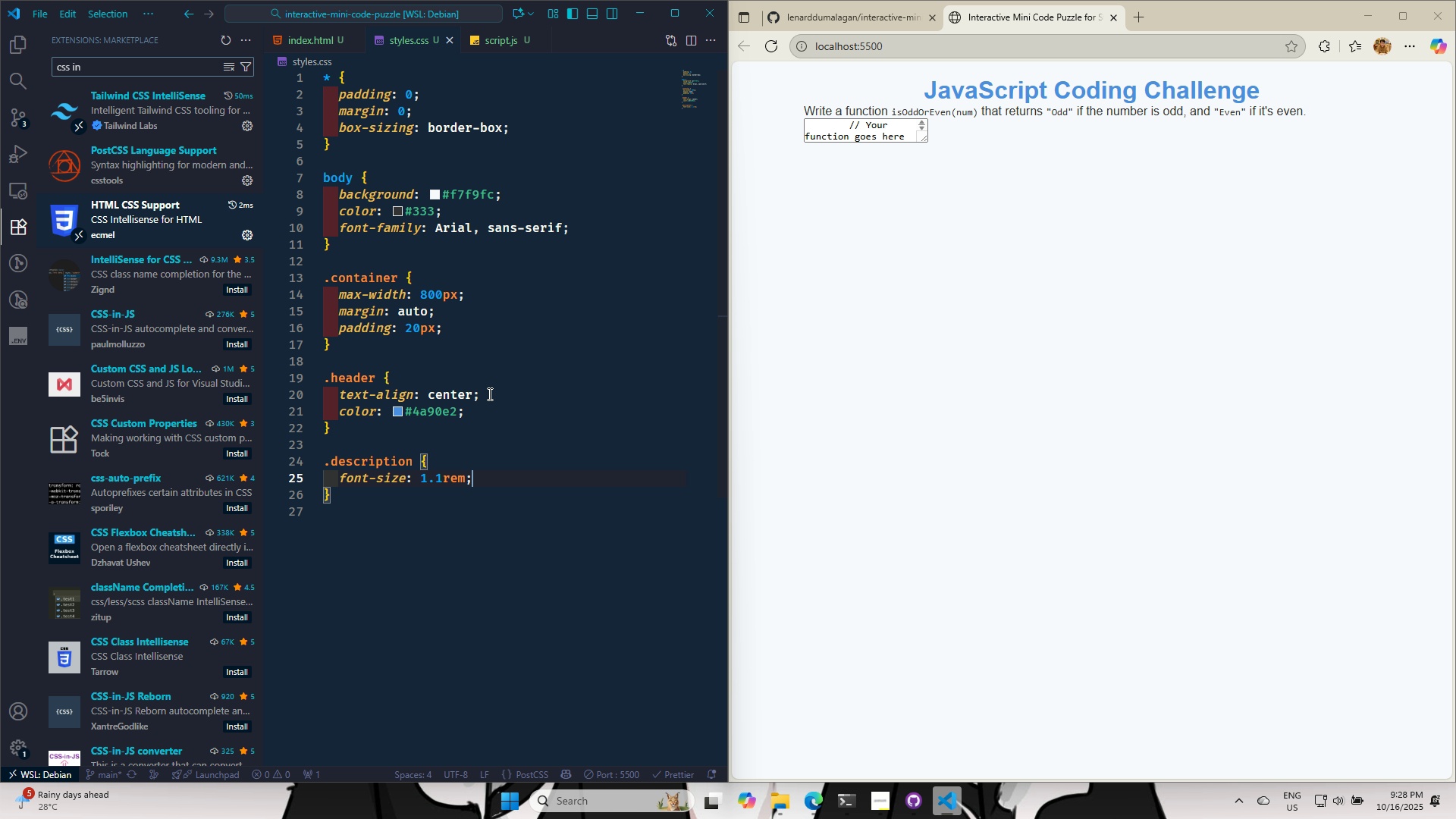 
key(Control+S)
 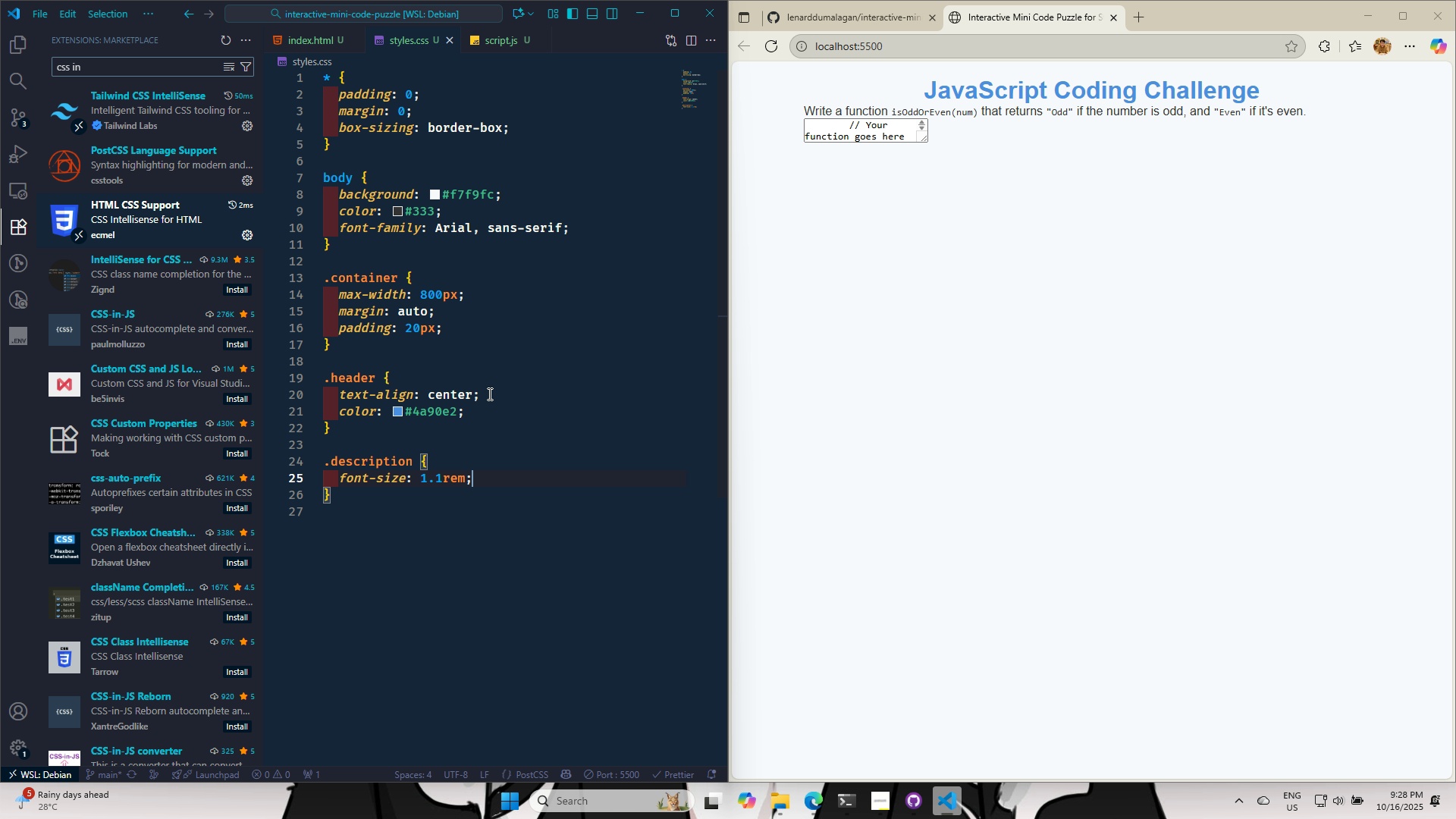 
key(Control+S)
 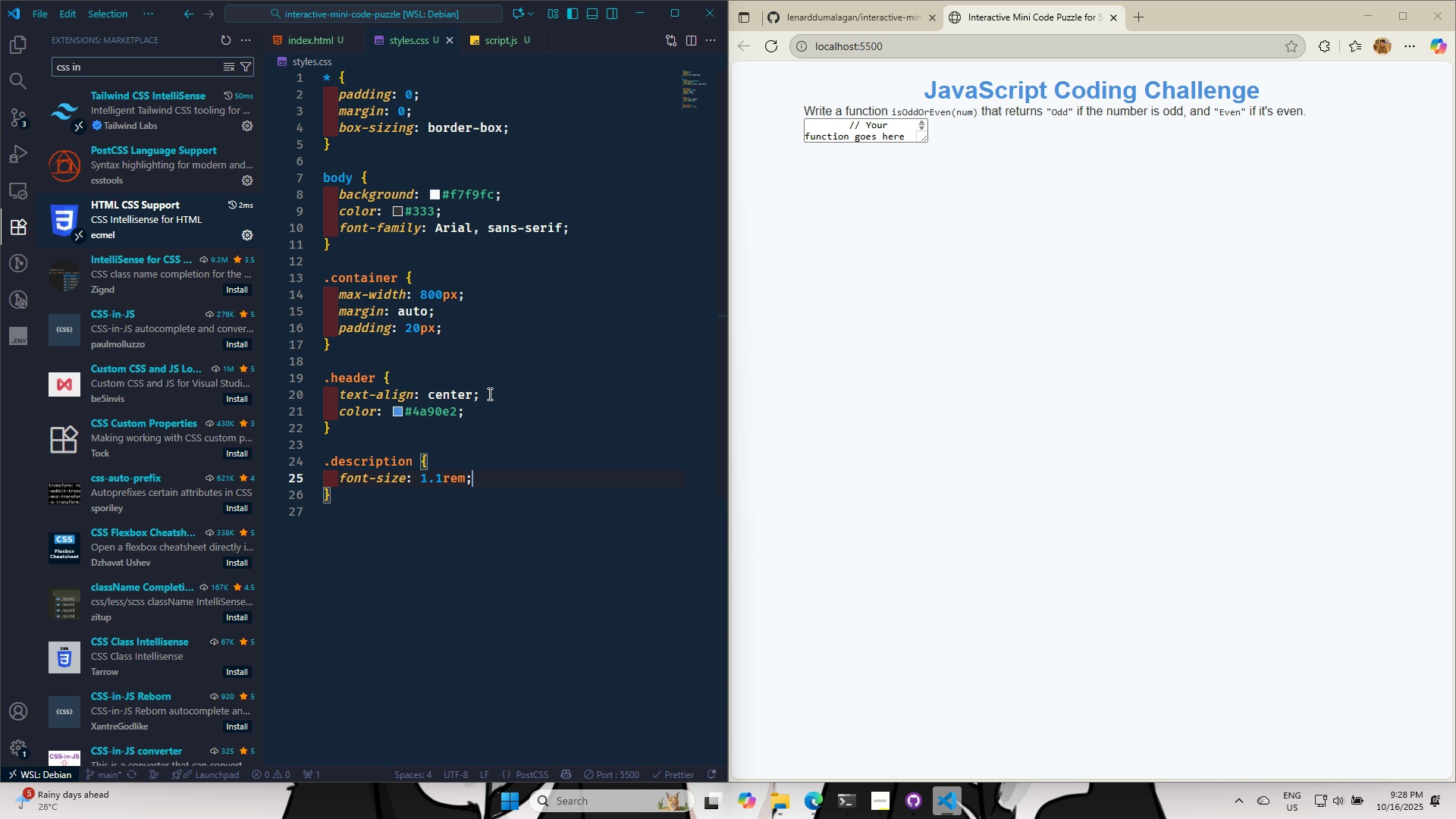 
key(Enter)
 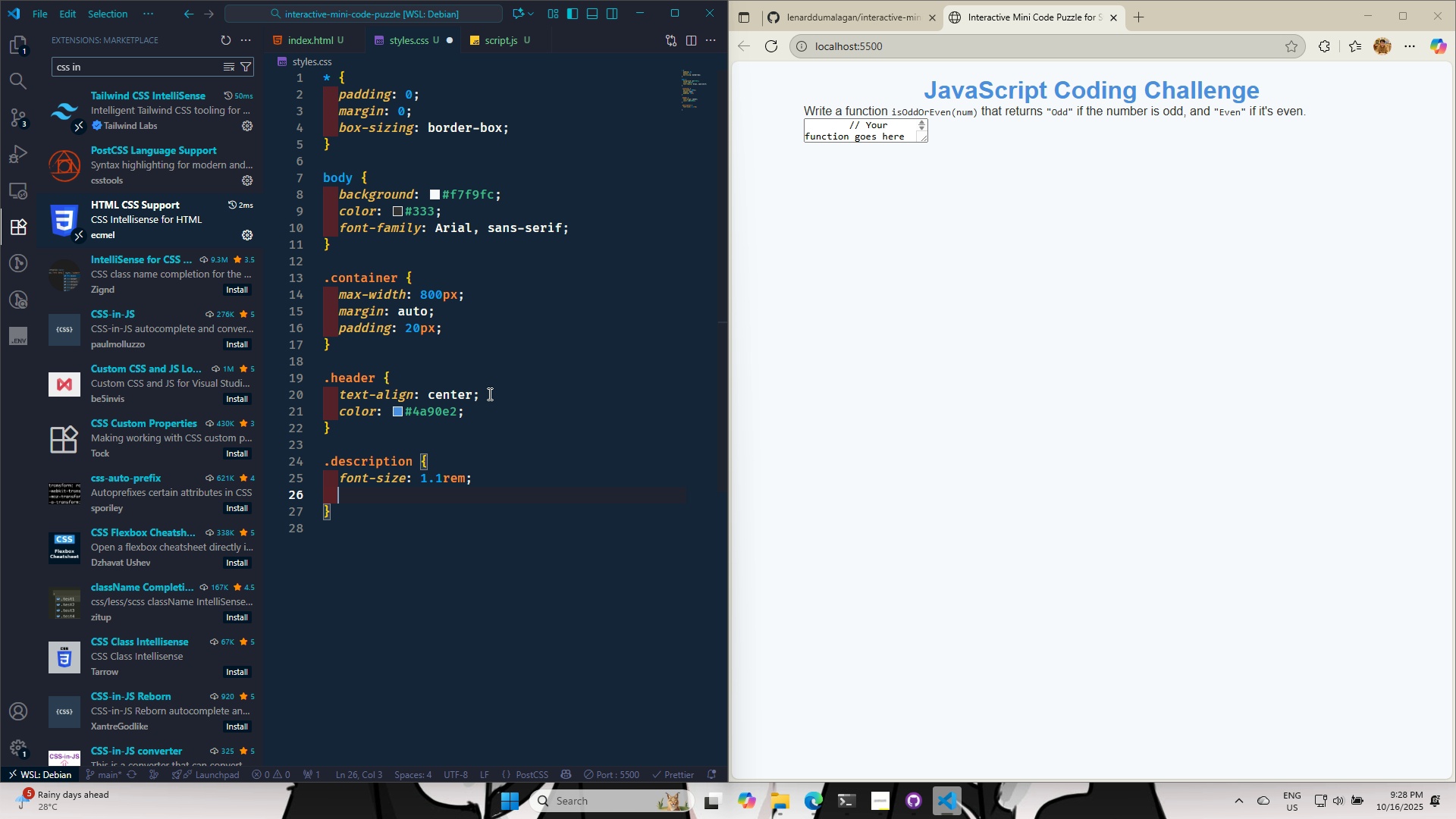 
type(mar)
 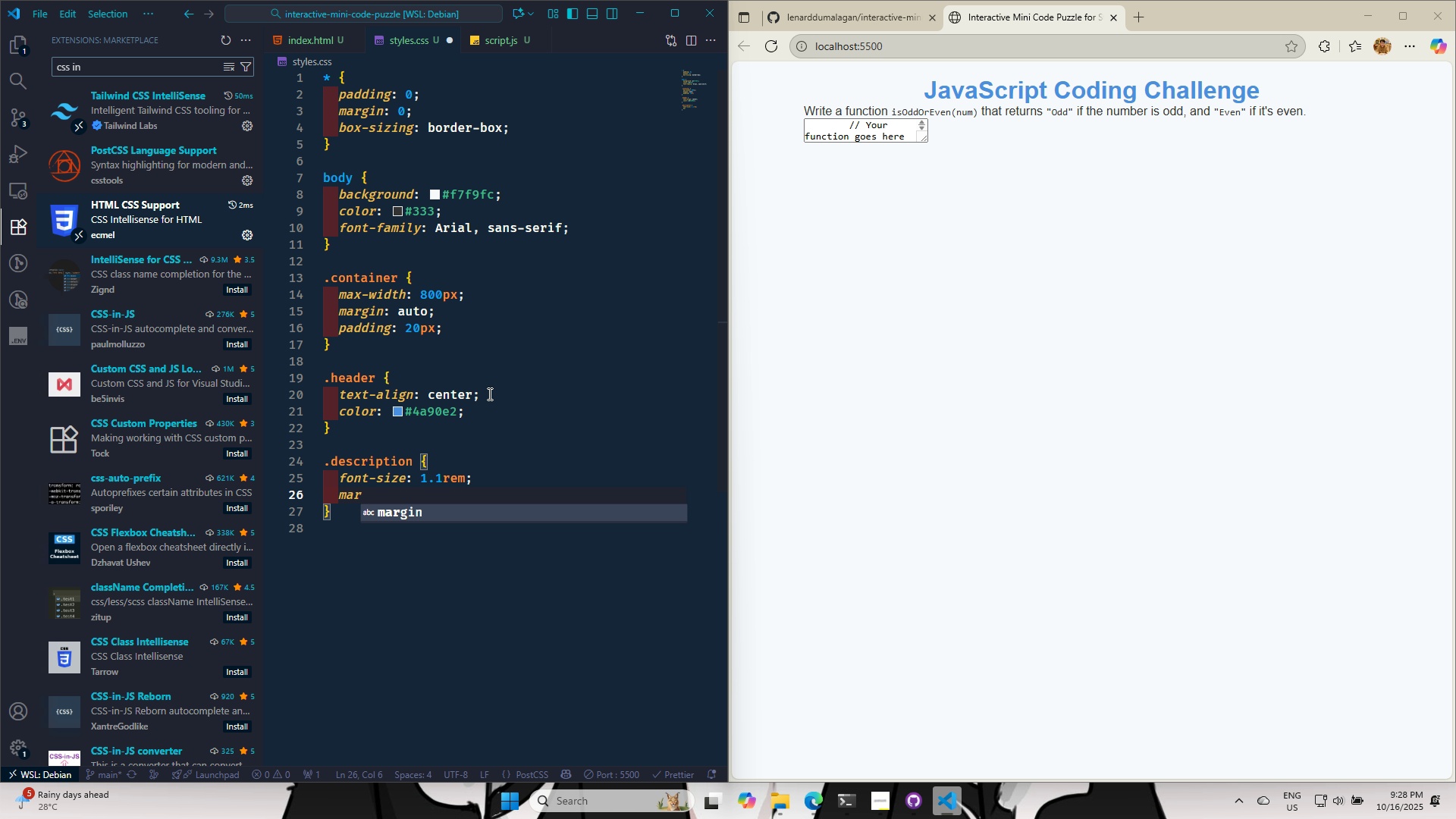 
key(Enter)
 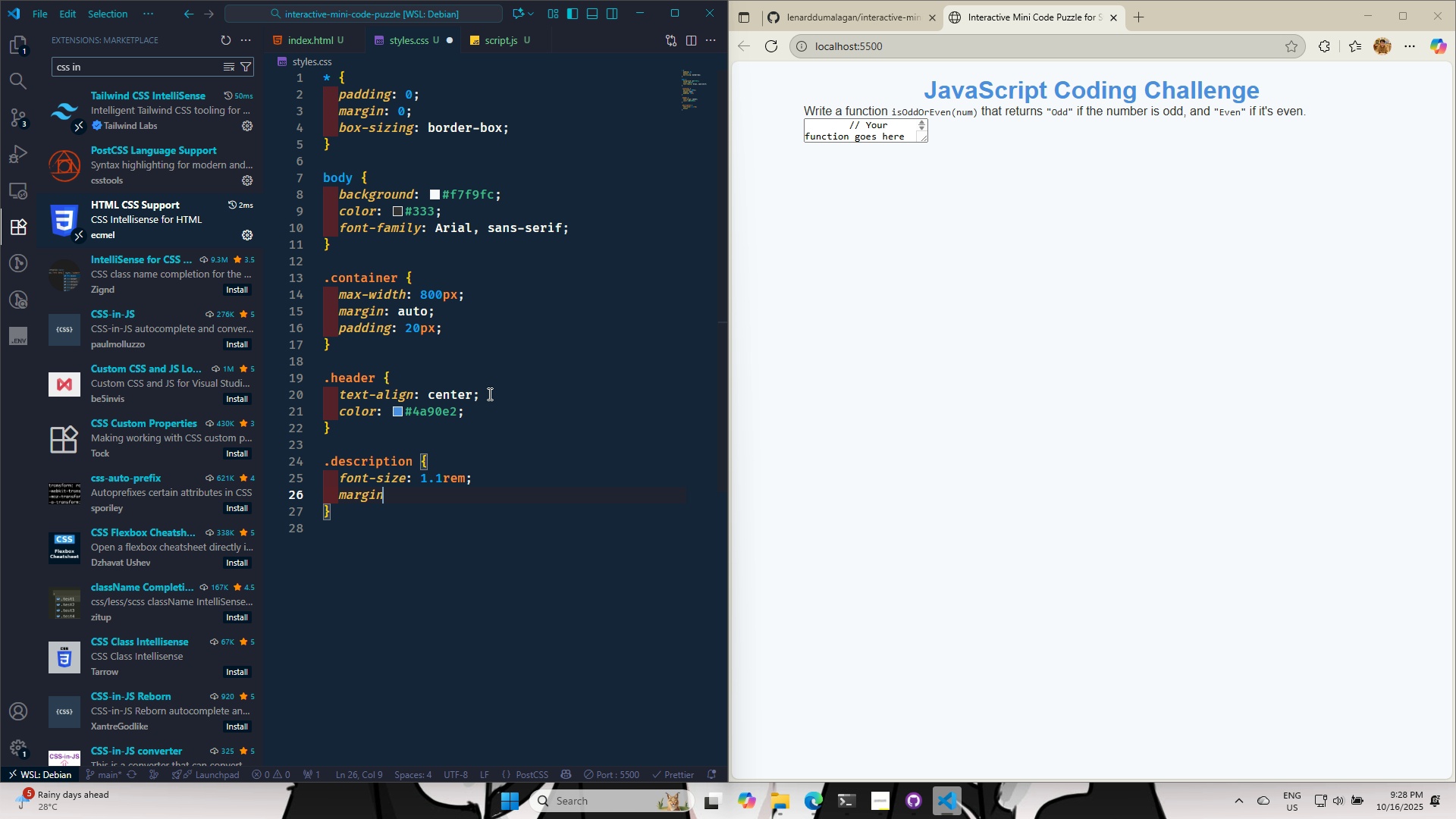 
type(-bottom: 15px)
 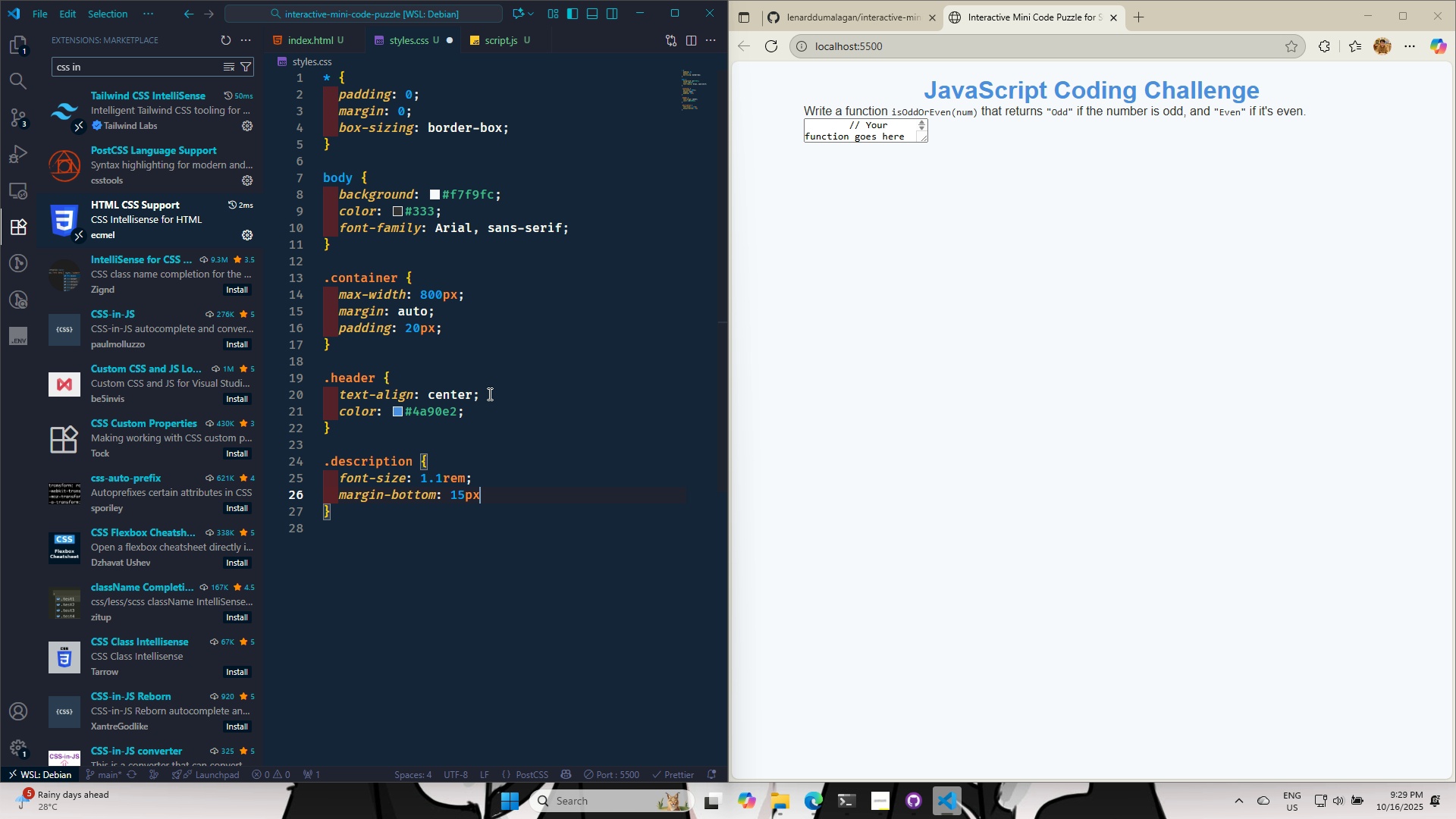 
key(Control+S)
 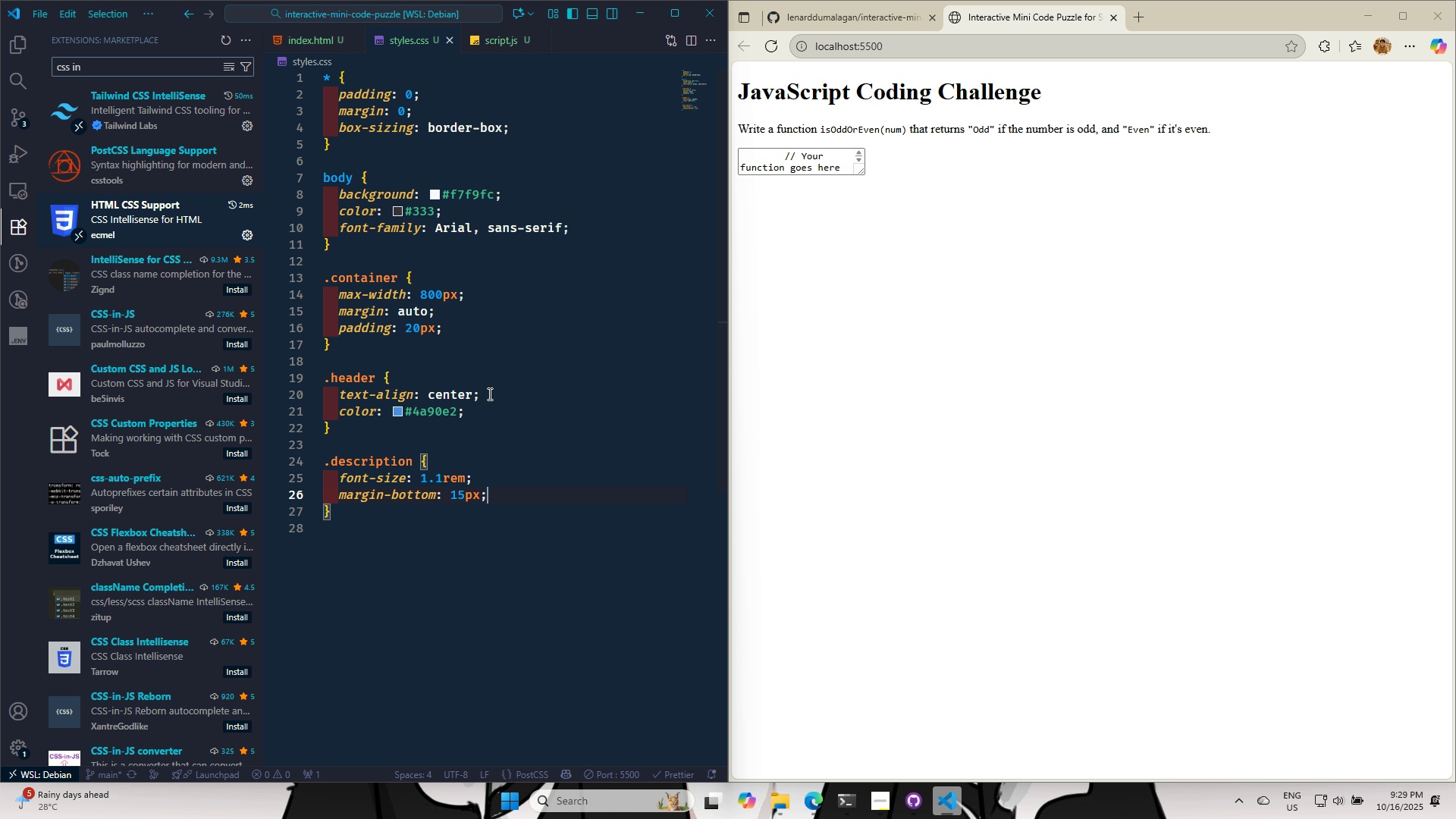 
key(Control+S)
 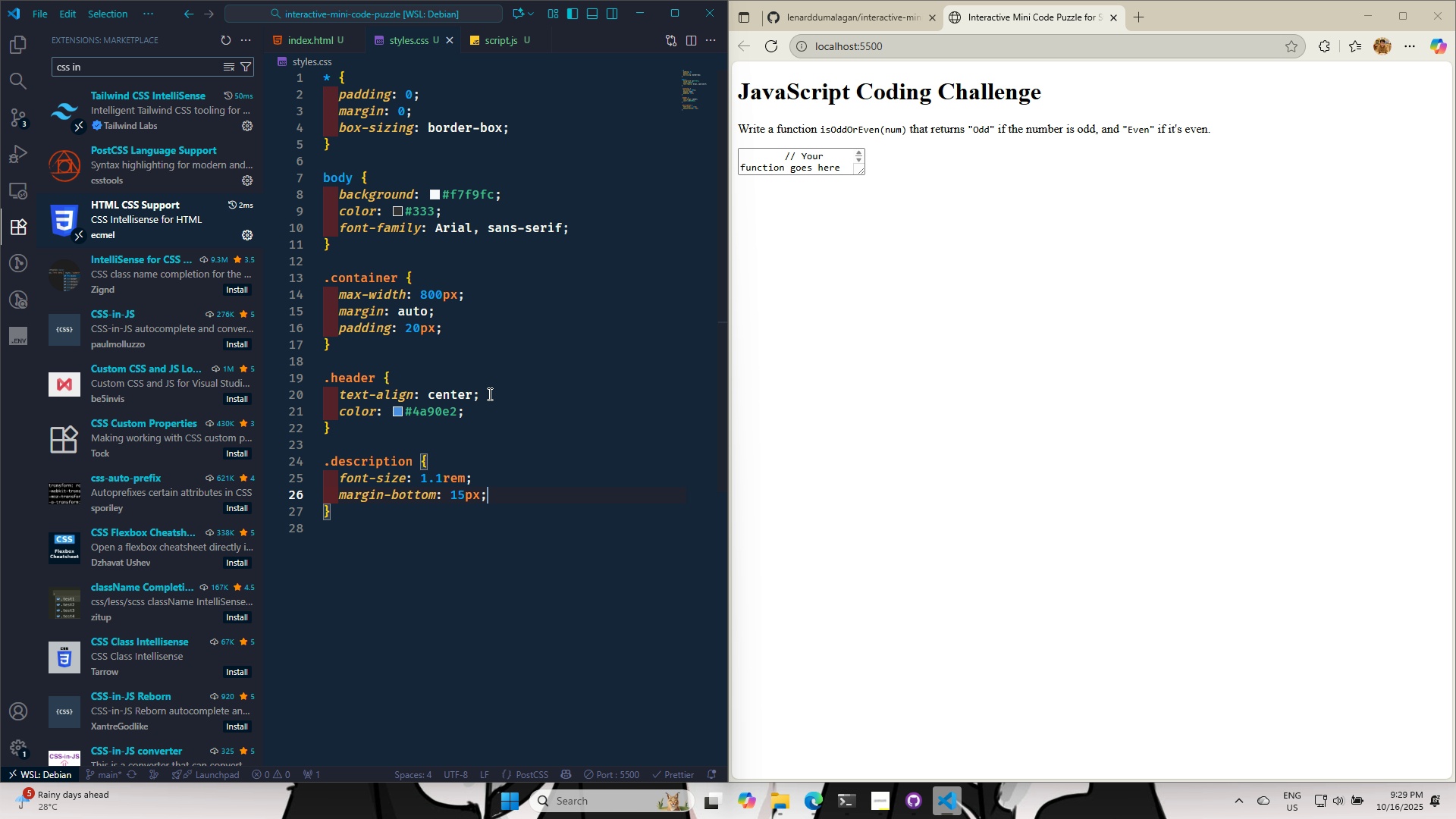 
key(Control+S)
 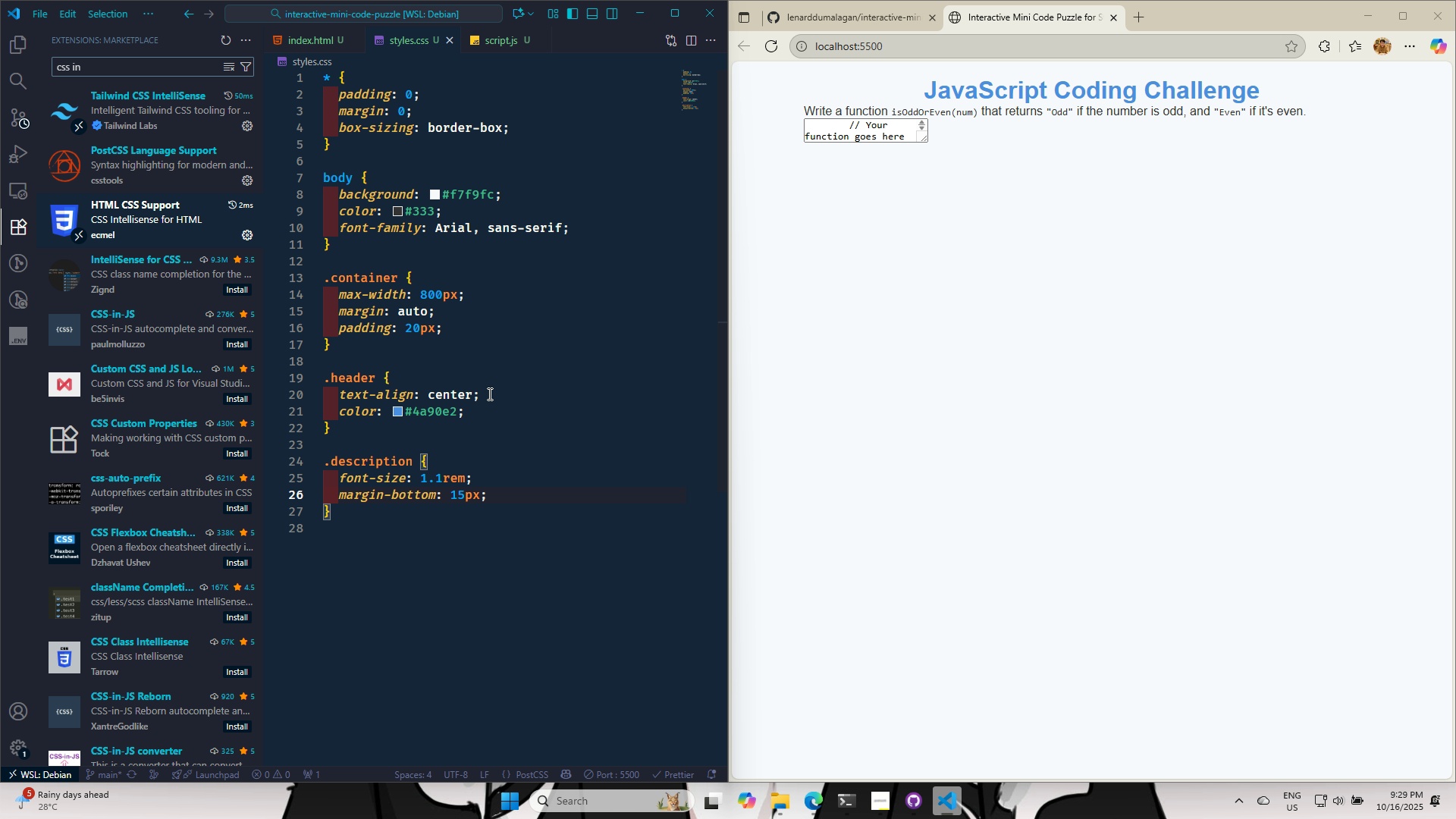 
key(Control+S)
 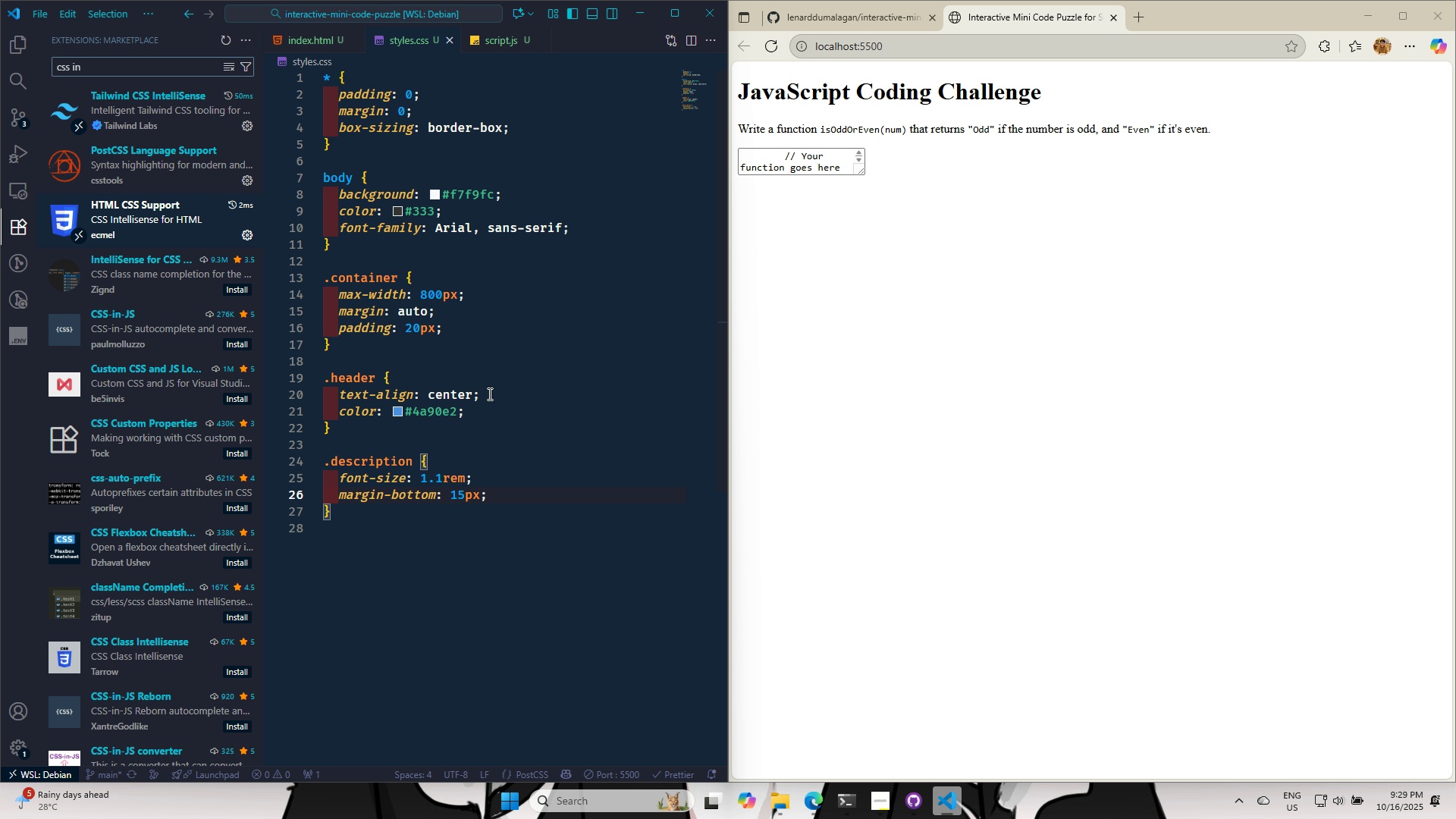 
key(Control+S)
 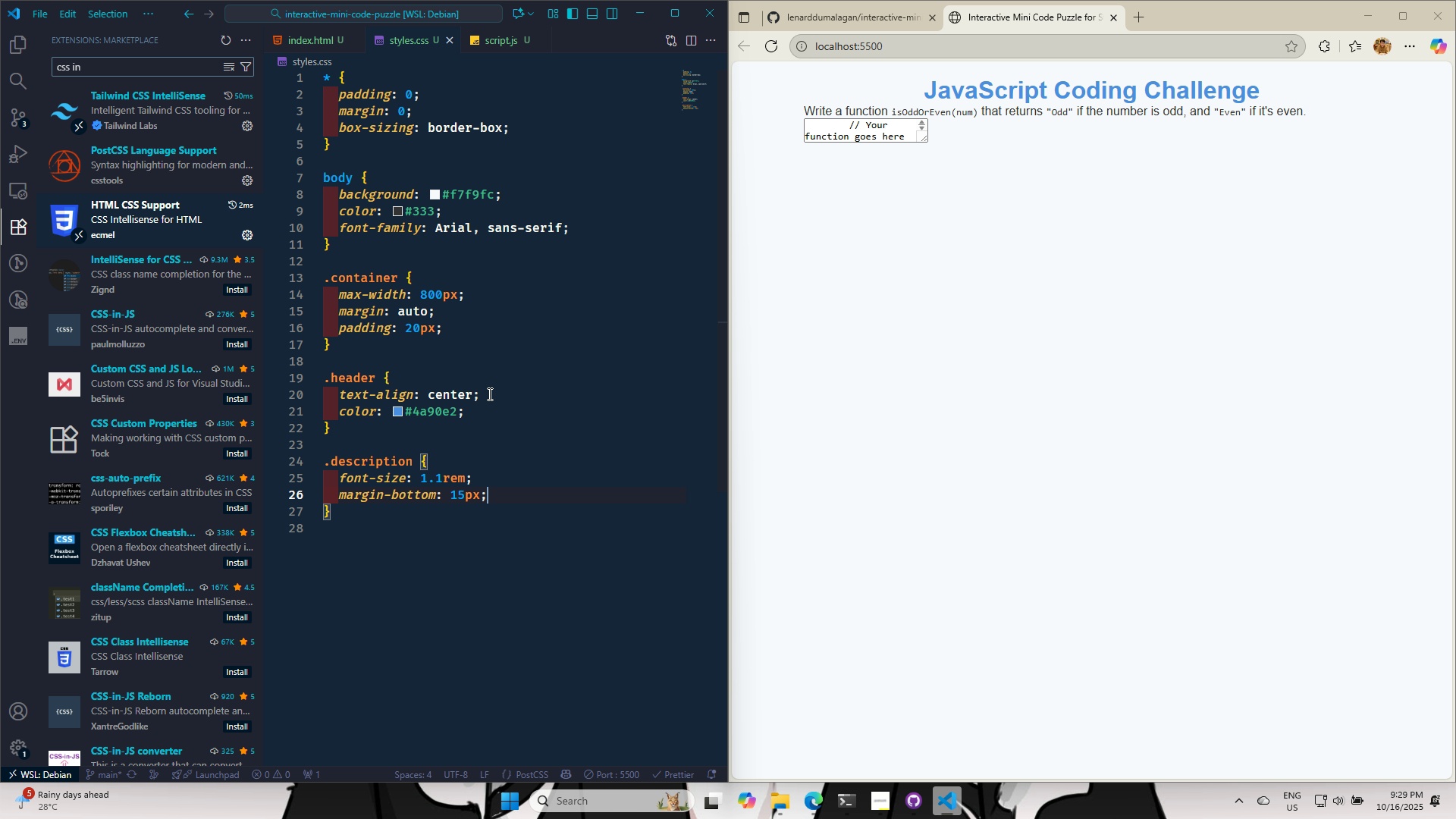 
key(Control+S)
 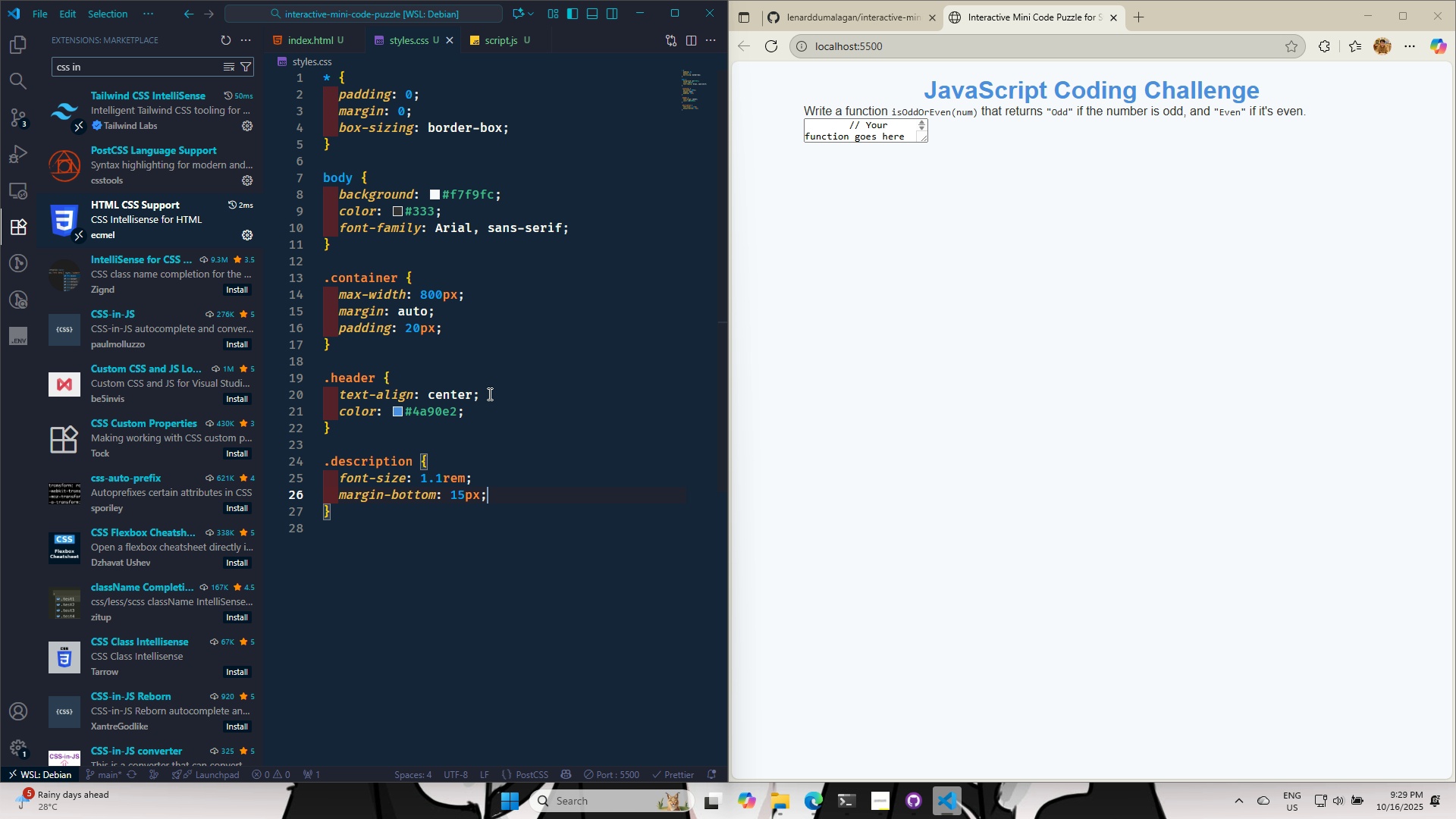 
key(Control+S)
 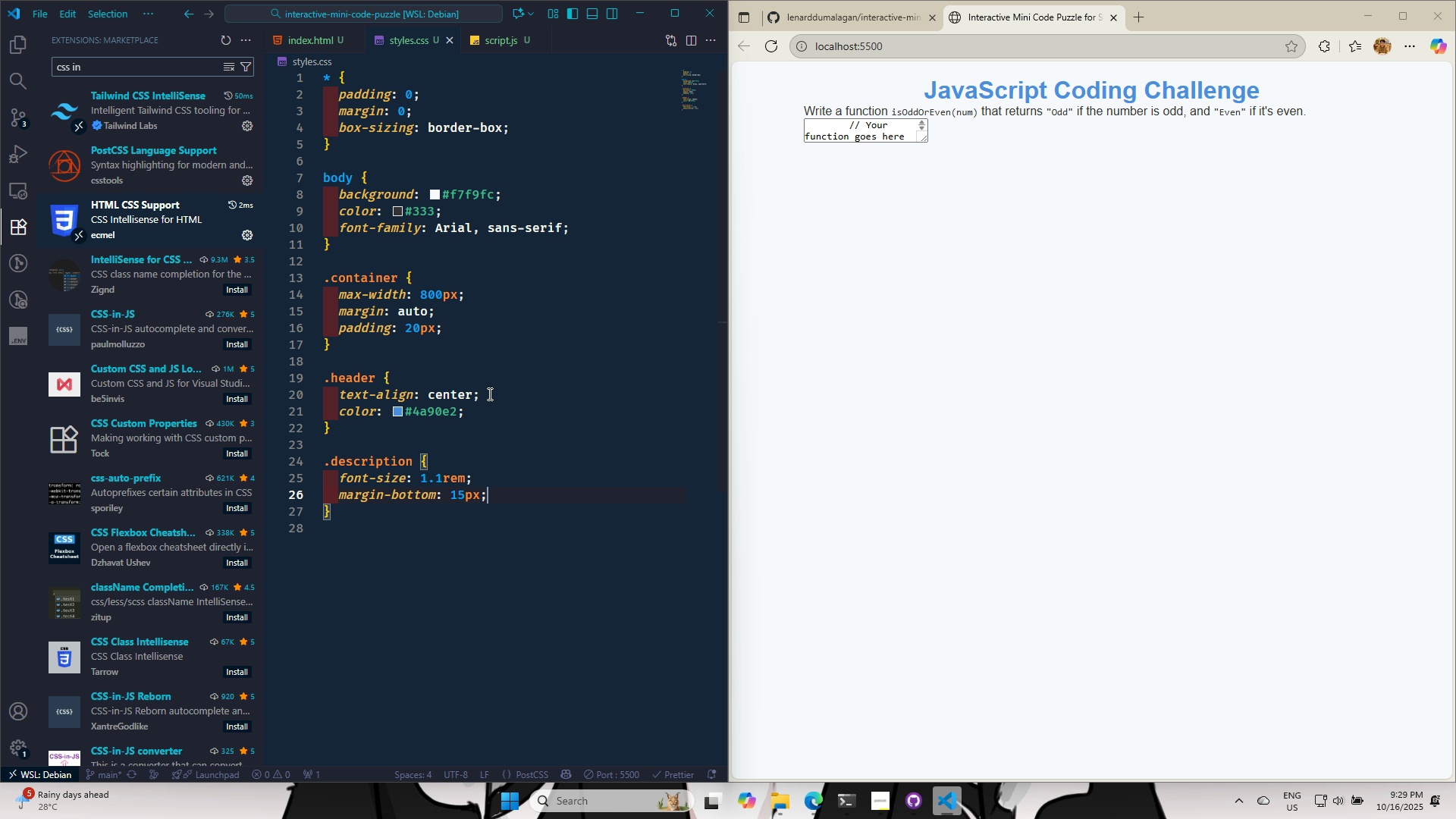 
key(Control+S)
 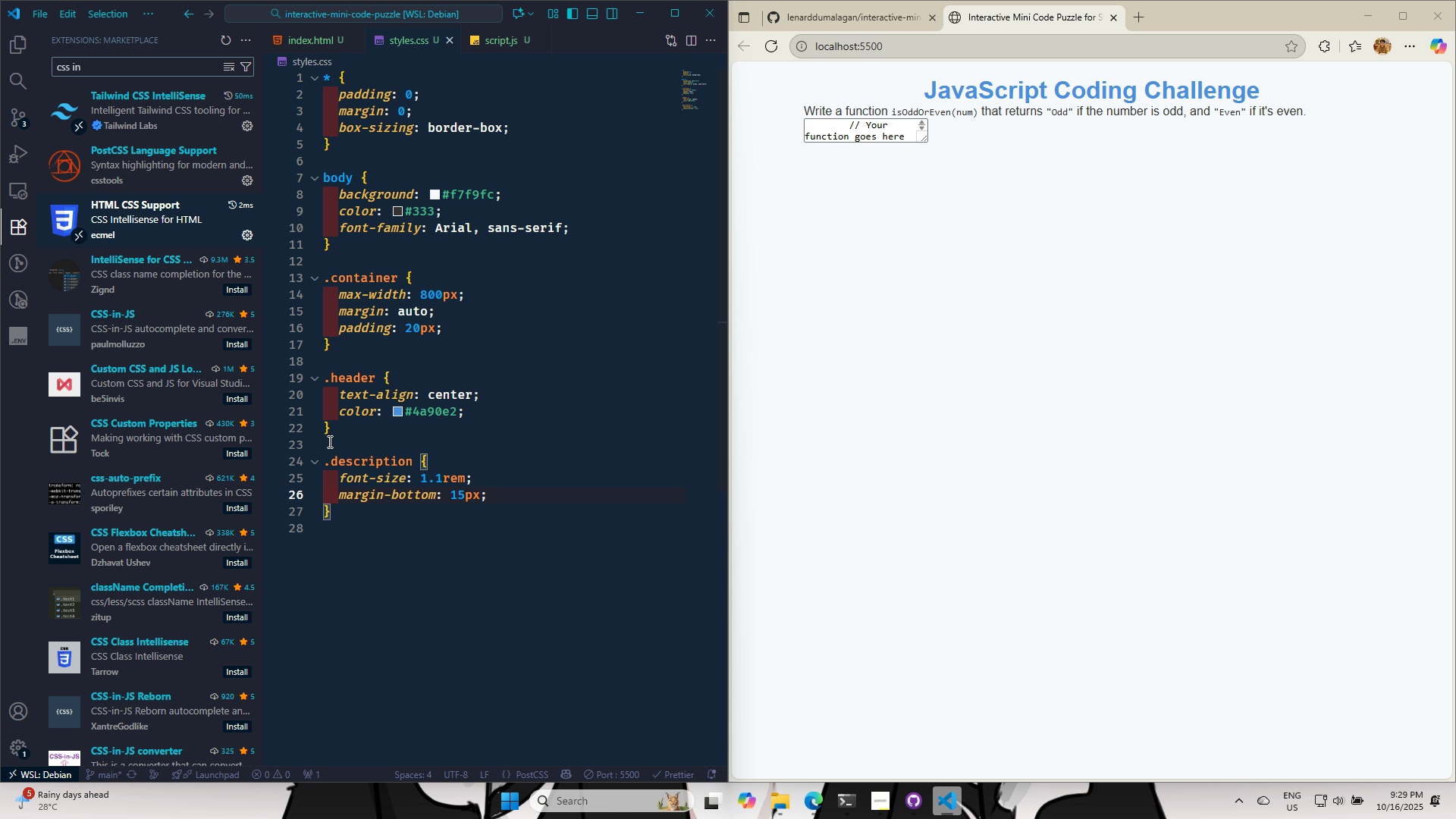 
double_click([368, 461])
 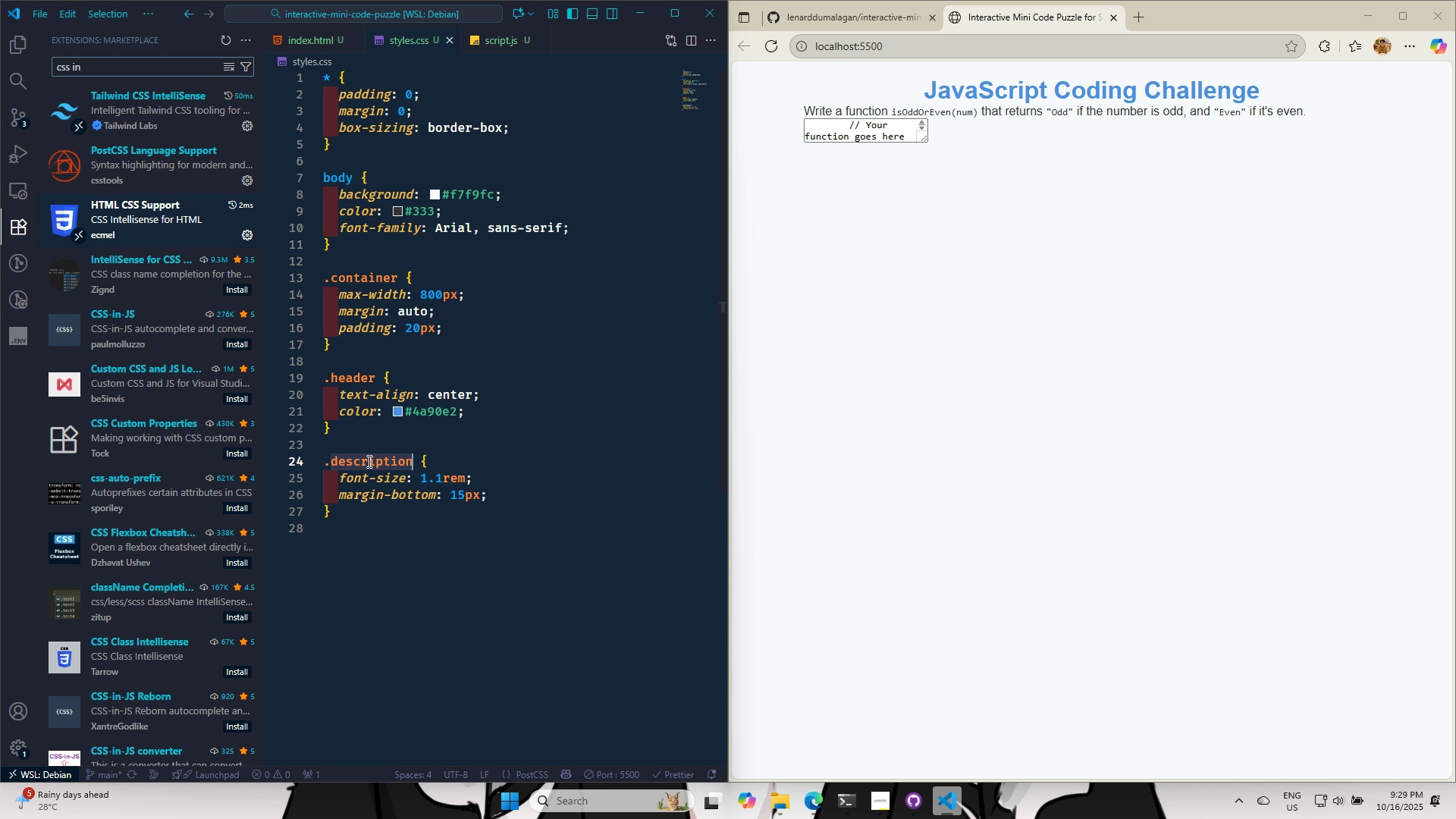 
key(Control+C)
 